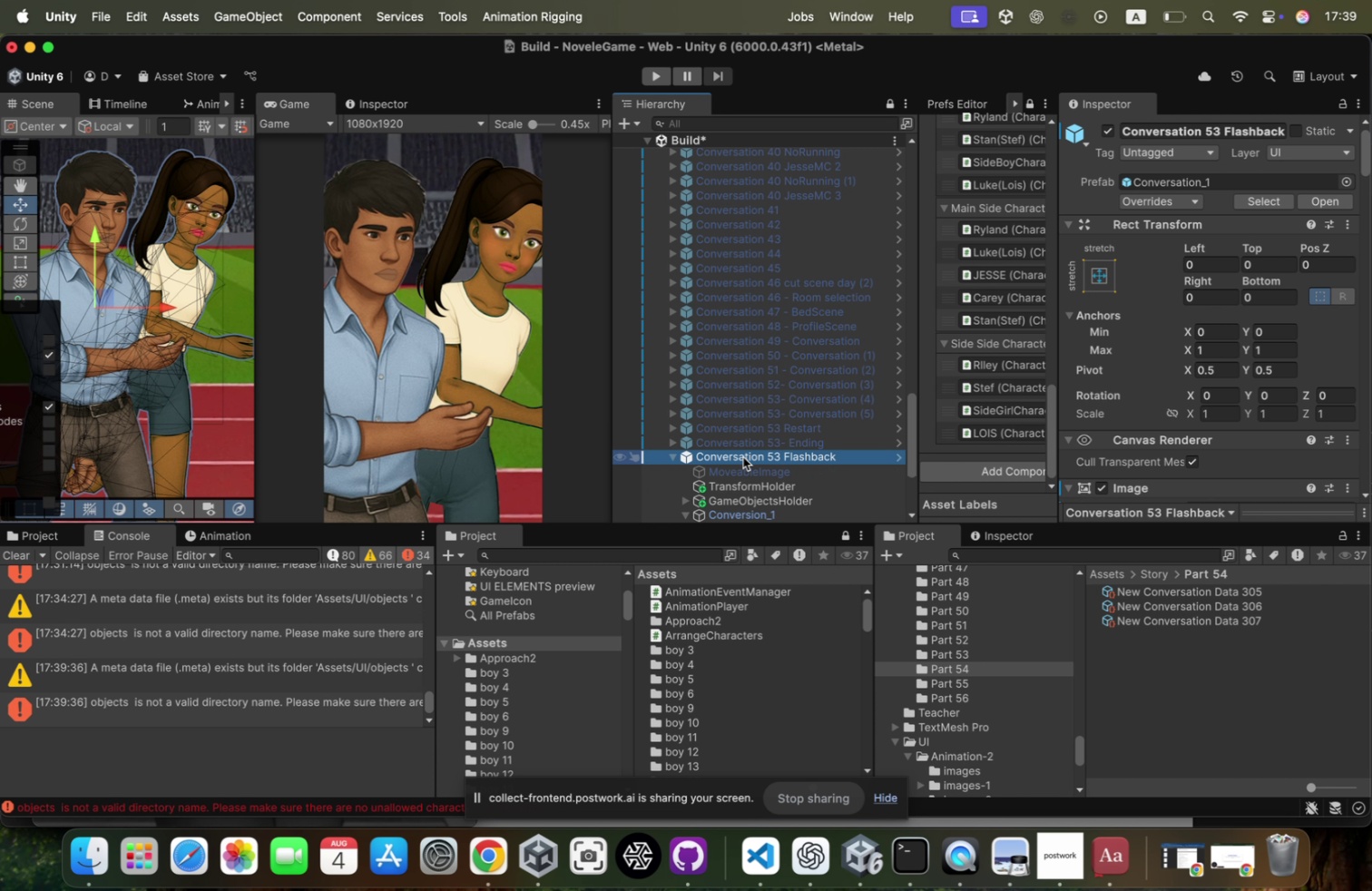 
key(ArrowDown)
 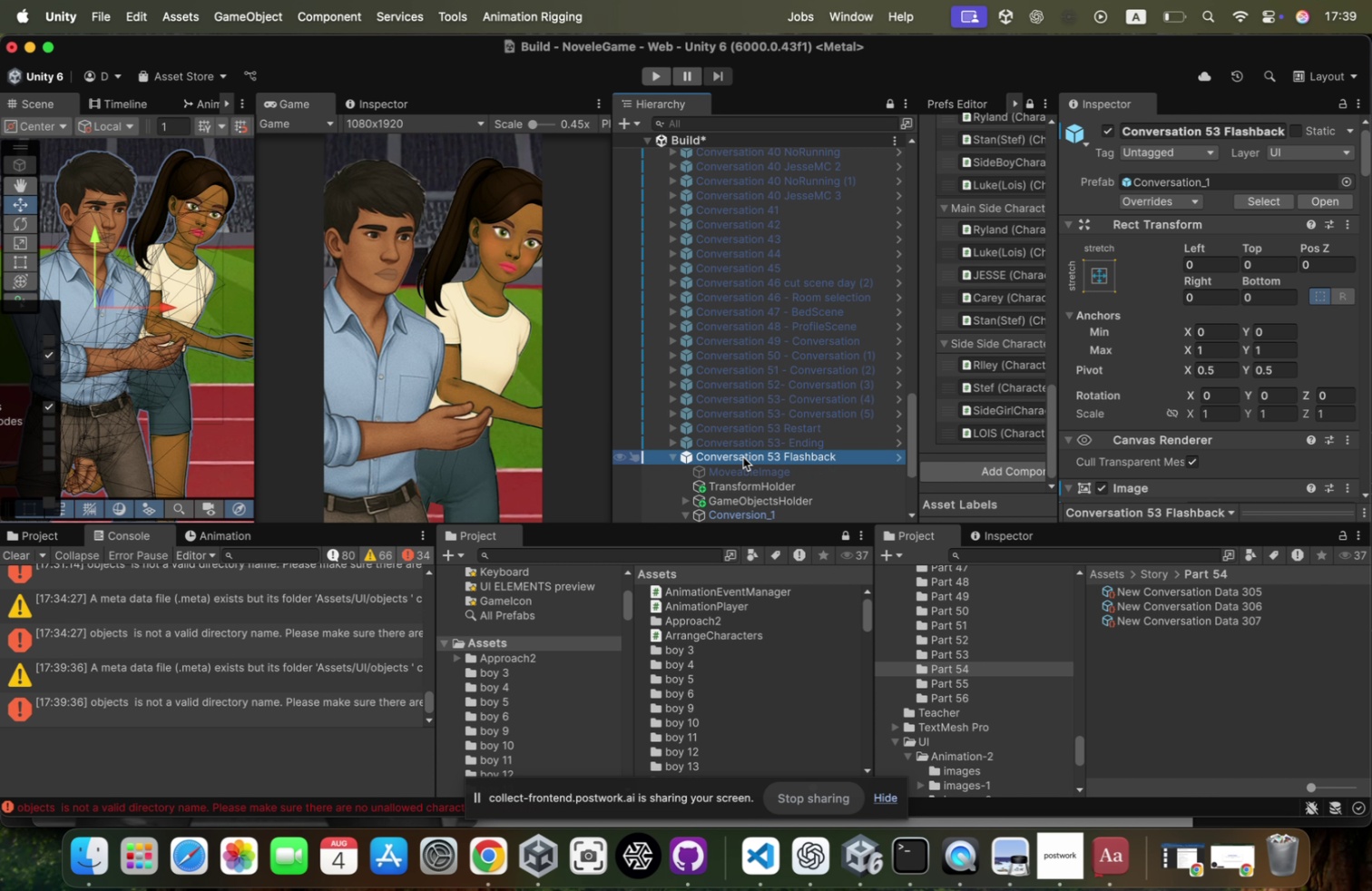 
key(ArrowDown)
 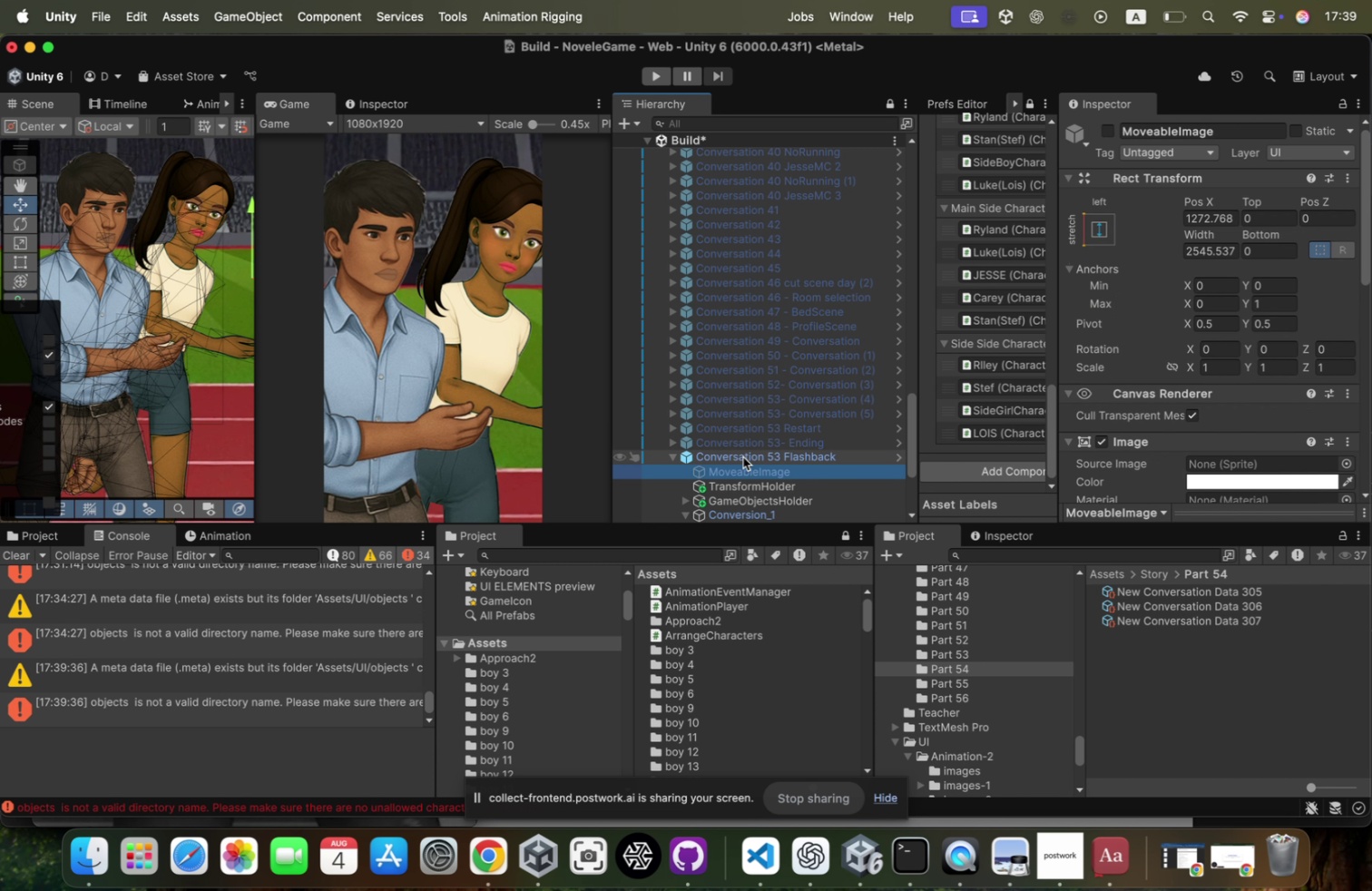 
key(ArrowDown)
 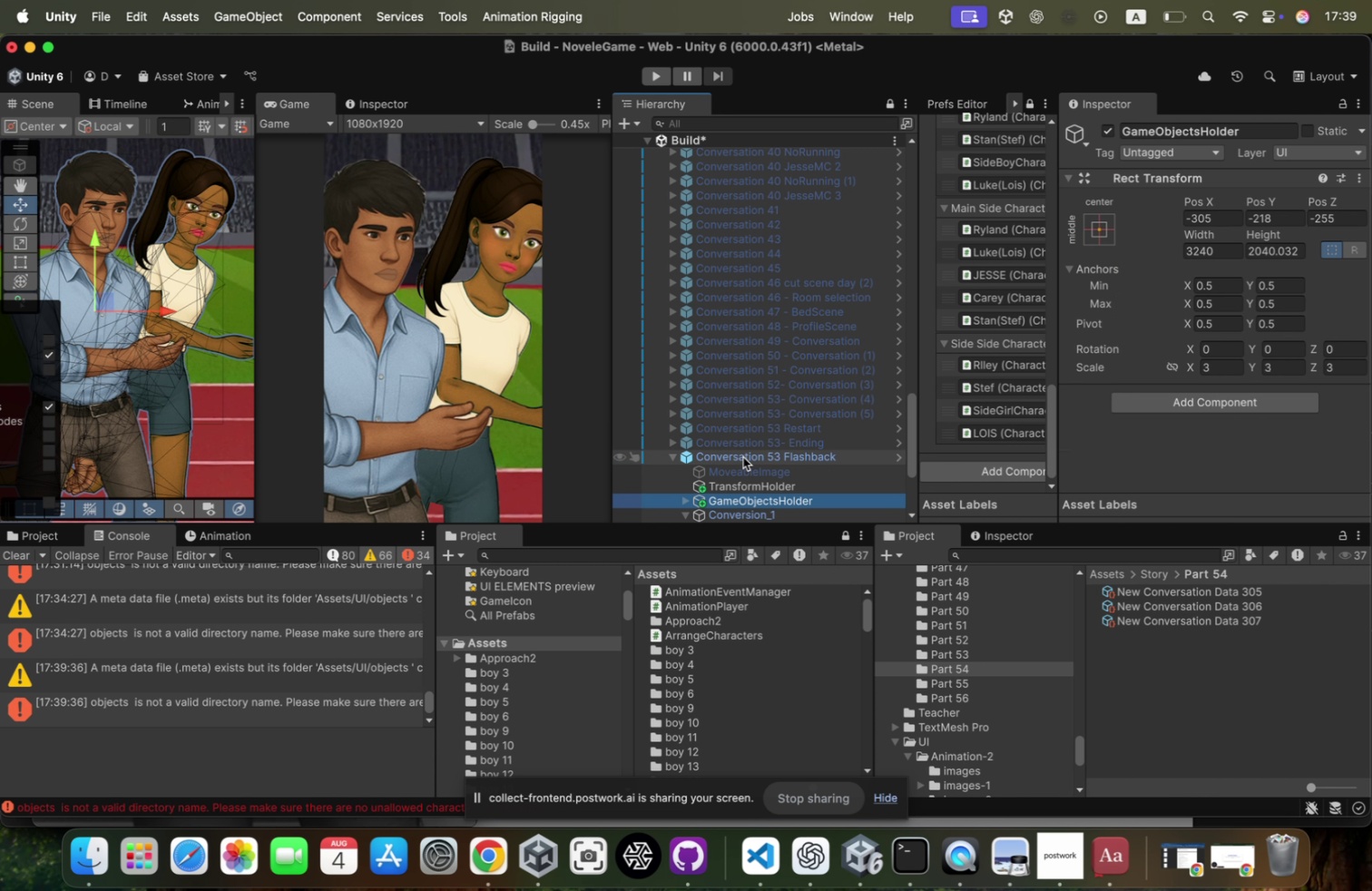 
scroll: coordinate [743, 456], scroll_direction: down, amount: 6.0
 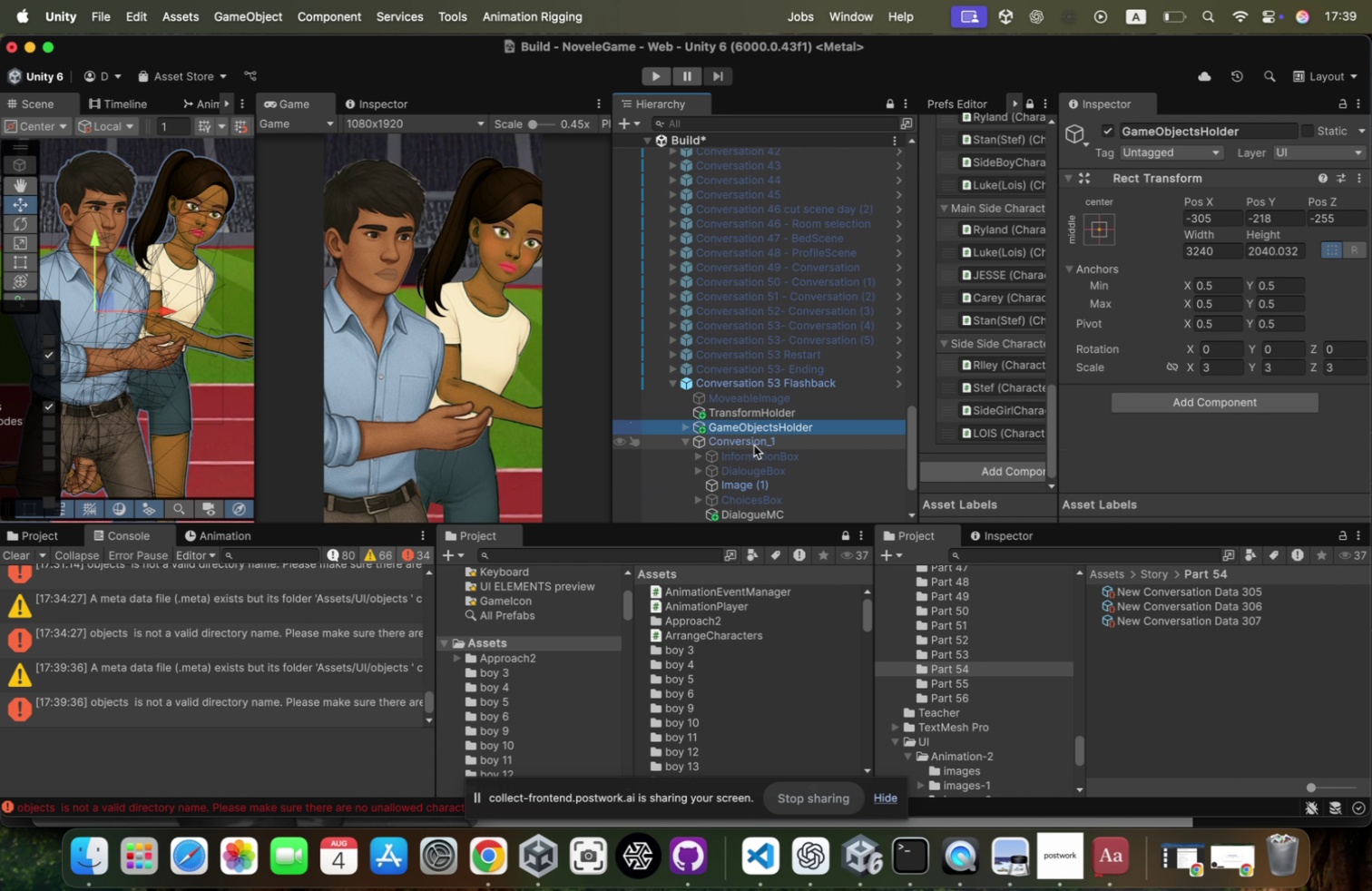 
left_click([755, 442])
 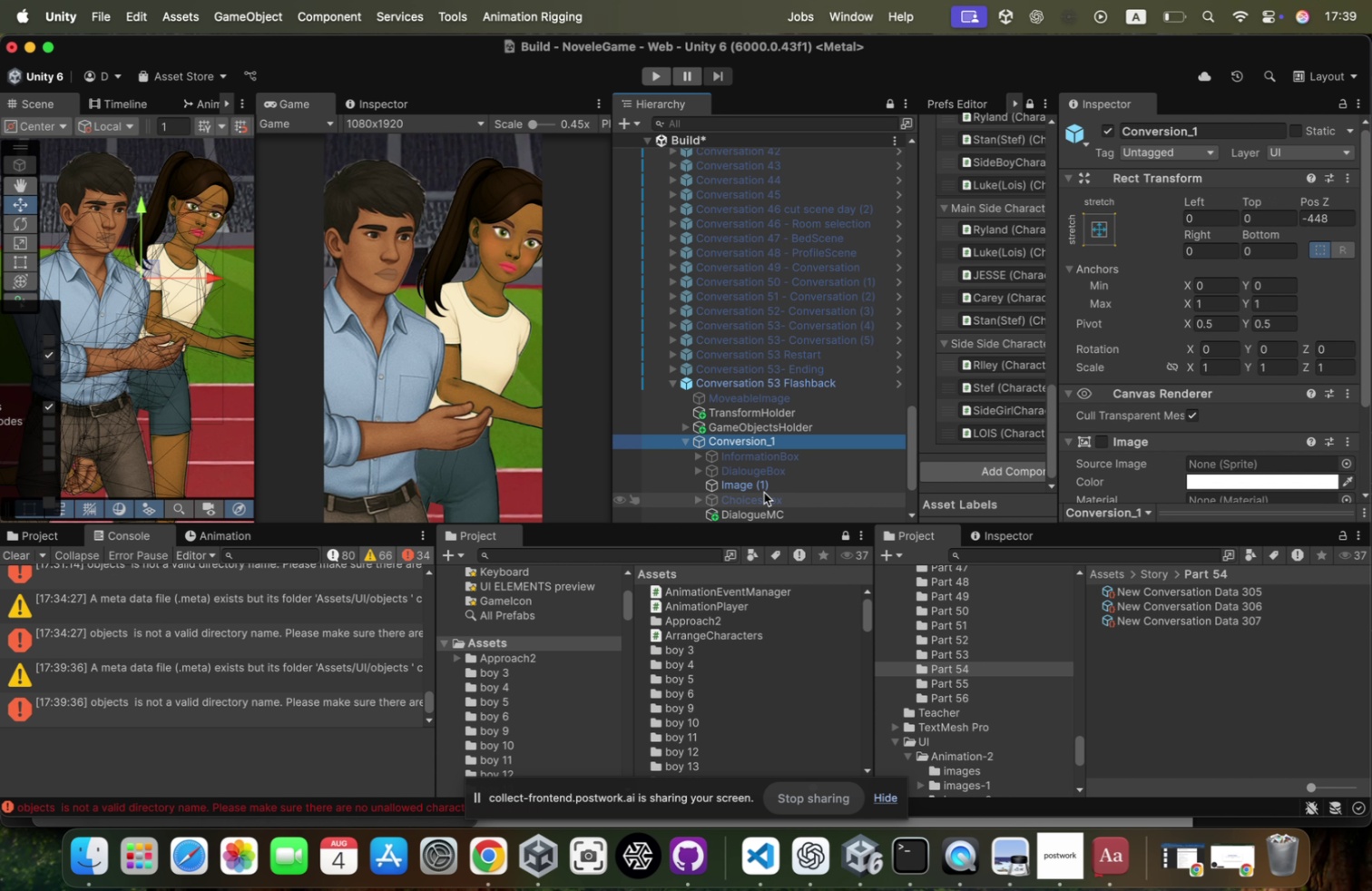 
scroll: coordinate [764, 494], scroll_direction: down, amount: 10.0
 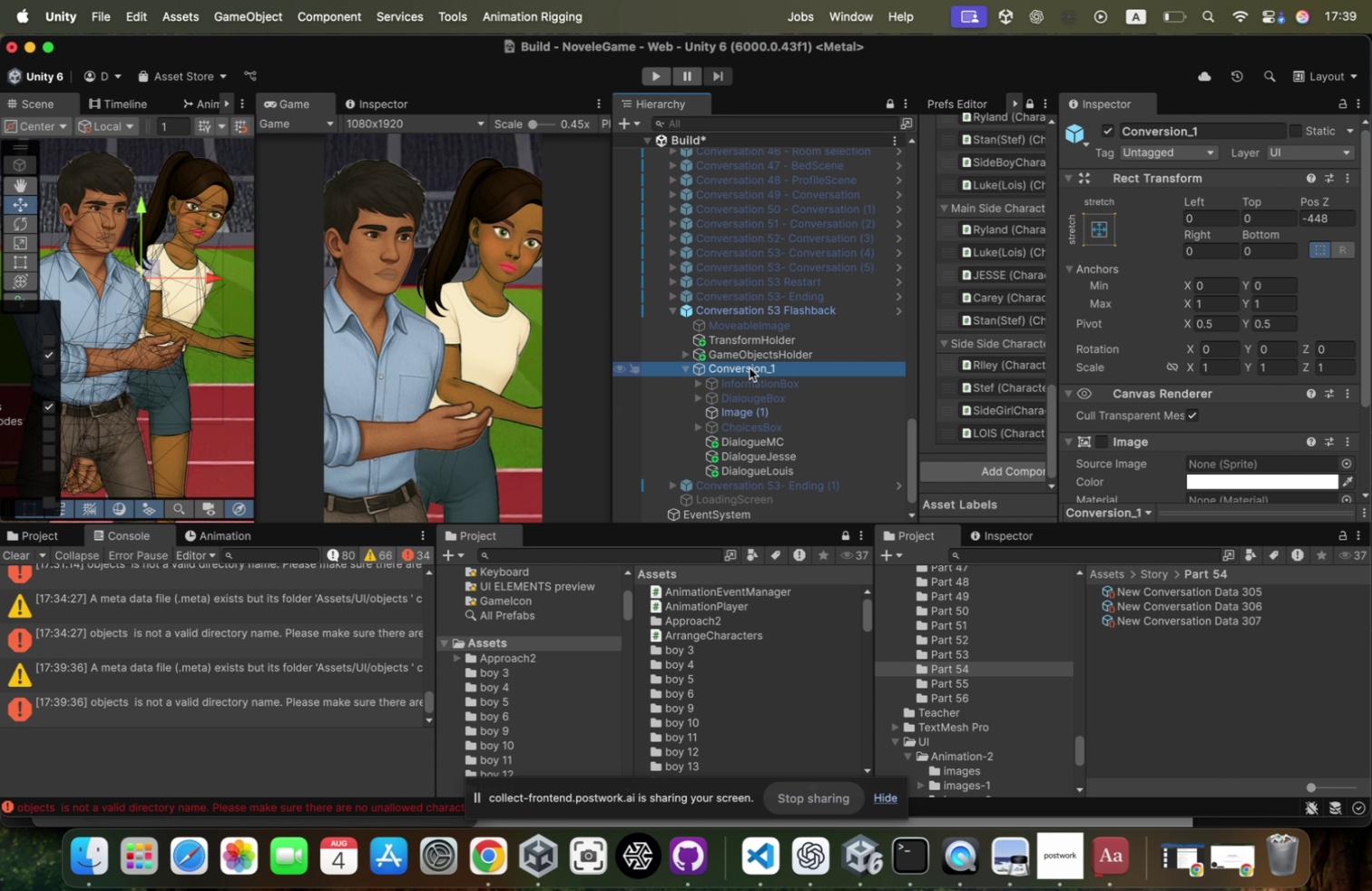 
left_click([742, 357])
 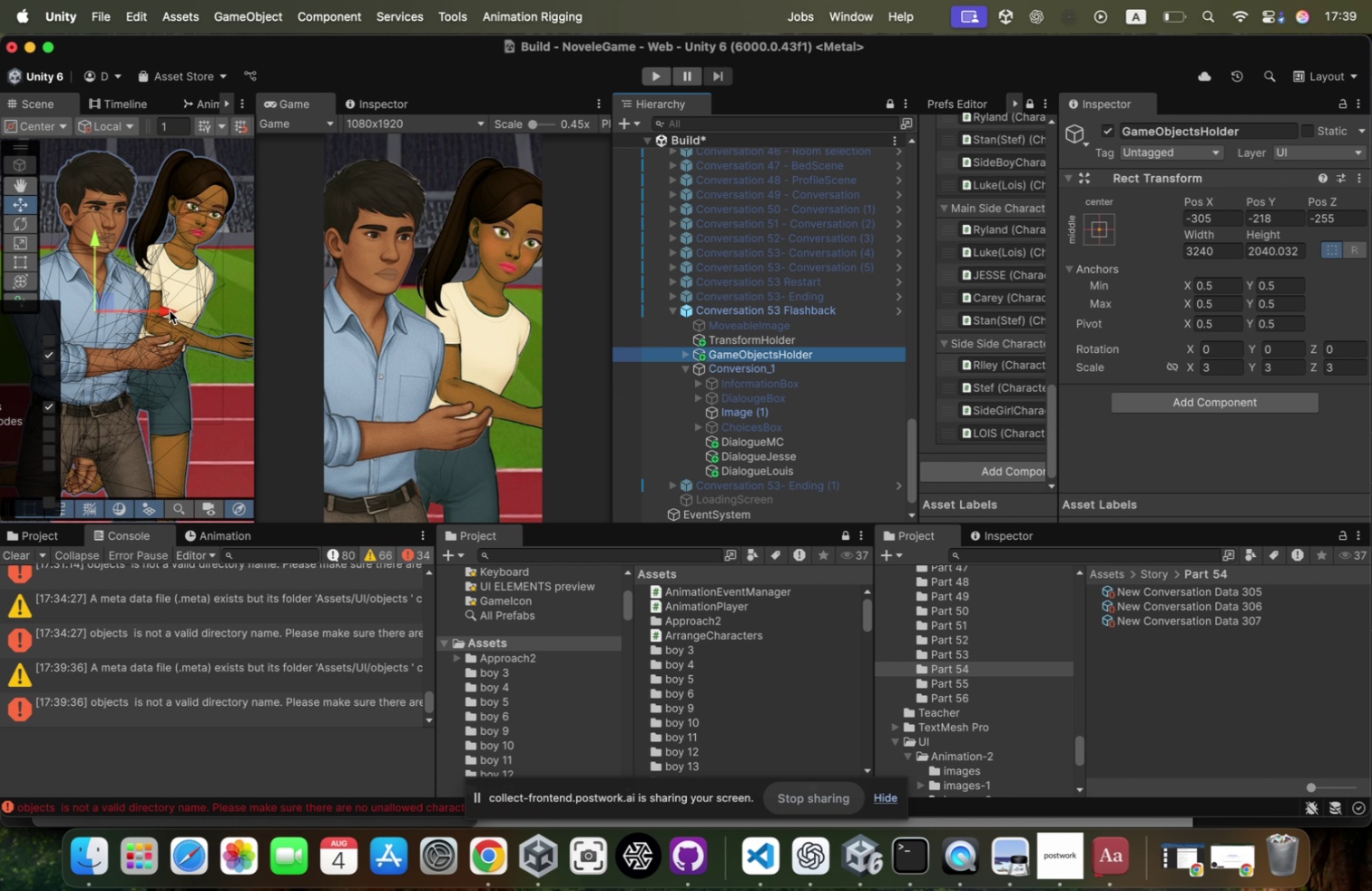 
left_click_drag(start_coordinate=[168, 308], to_coordinate=[211, 301])
 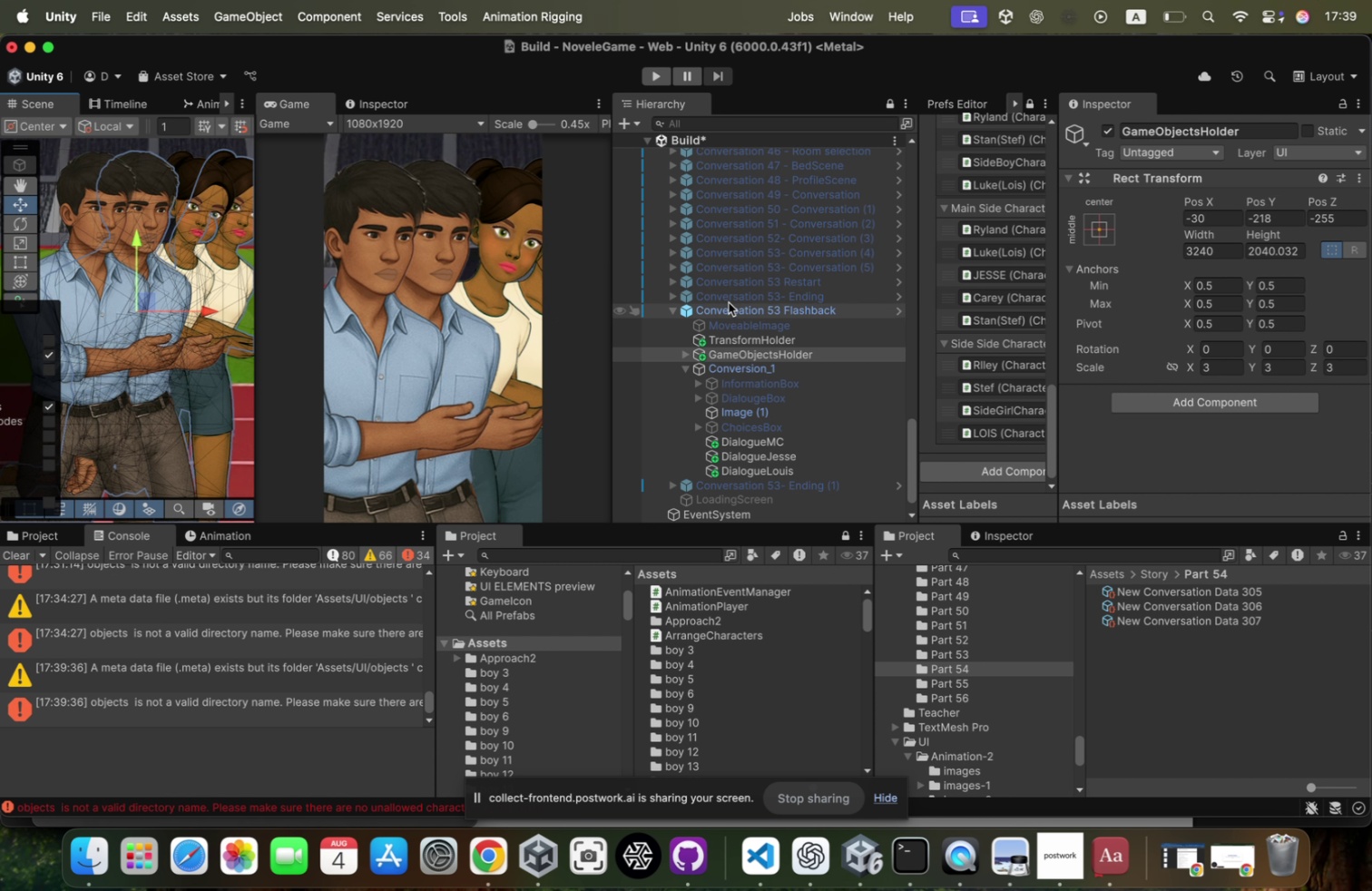 
scroll: coordinate [729, 302], scroll_direction: up, amount: 38.0
 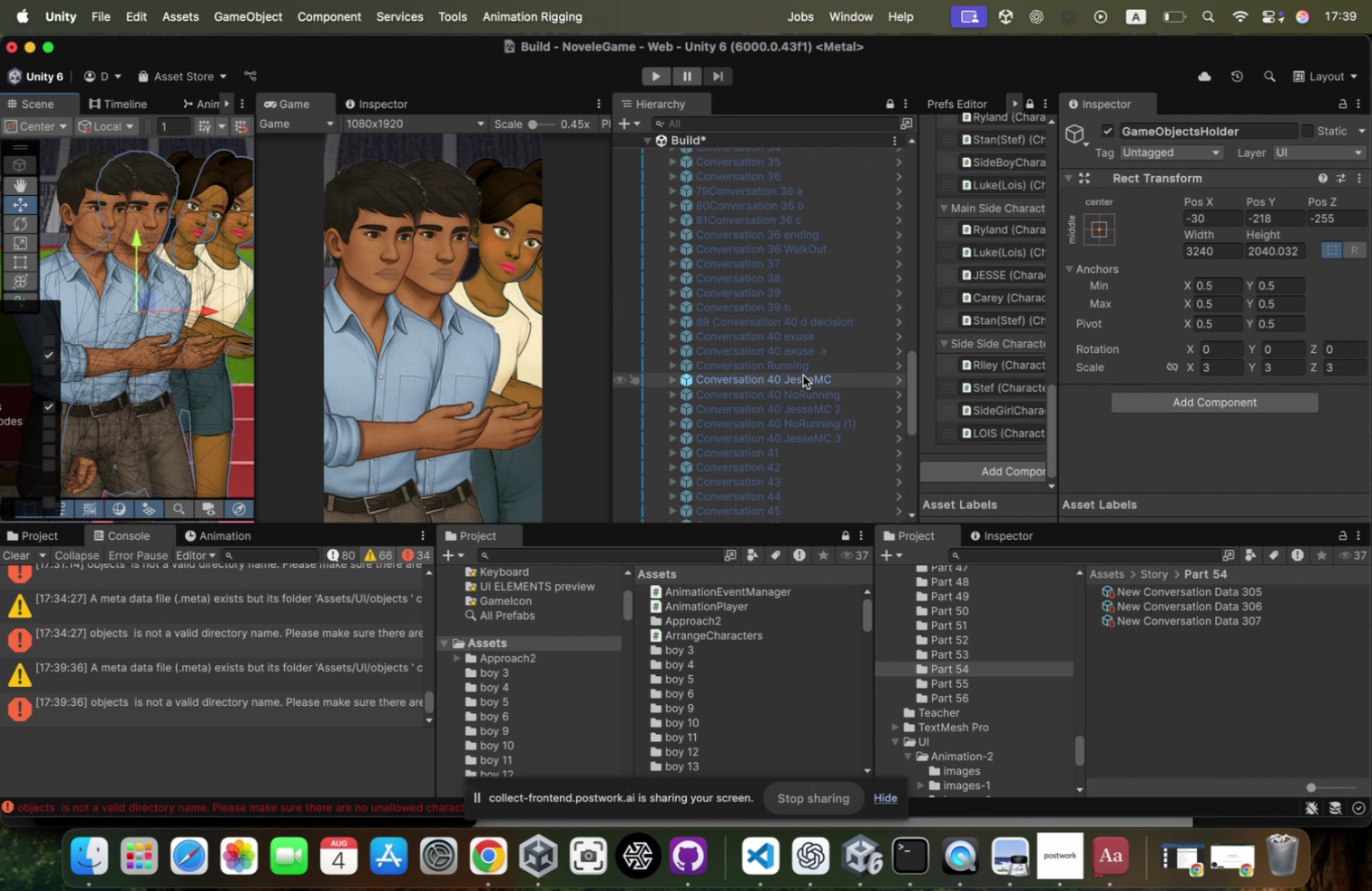 
left_click([804, 377])
 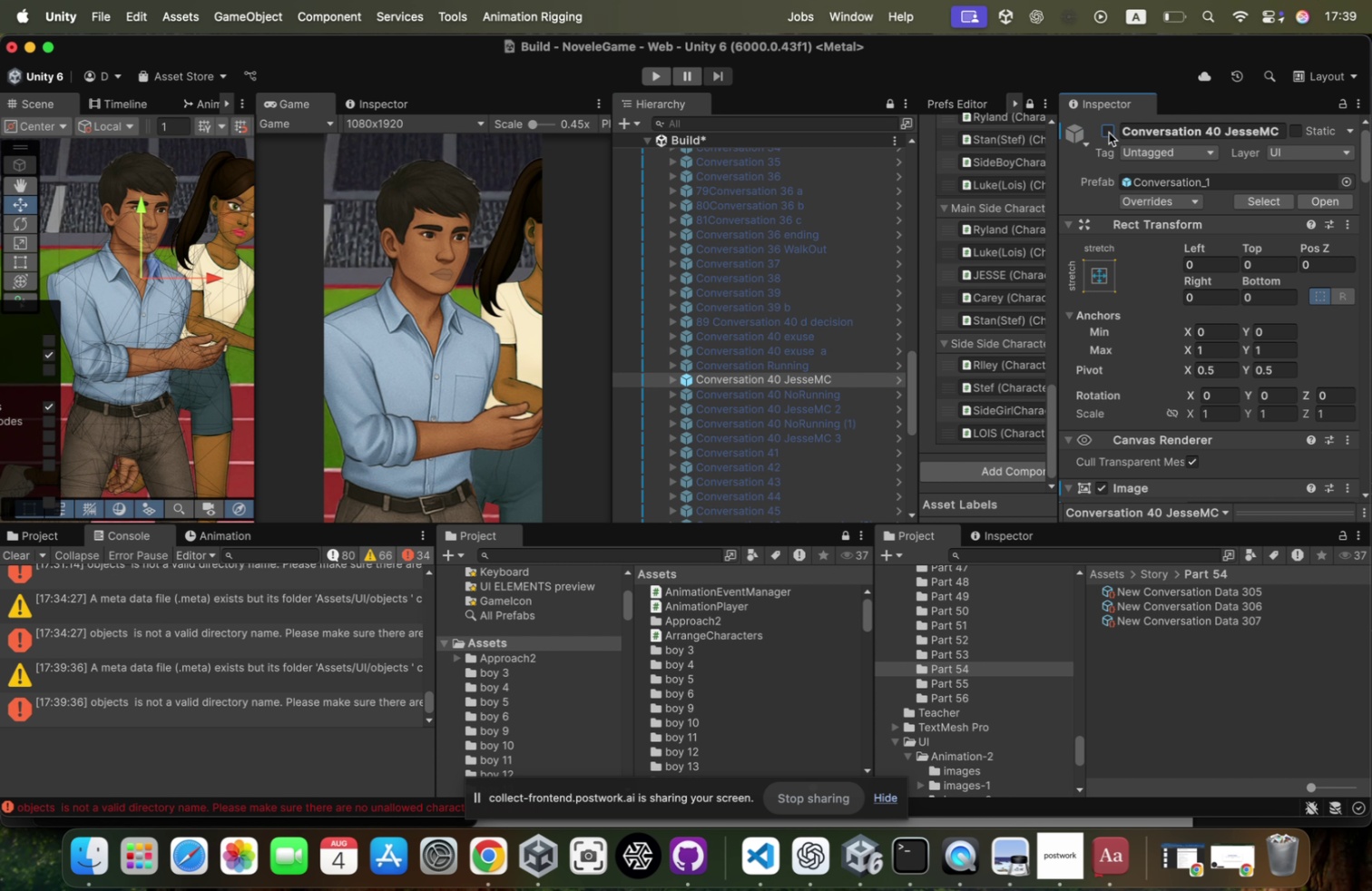 
scroll: coordinate [822, 290], scroll_direction: down, amount: 52.0
 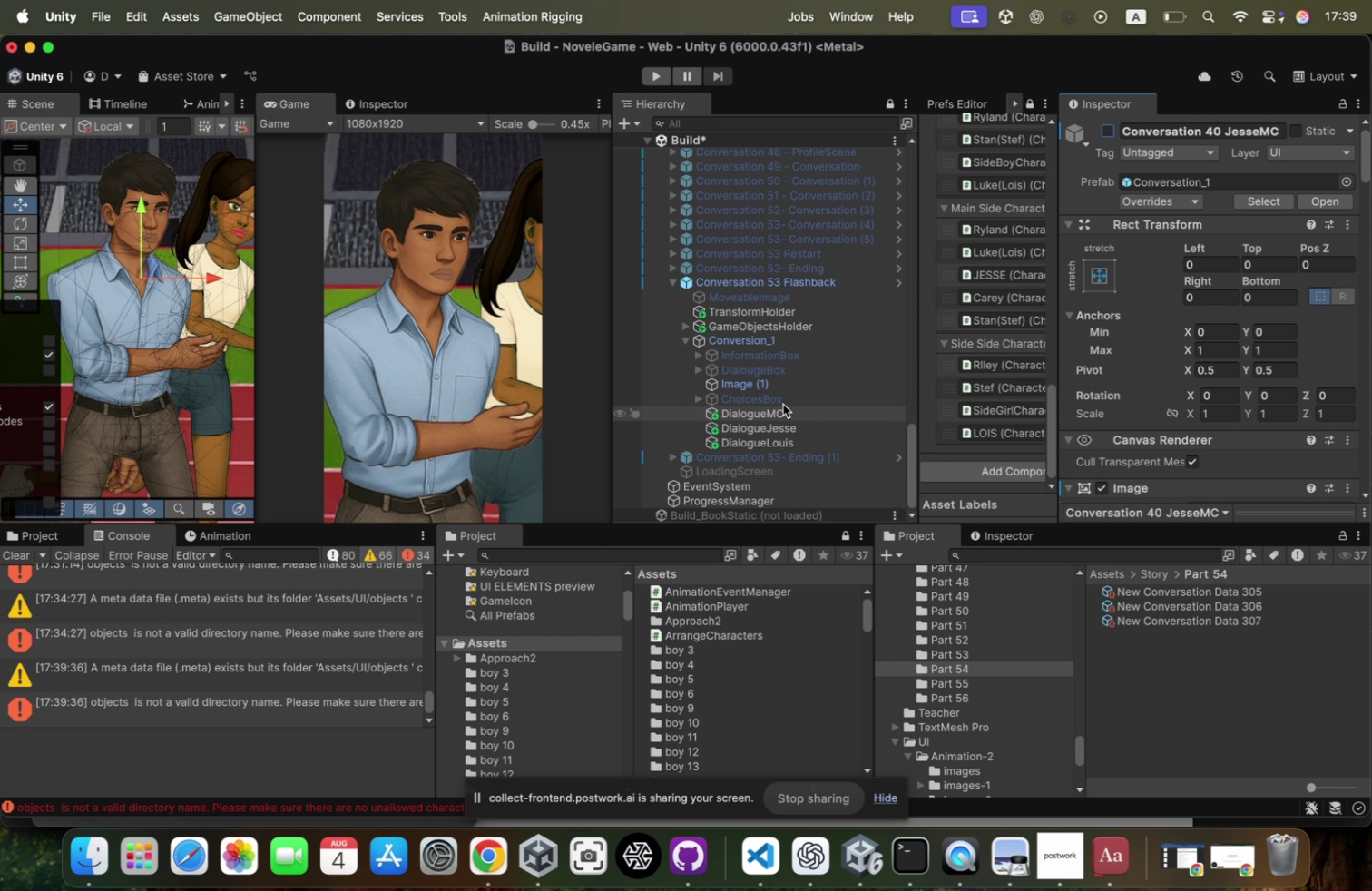 
left_click([811, 328])
 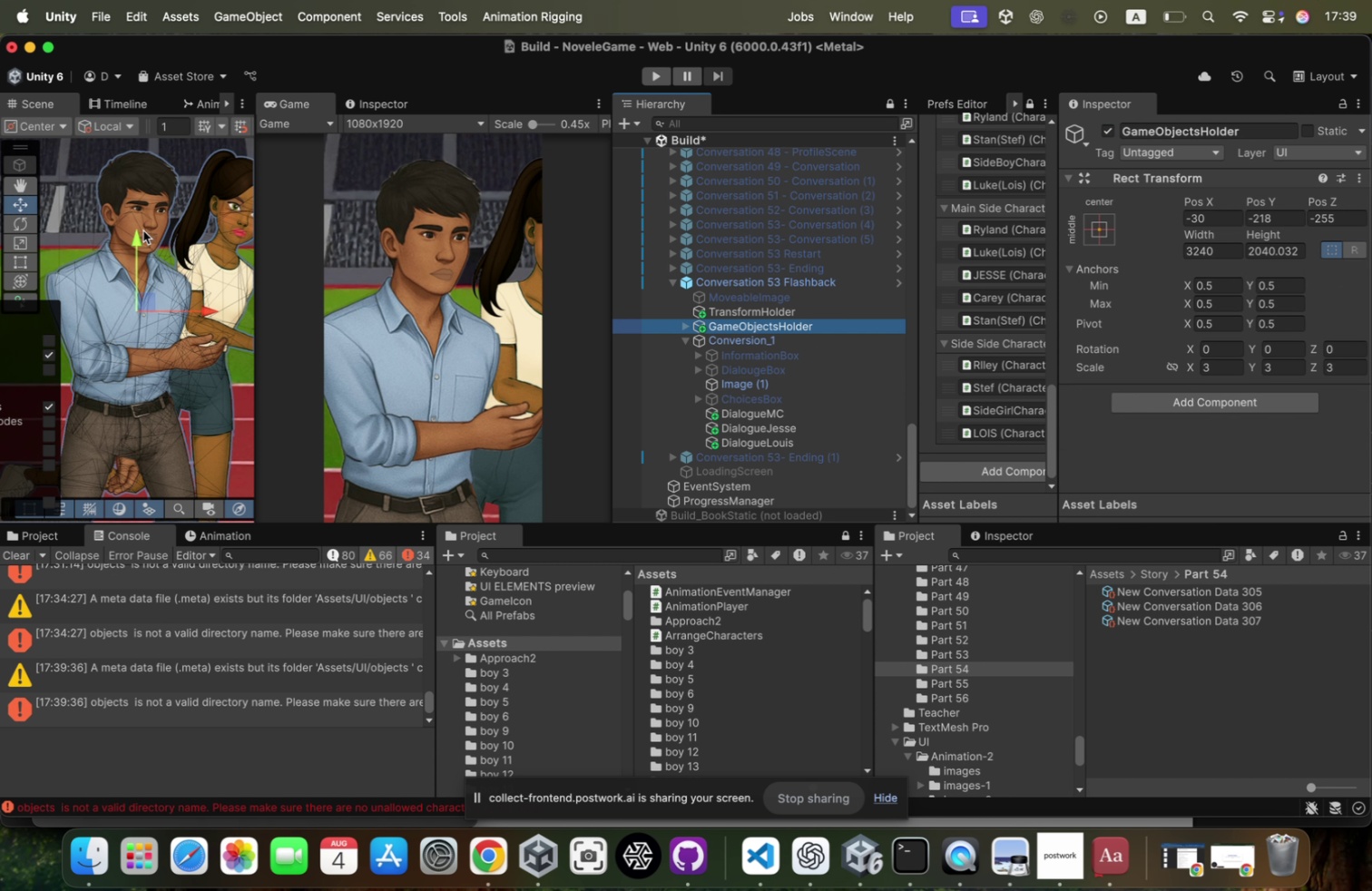 
left_click_drag(start_coordinate=[140, 236], to_coordinate=[141, 196])
 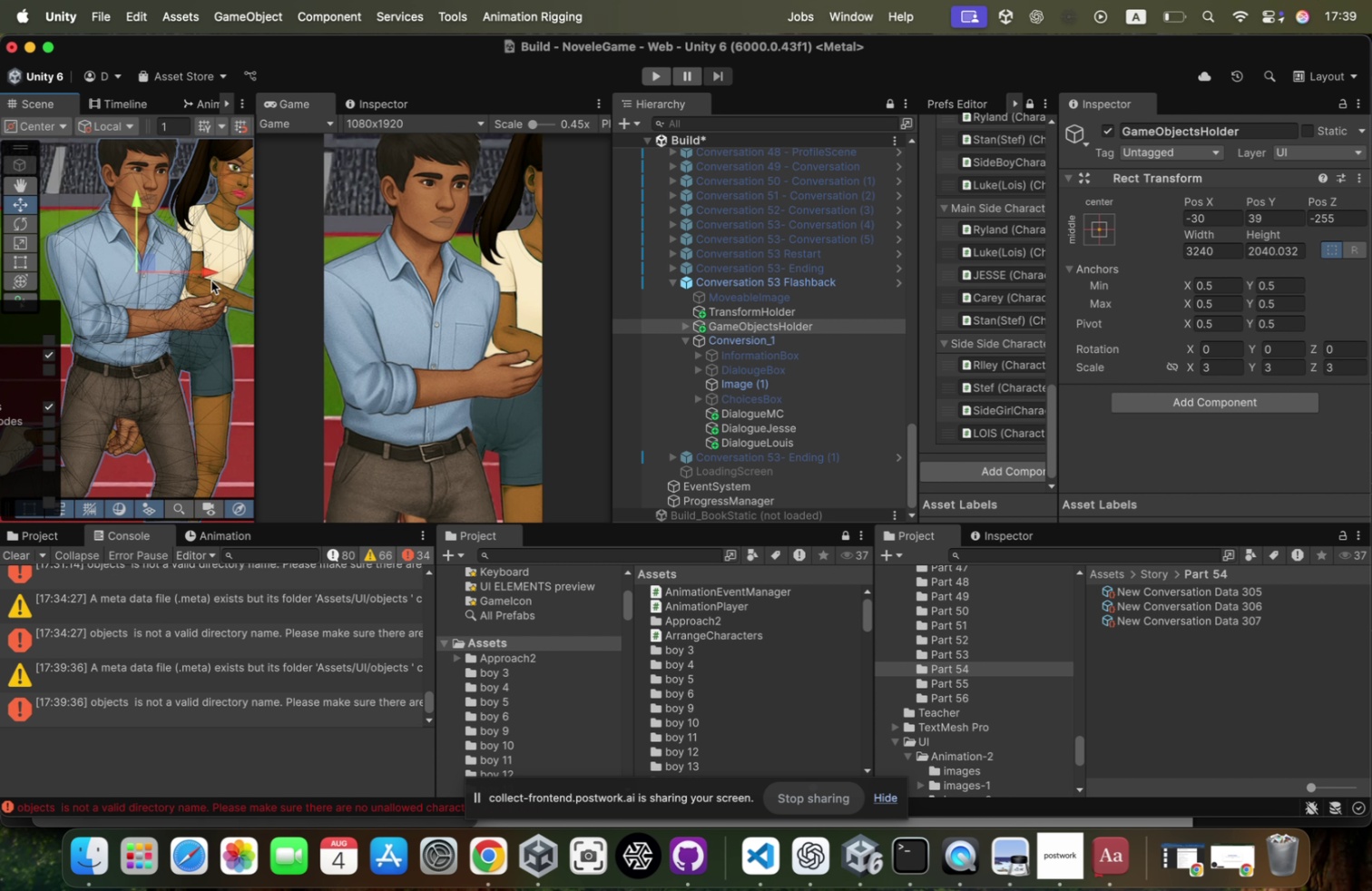 
left_click_drag(start_coordinate=[211, 274], to_coordinate=[220, 269])
 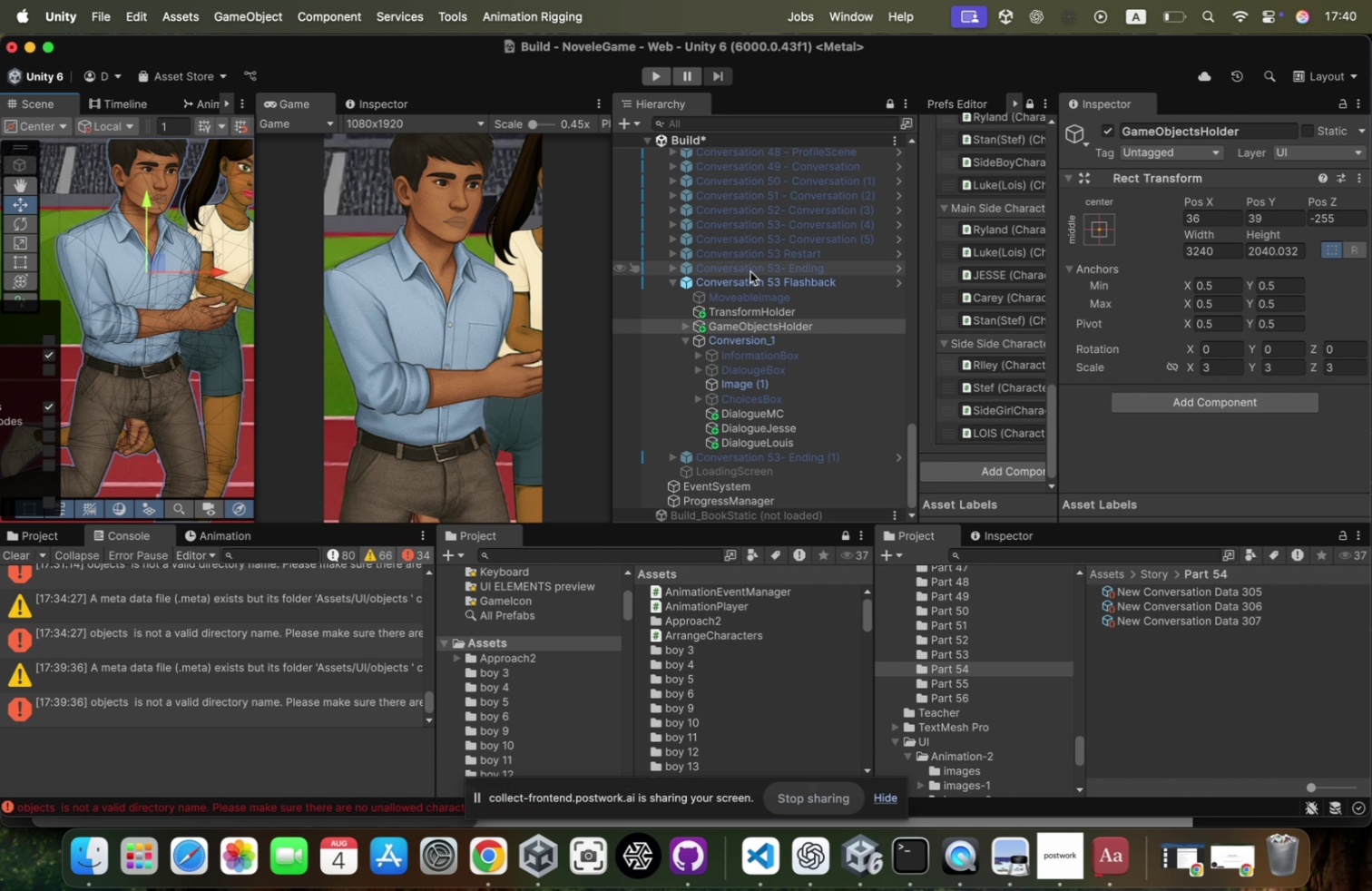 
left_click([749, 277])
 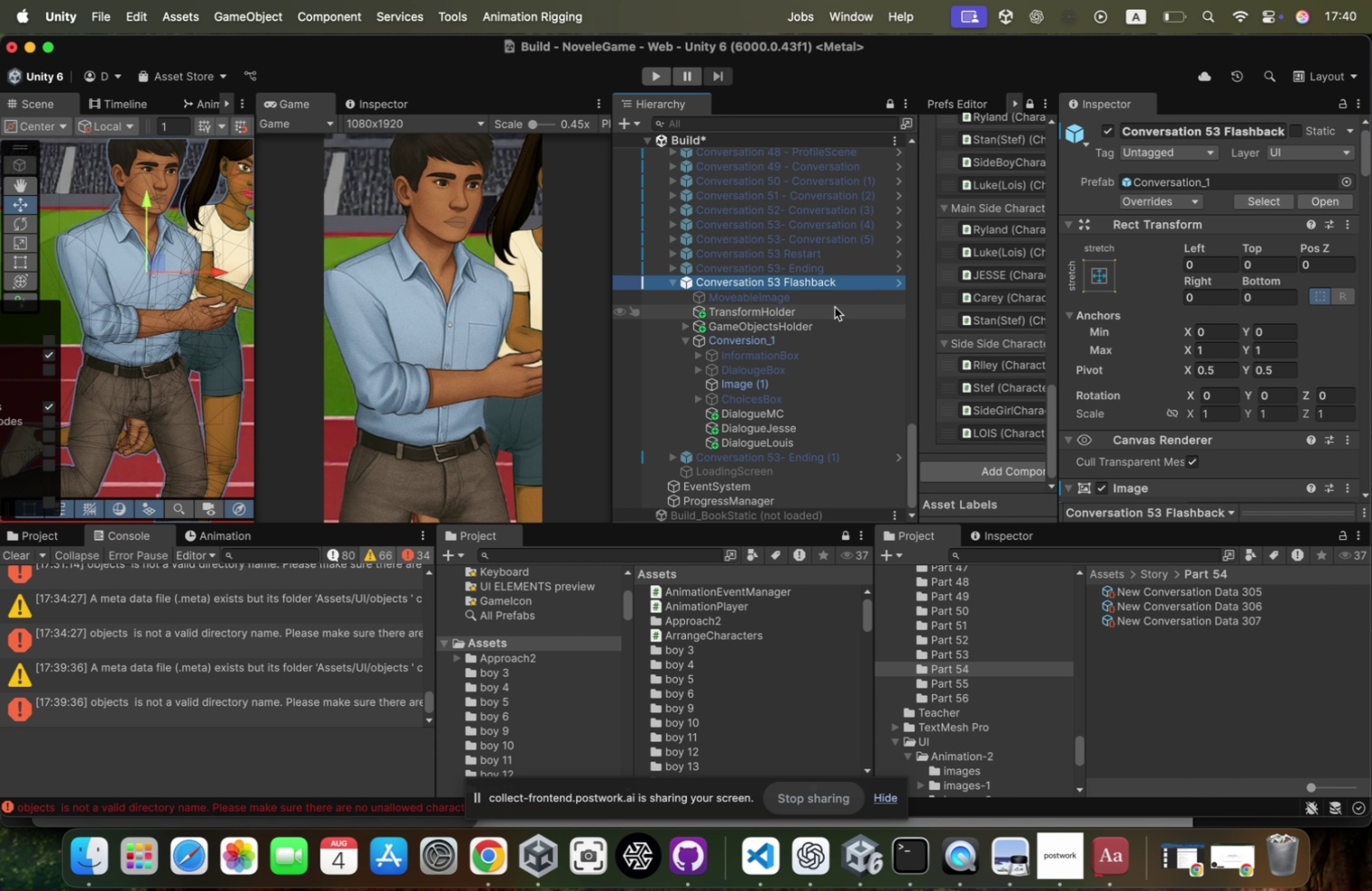 
left_click([813, 322])
 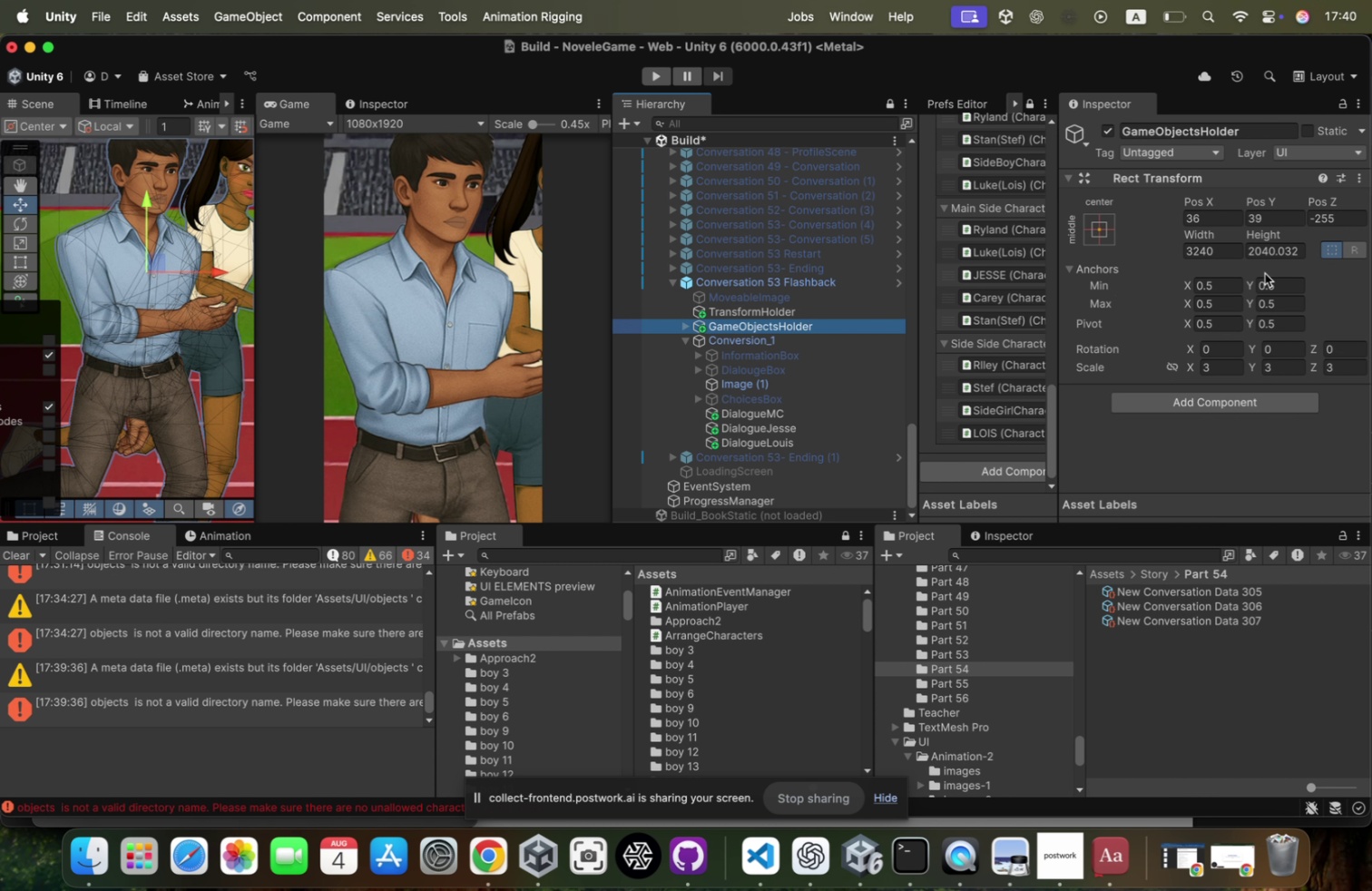 
scroll: coordinate [1309, 279], scroll_direction: down, amount: 37.0
 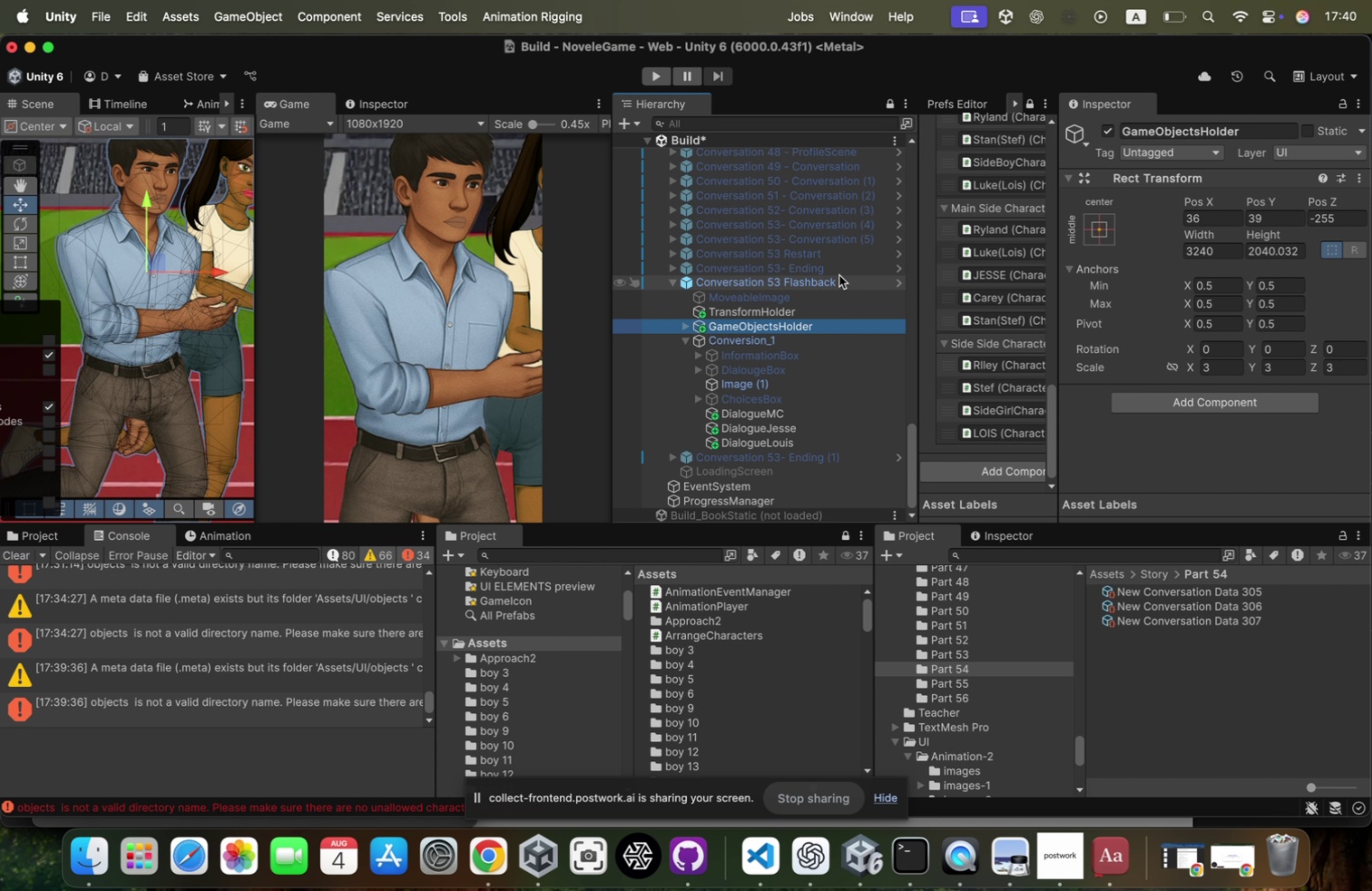 
left_click([794, 278])
 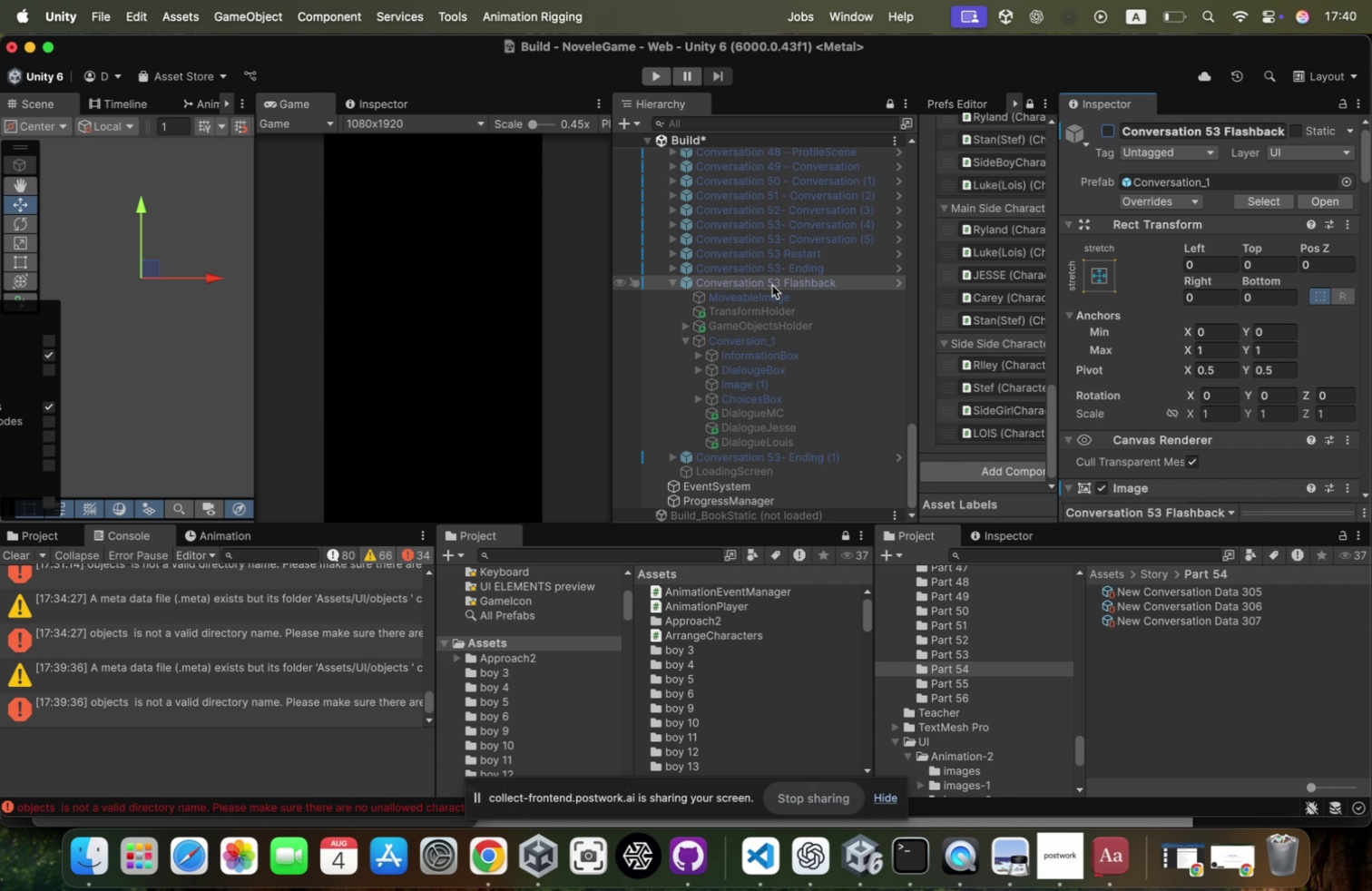 
left_click([671, 283])
 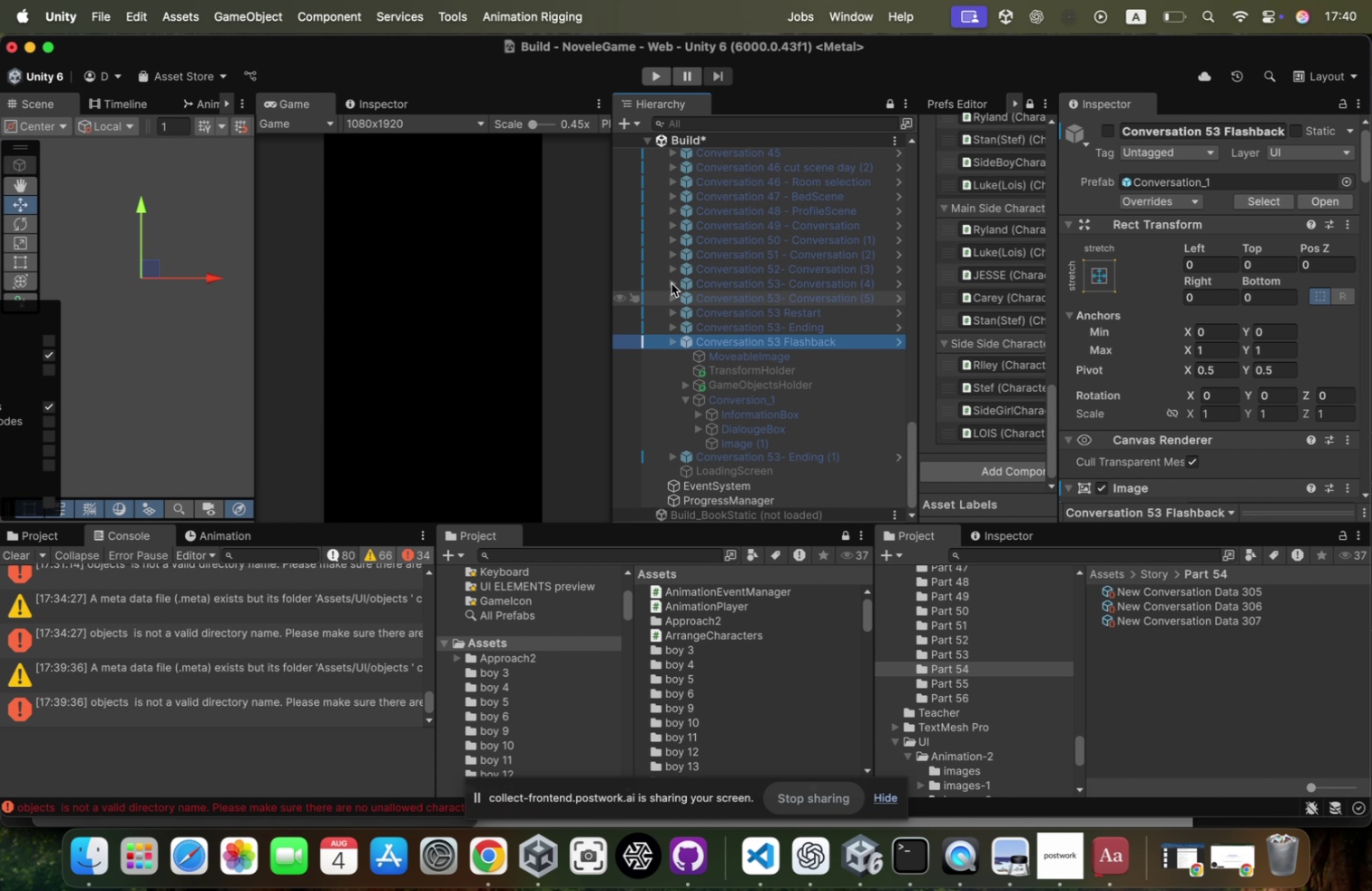 
key(Meta+CommandLeft)
 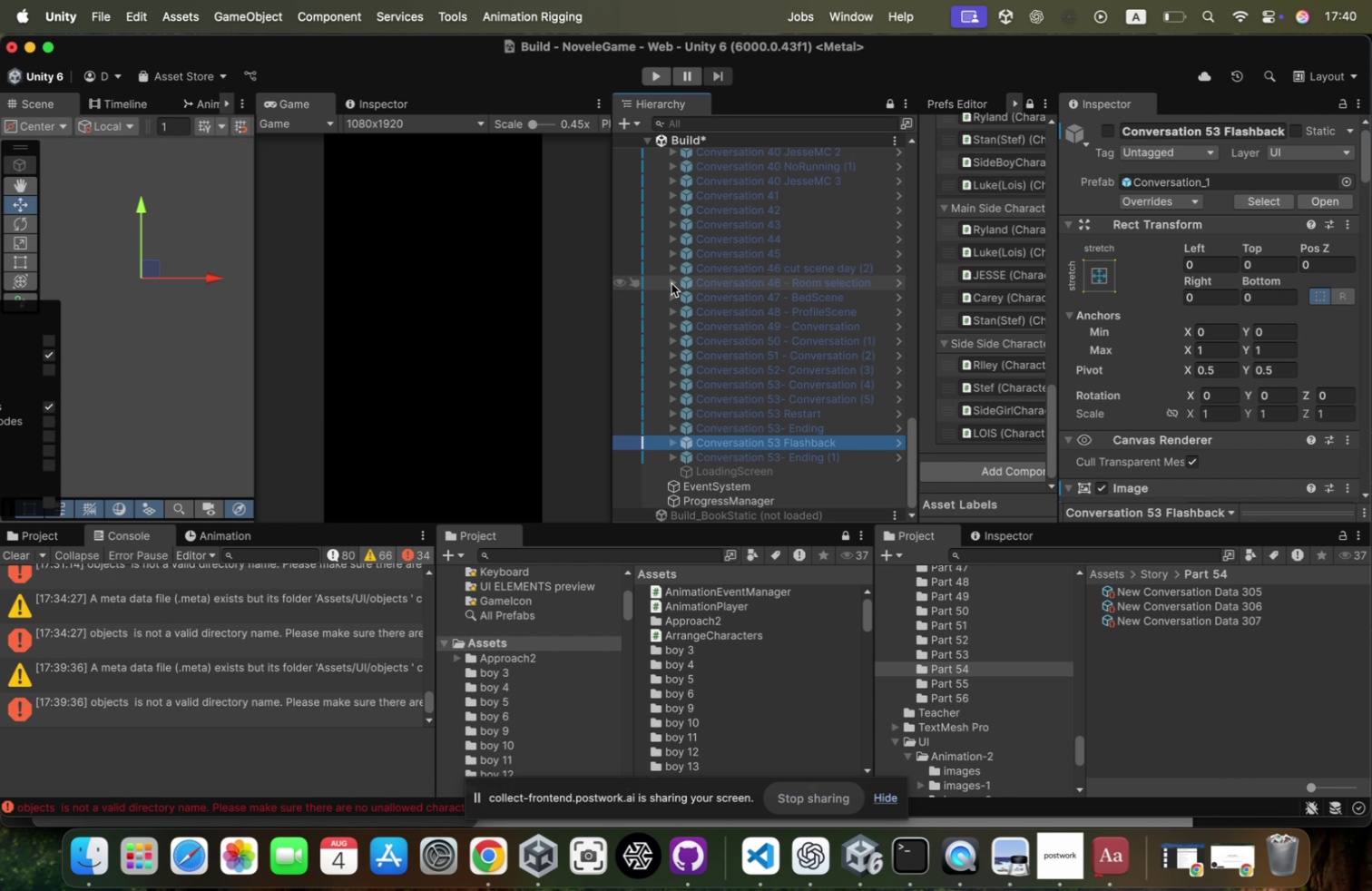 
key(Meta+Tab)
 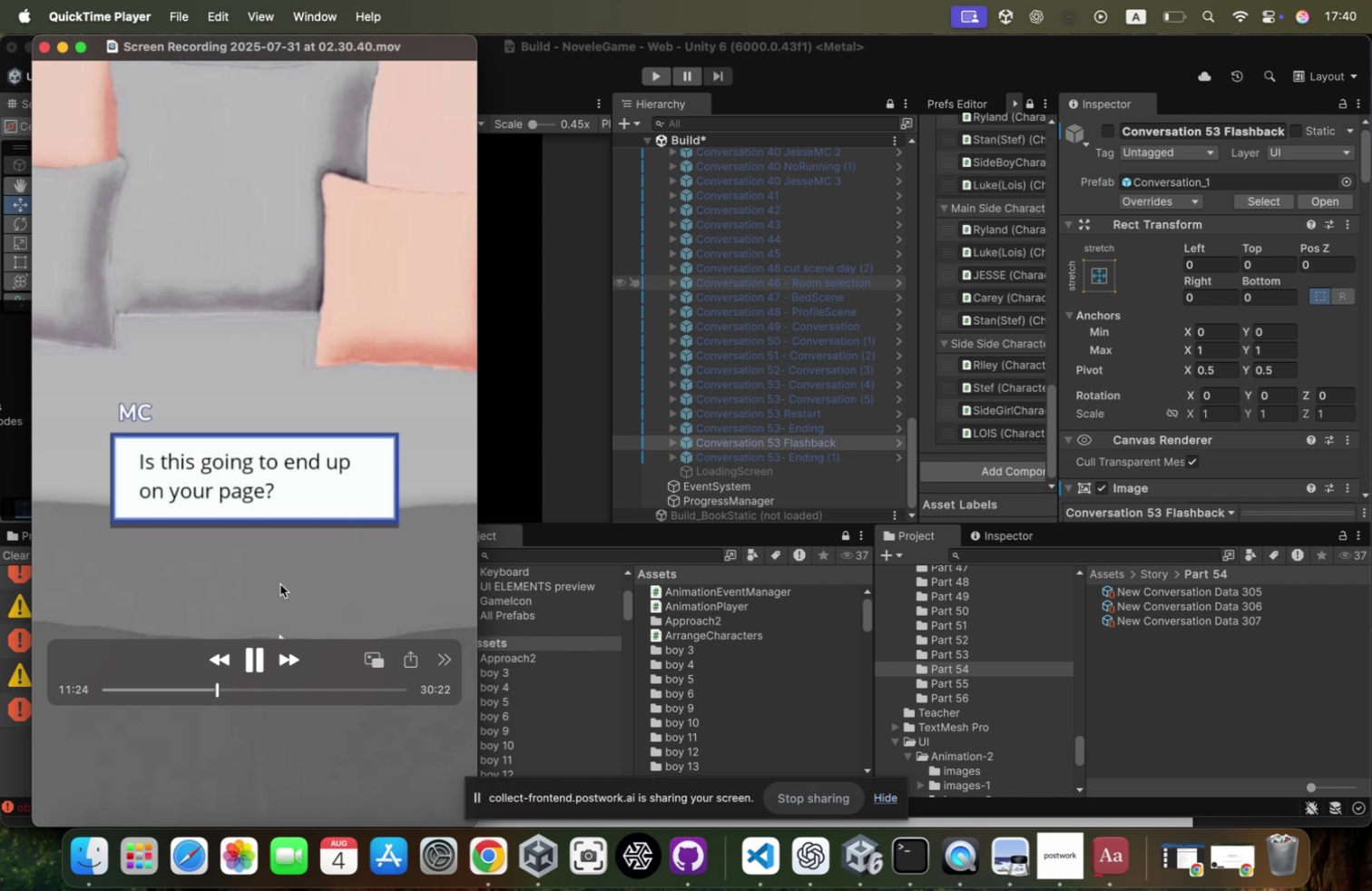 
left_click([206, 660])
 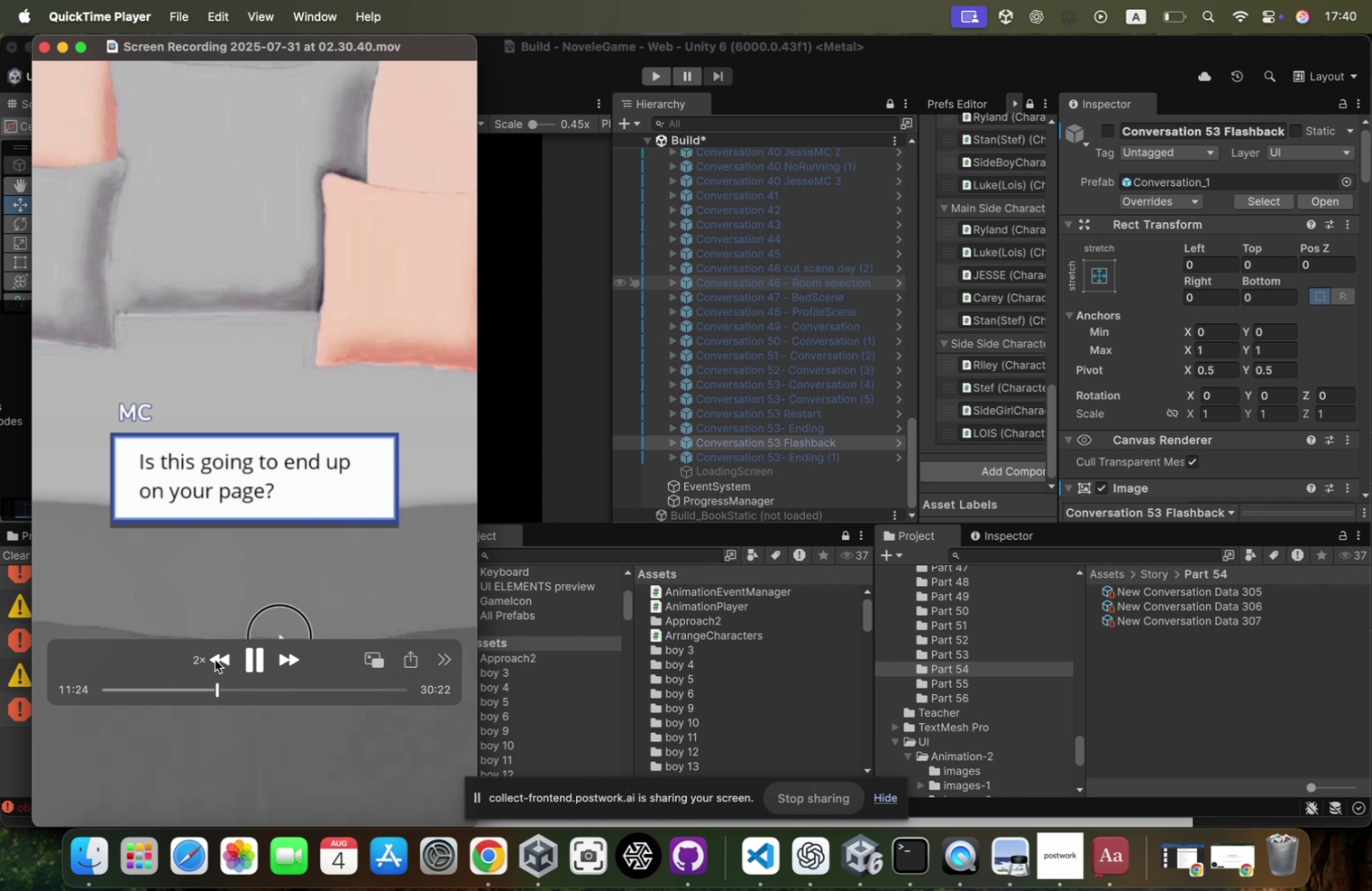 
left_click([215, 658])
 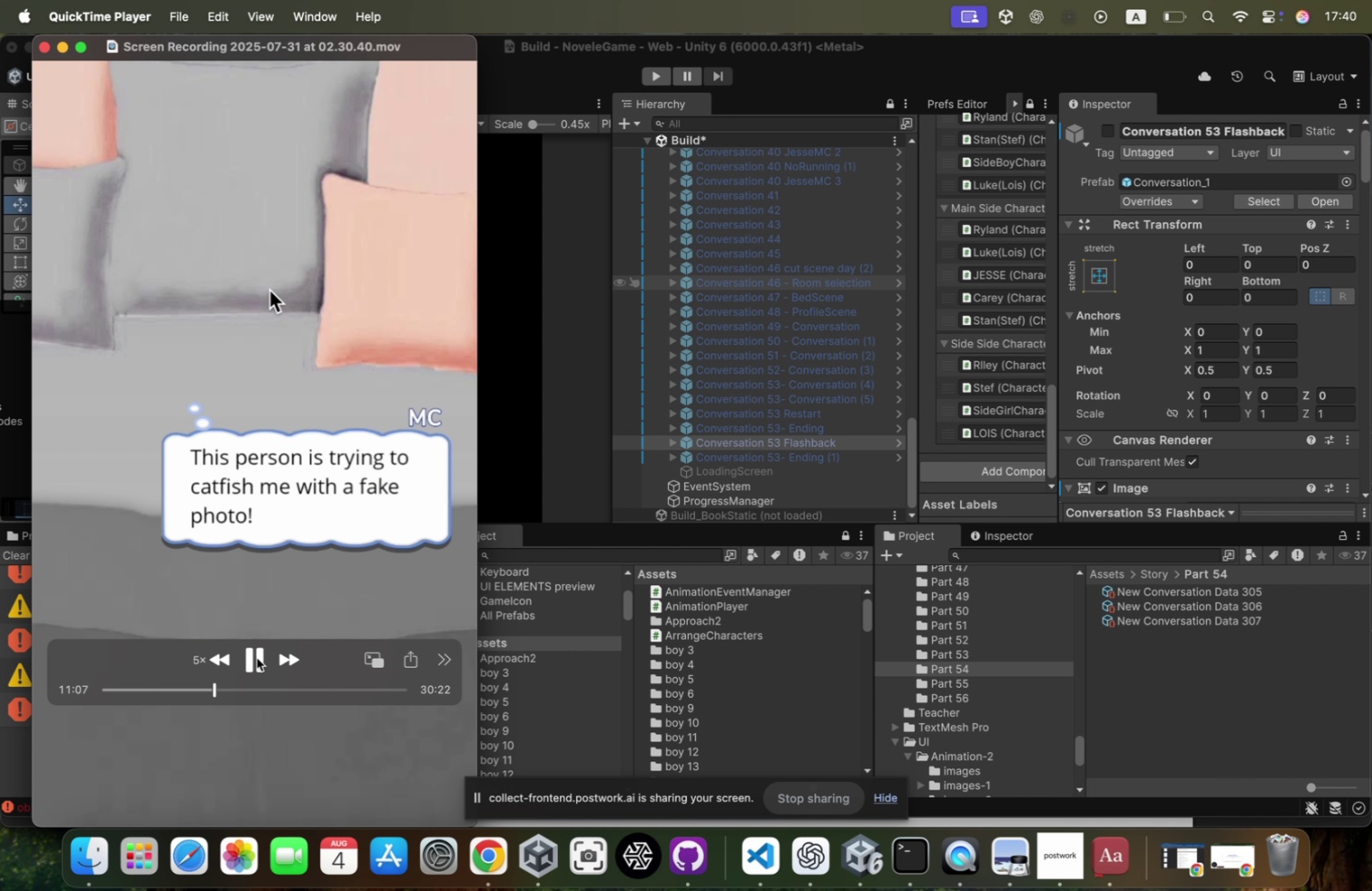 
left_click([256, 657])
 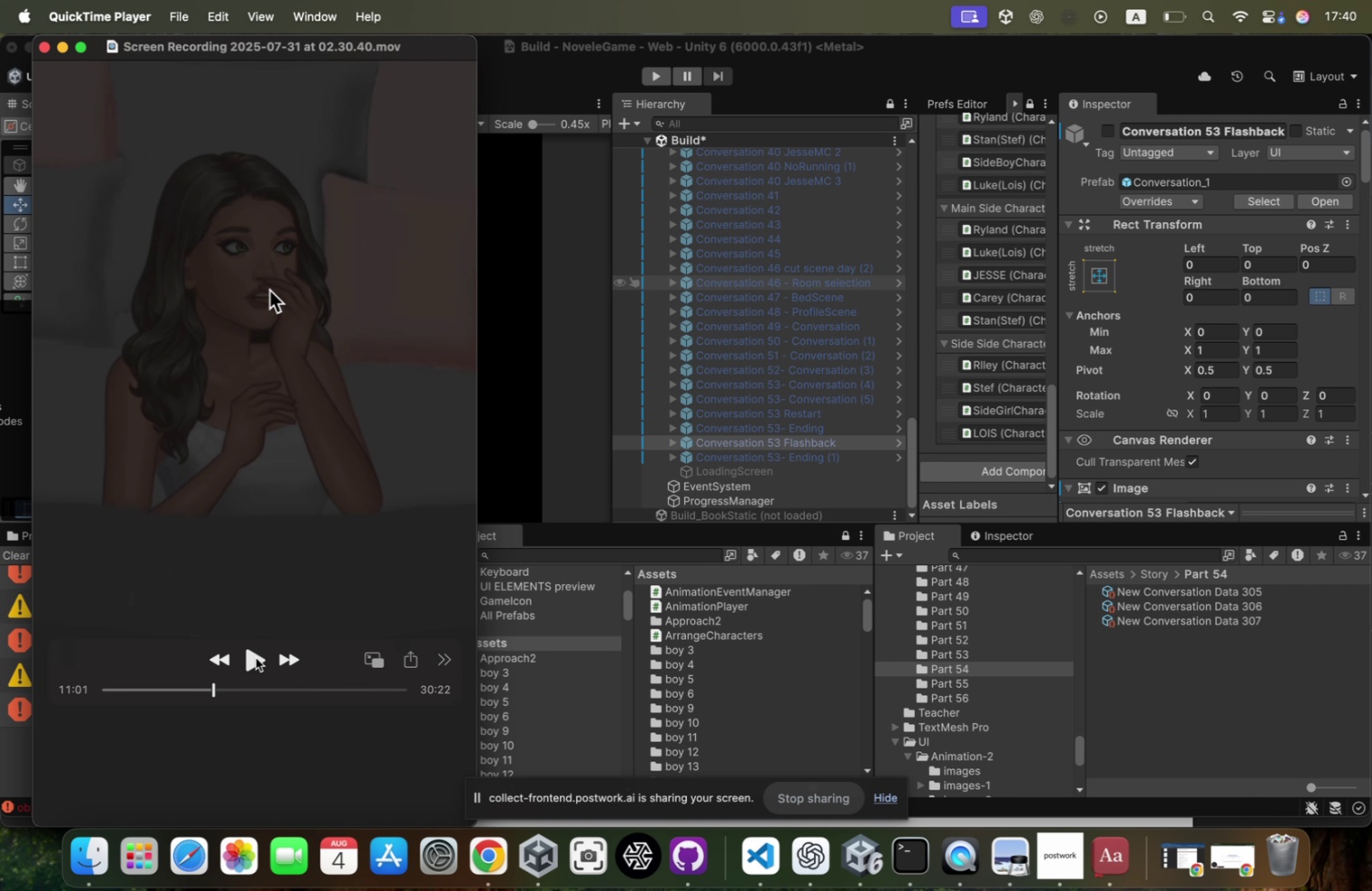 
left_click([256, 657])
 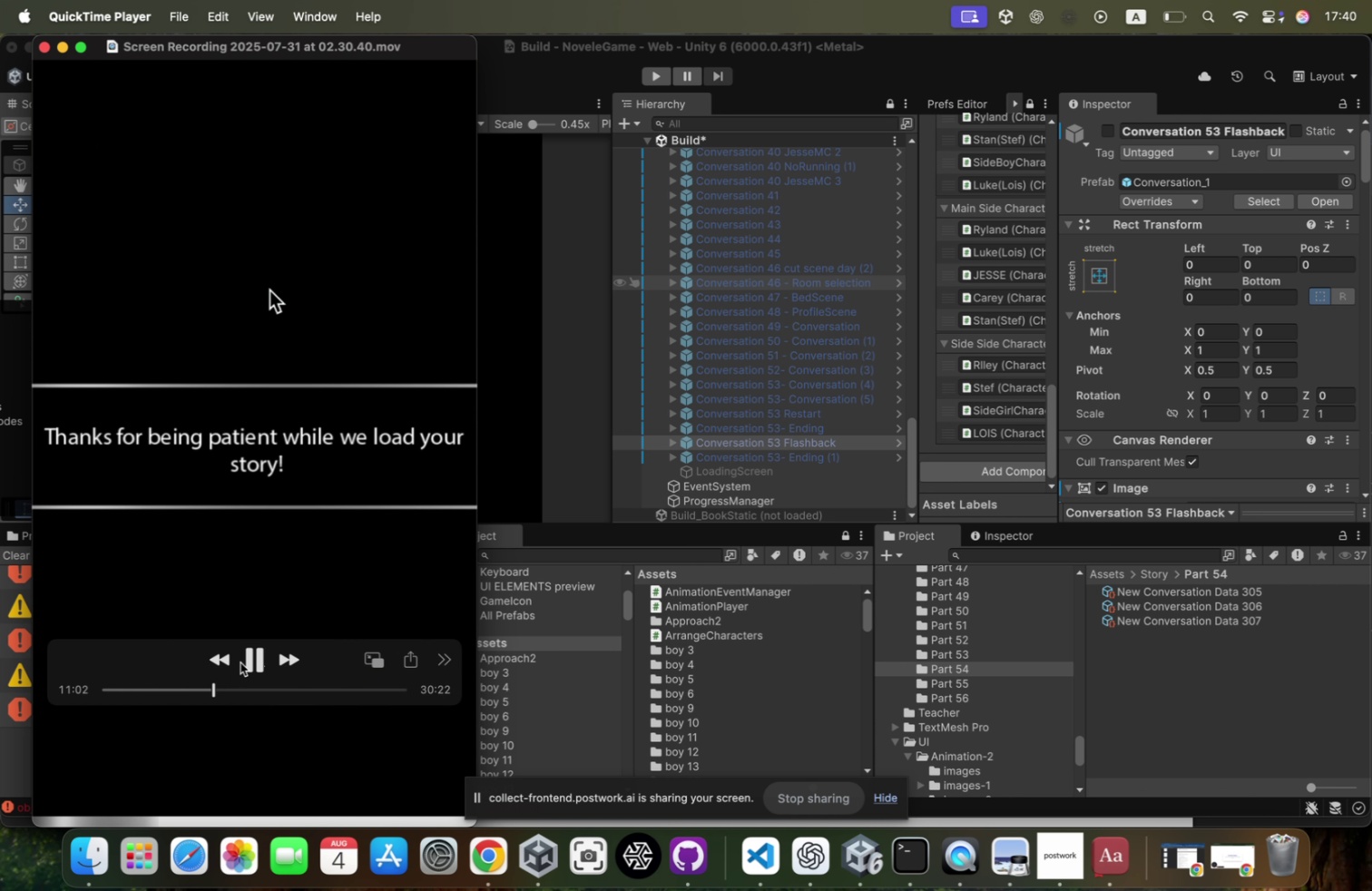 
left_click([218, 661])
 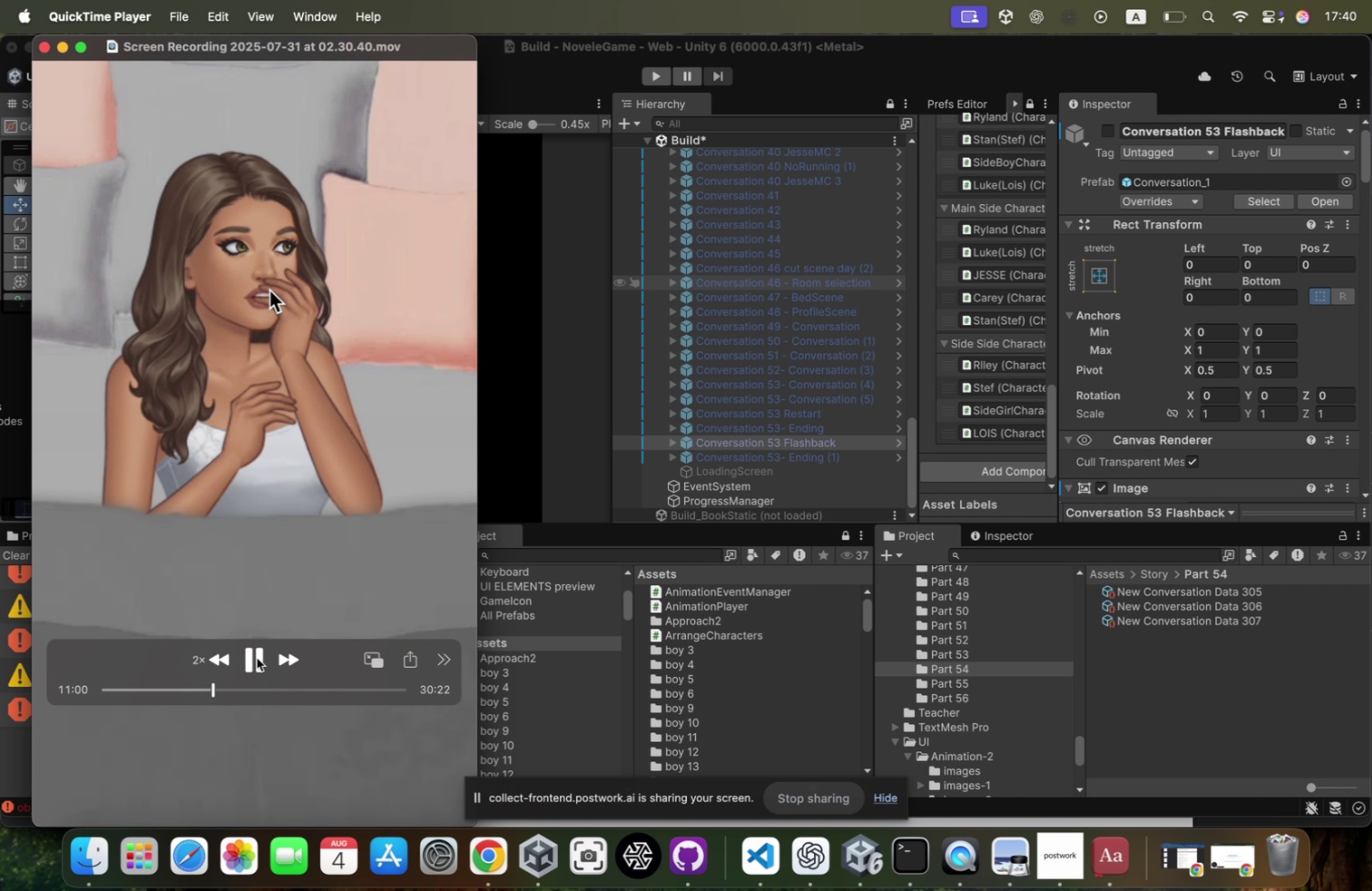 
left_click([214, 658])
 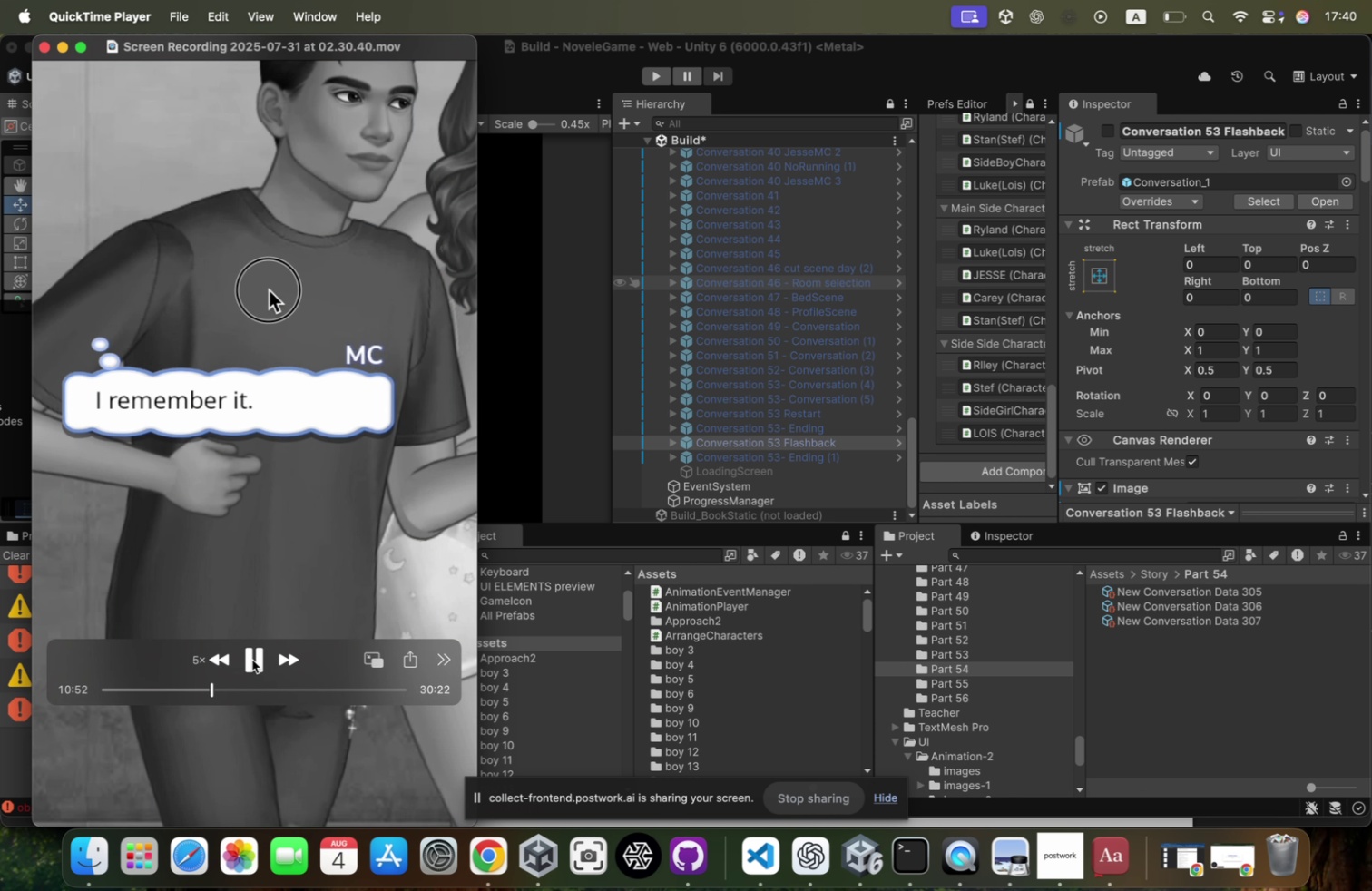 
left_click([252, 659])
 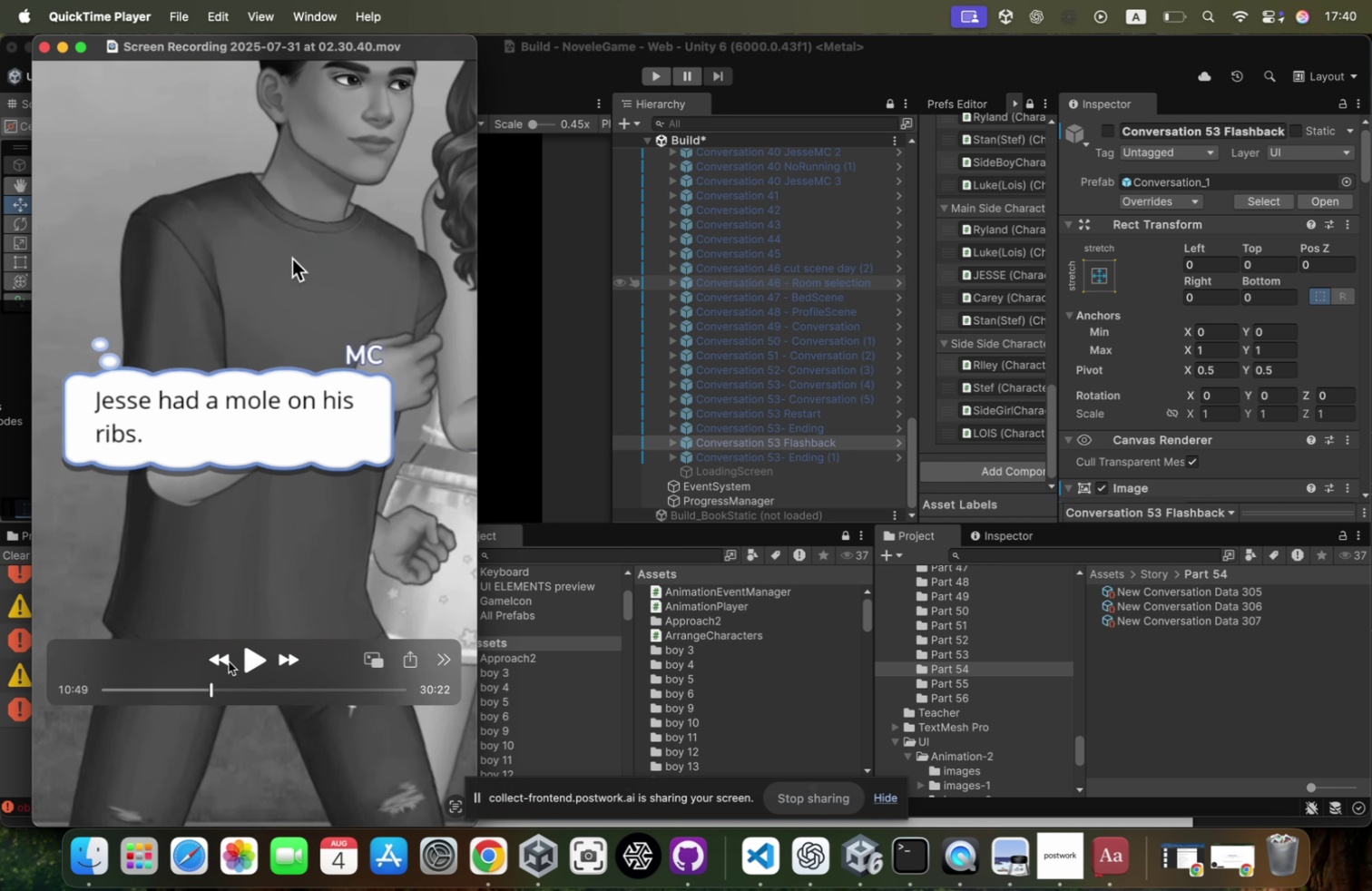 
left_click([222, 661])
 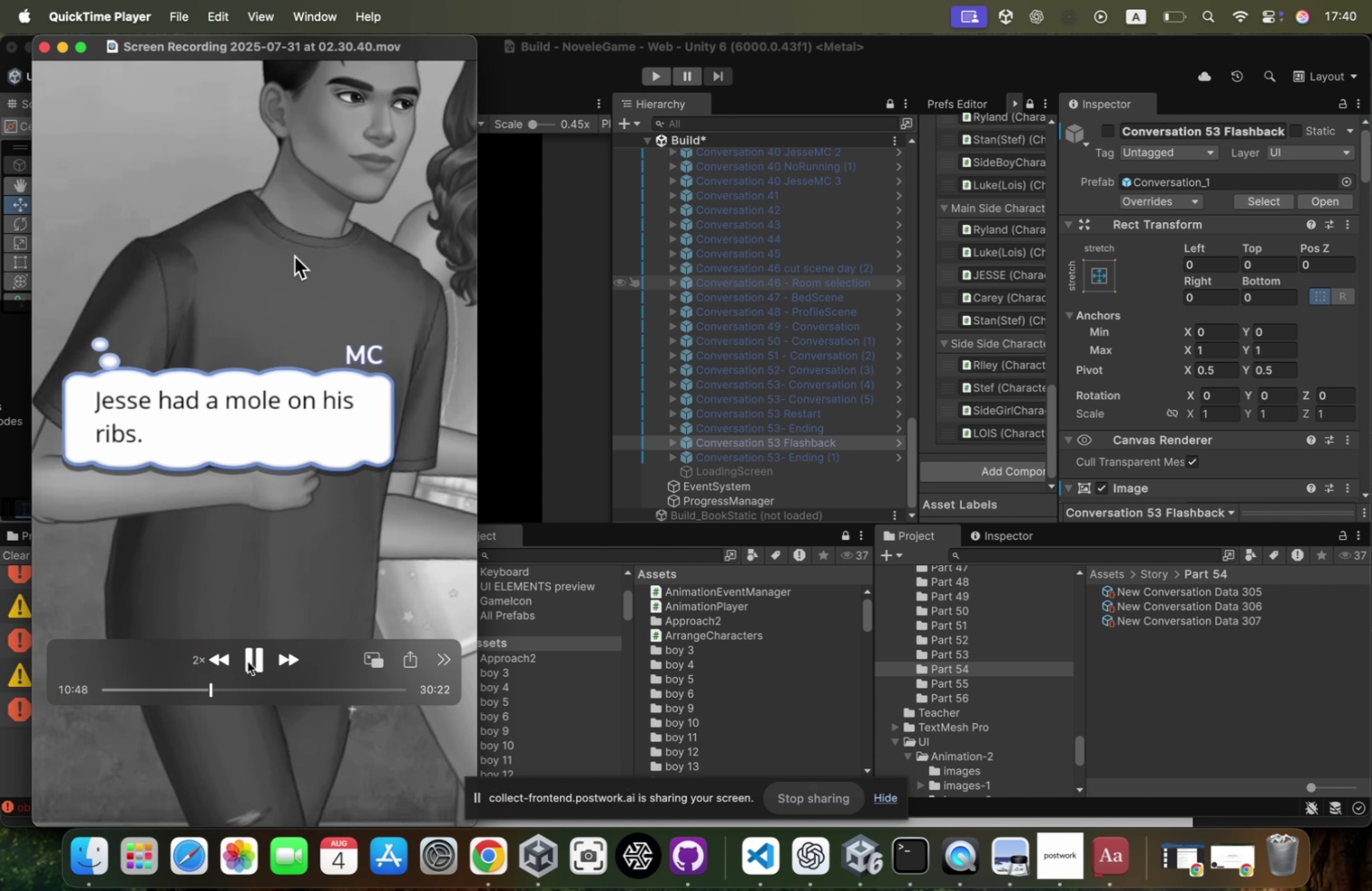 
left_click([248, 661])
 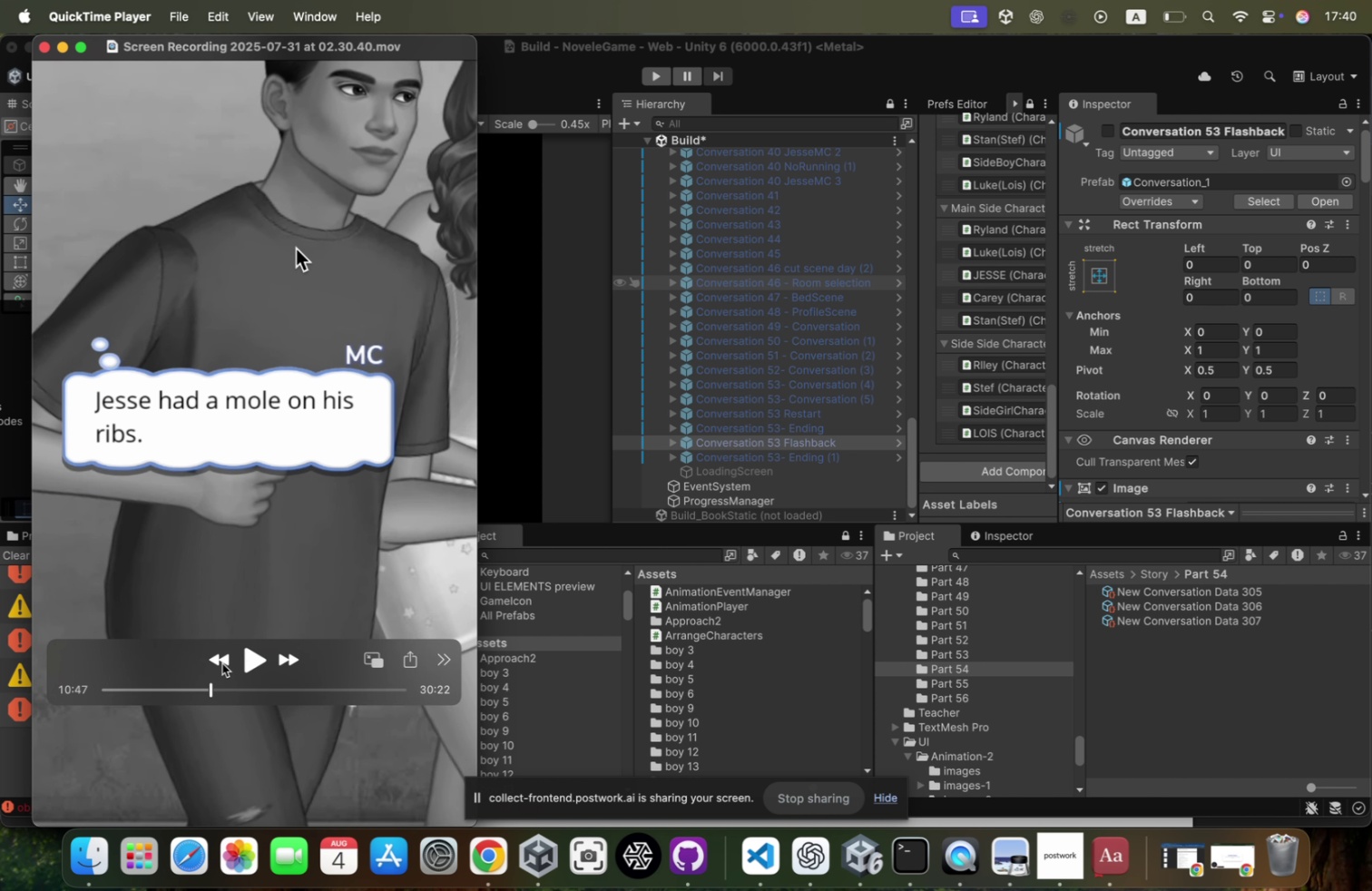 
left_click([220, 662])
 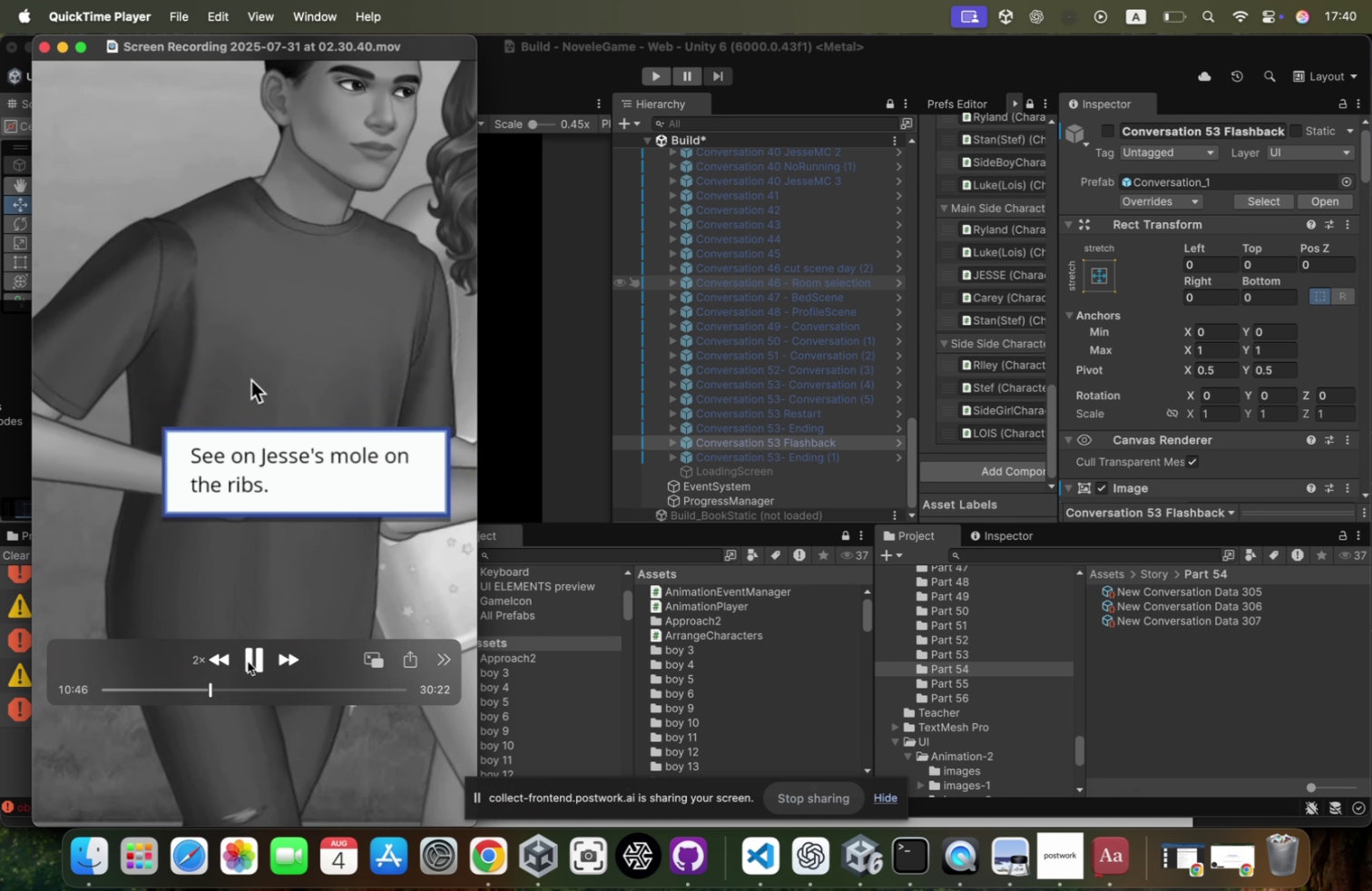 
left_click([249, 660])
 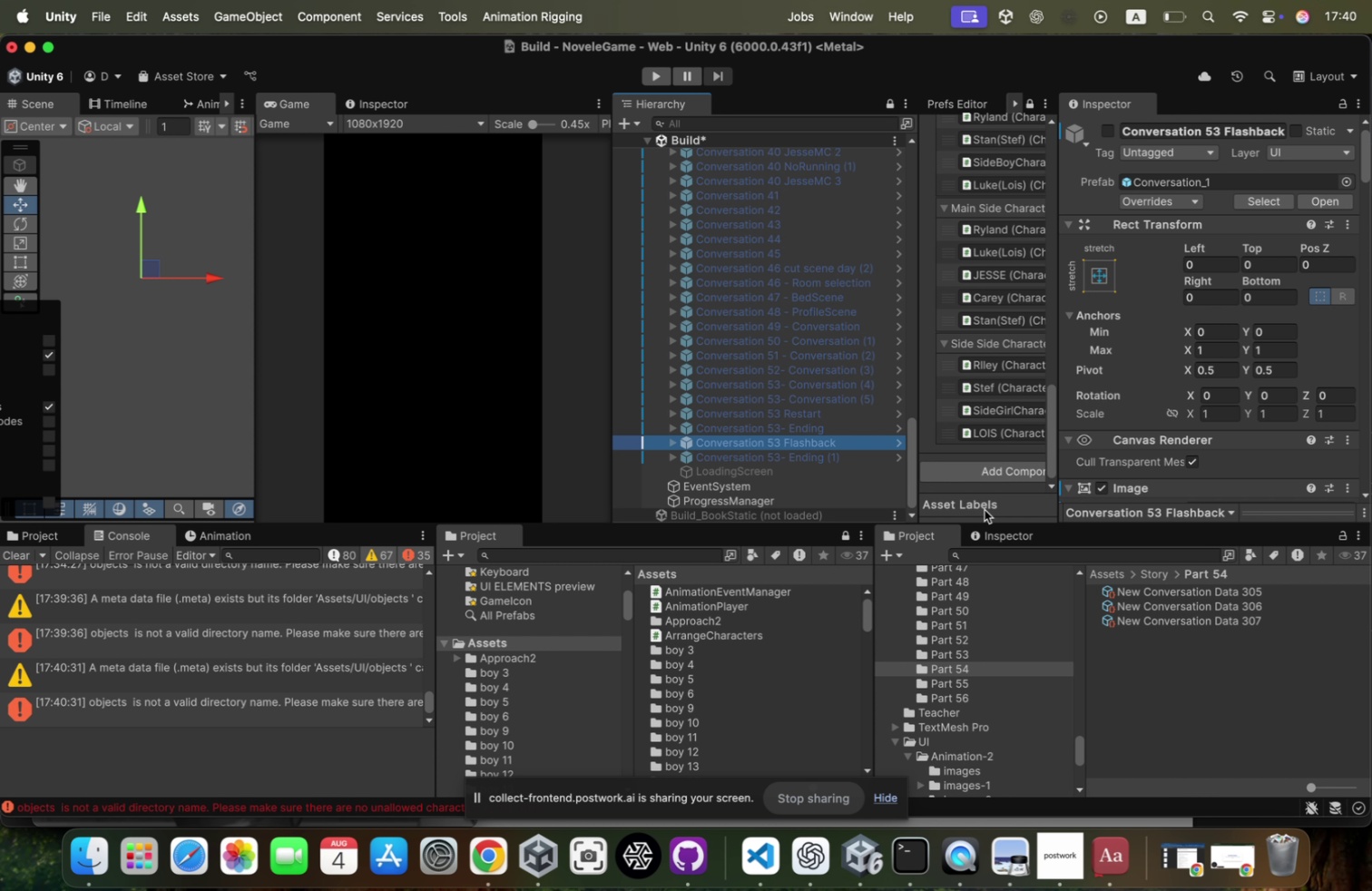 
wait(6.27)
 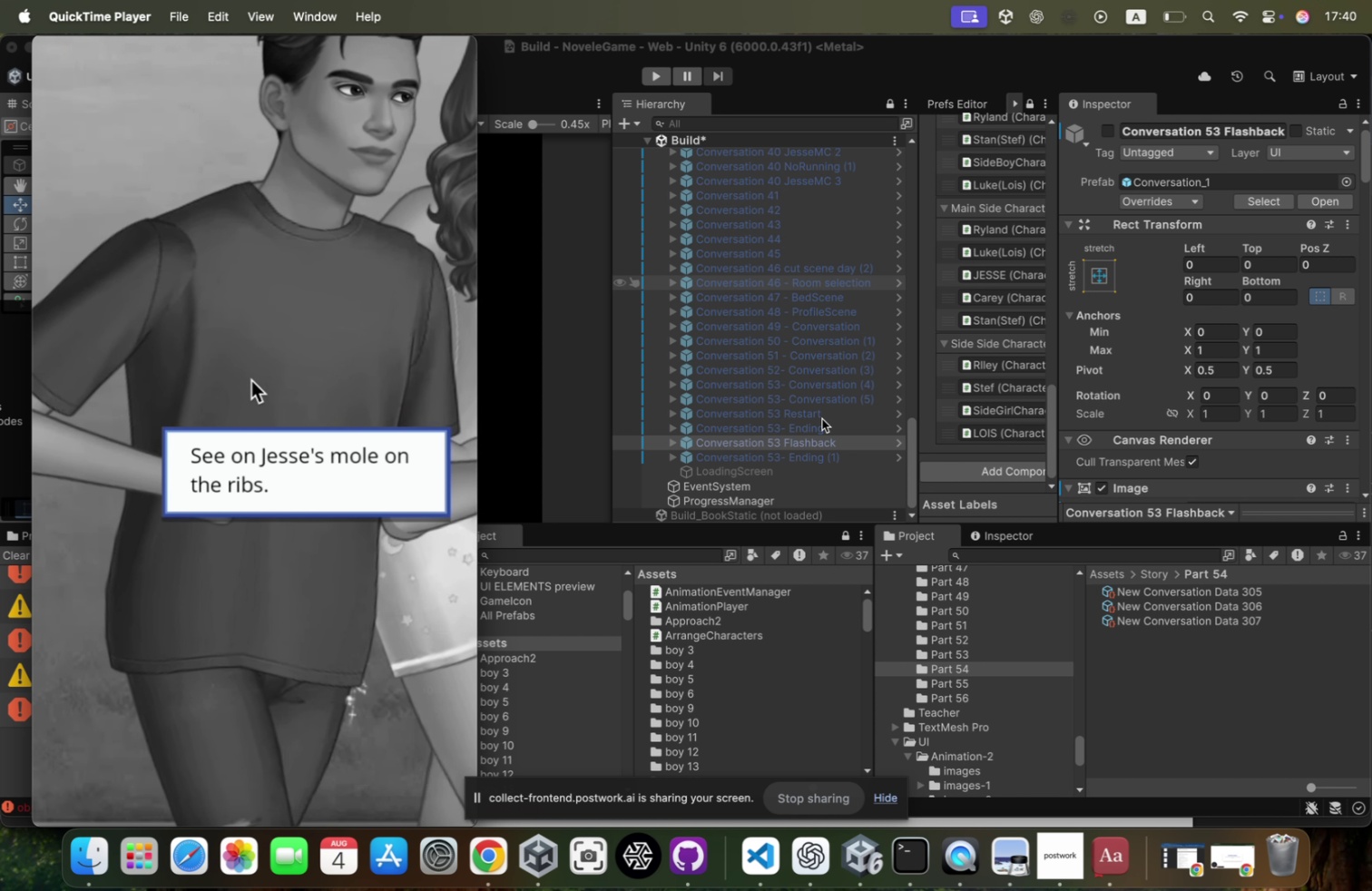 
left_click([779, 440])
 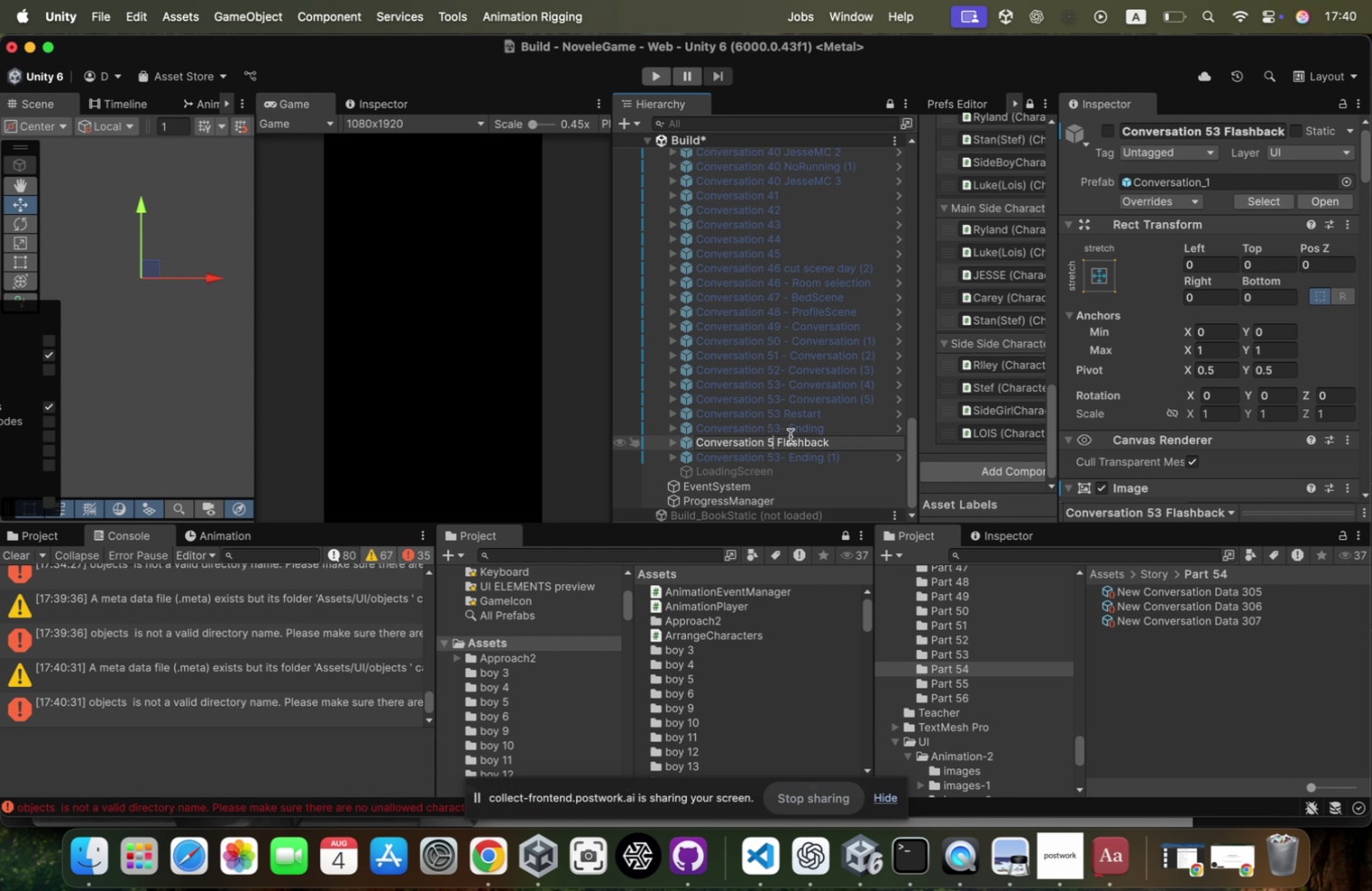 
key(Backspace)
 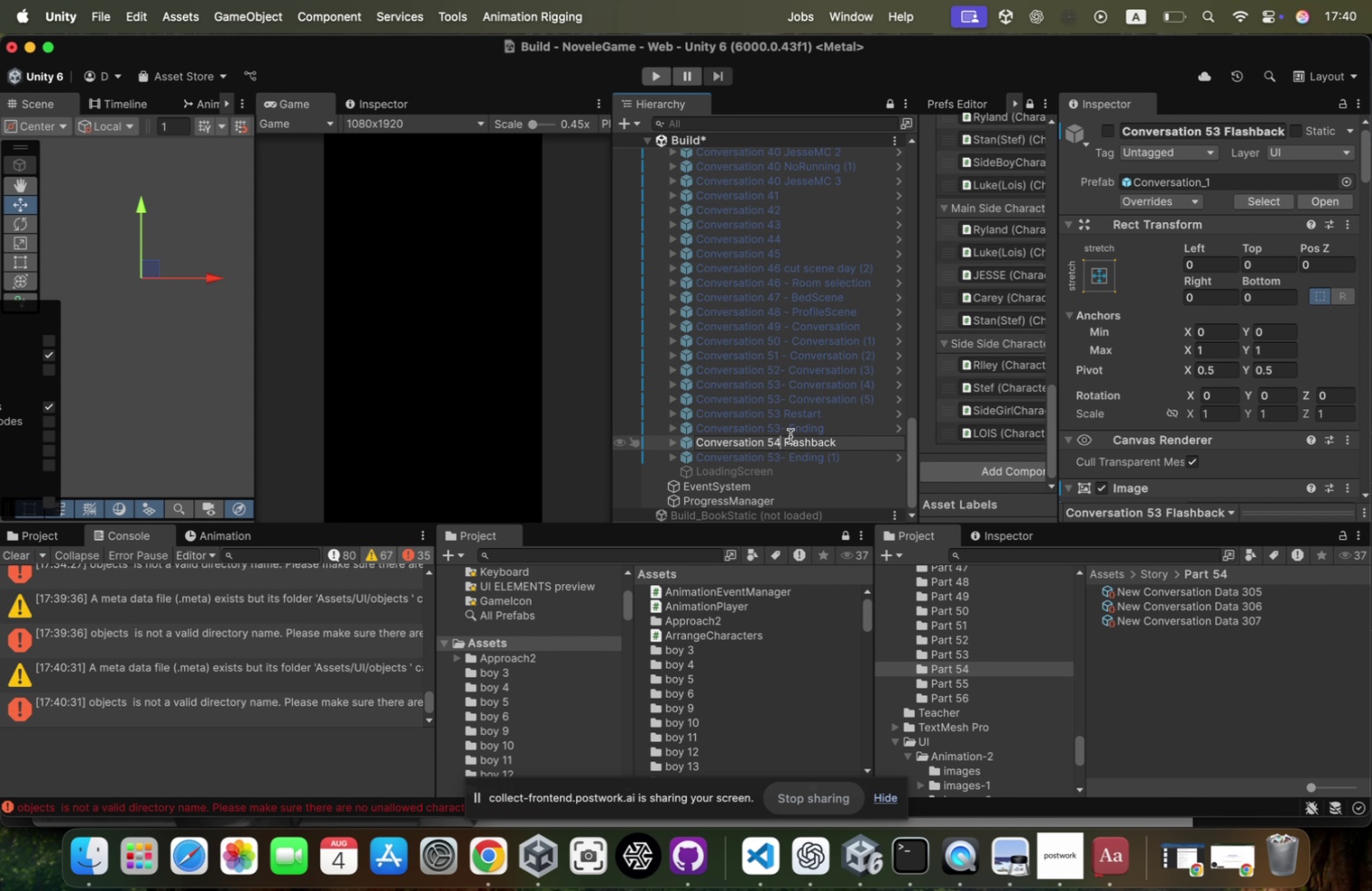 
key(4)
 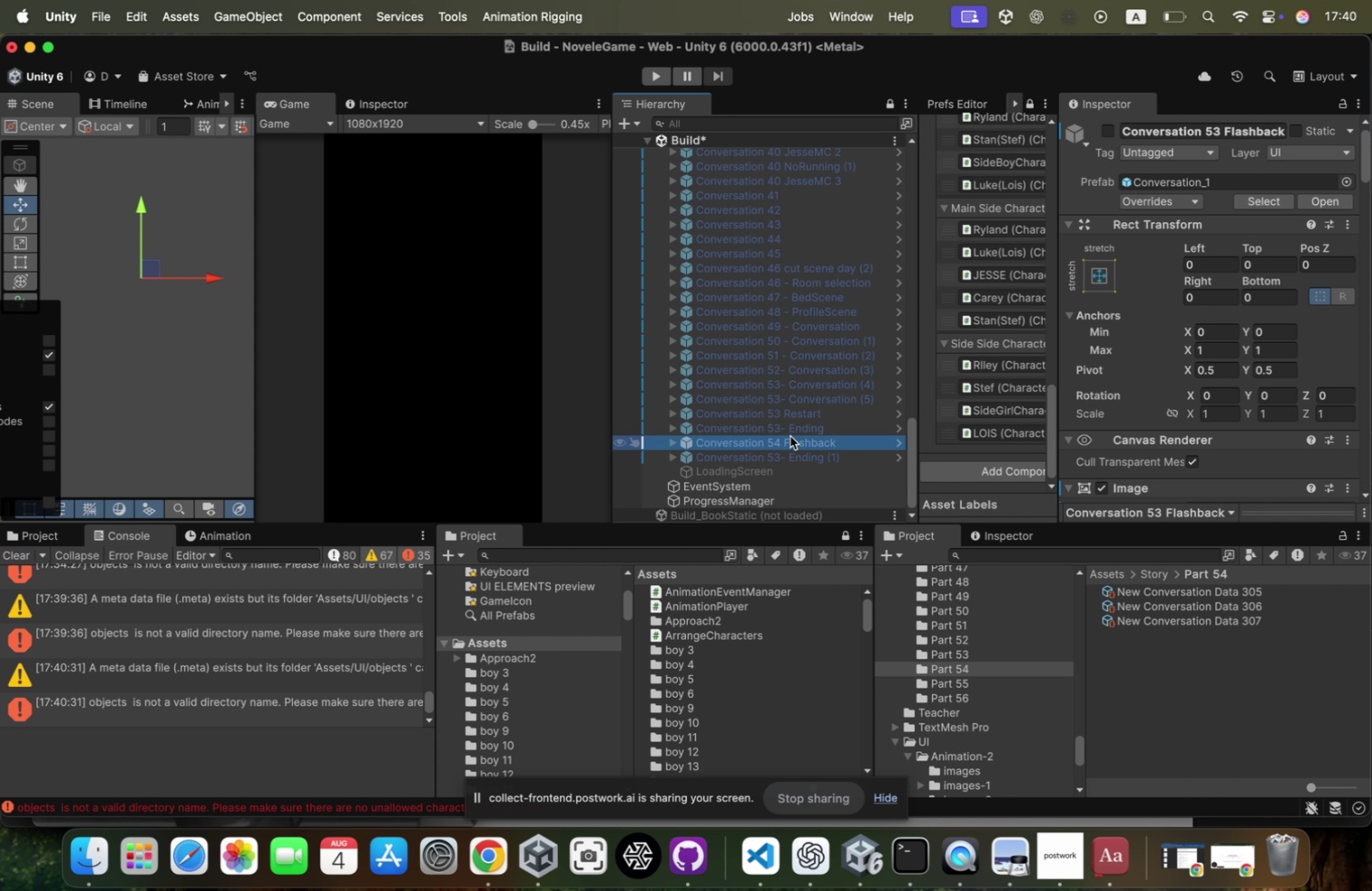 
key(Enter)
 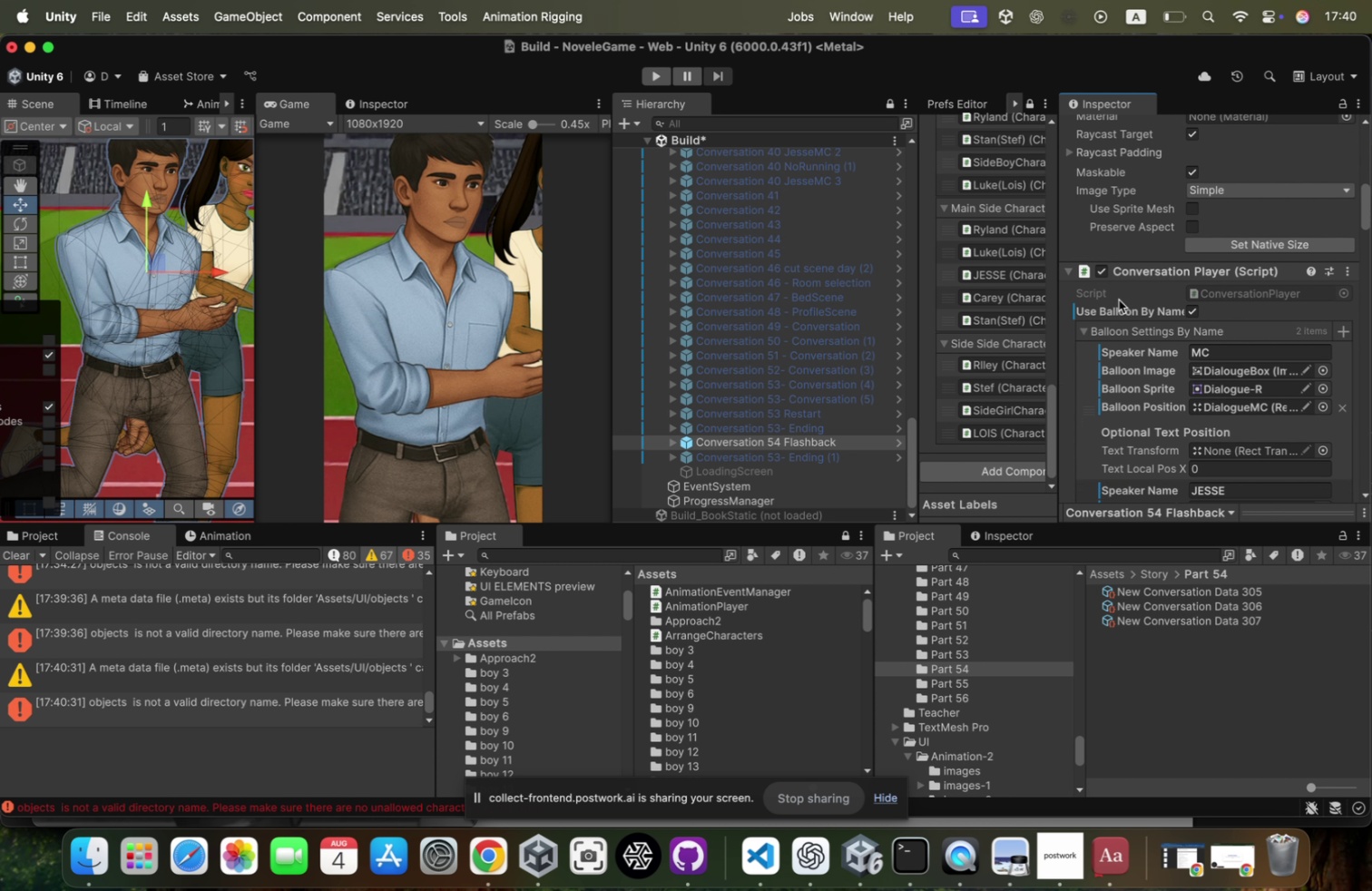 
wait(12.08)
 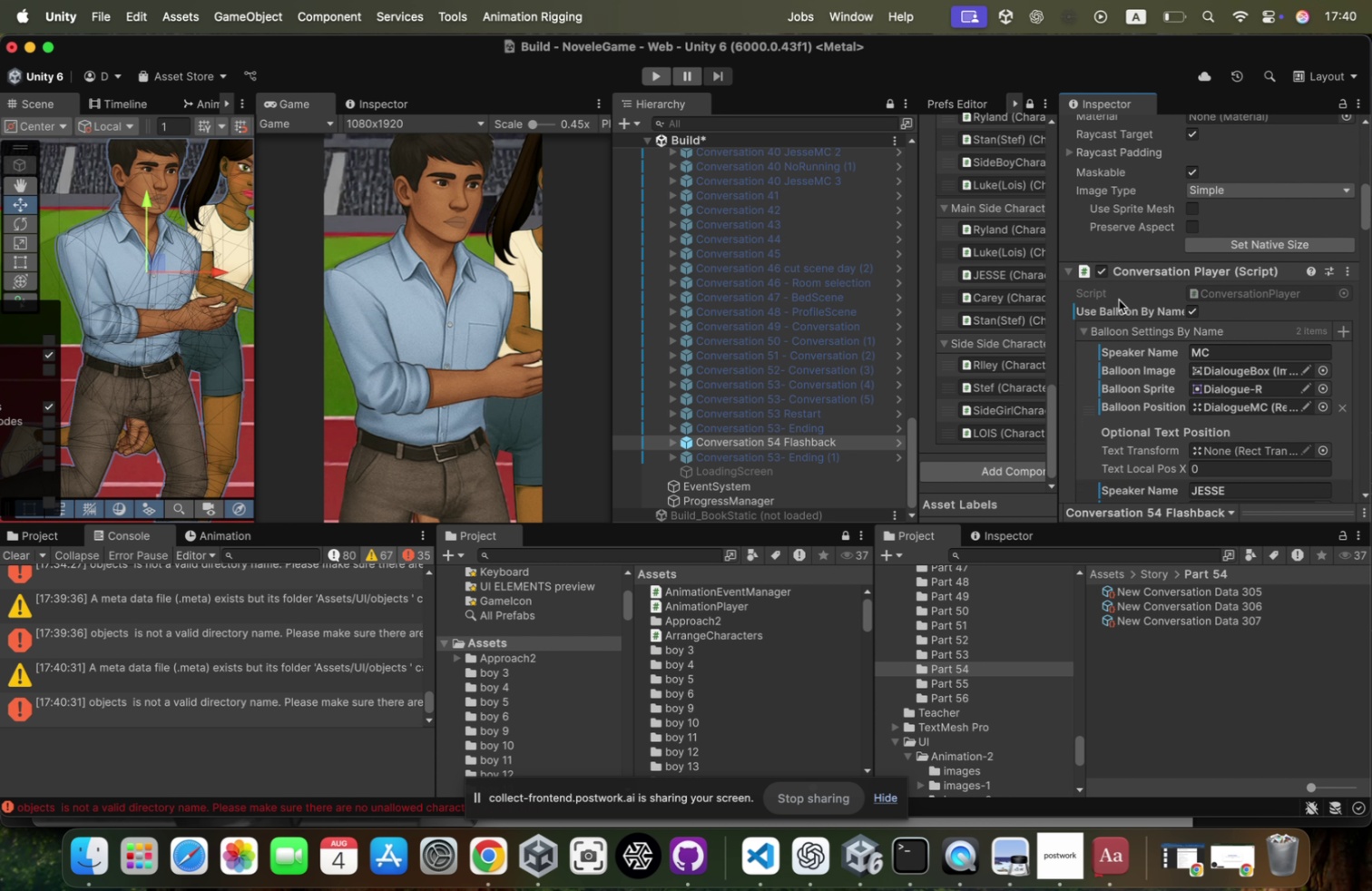 
scroll: coordinate [1119, 299], scroll_direction: down, amount: 57.0
 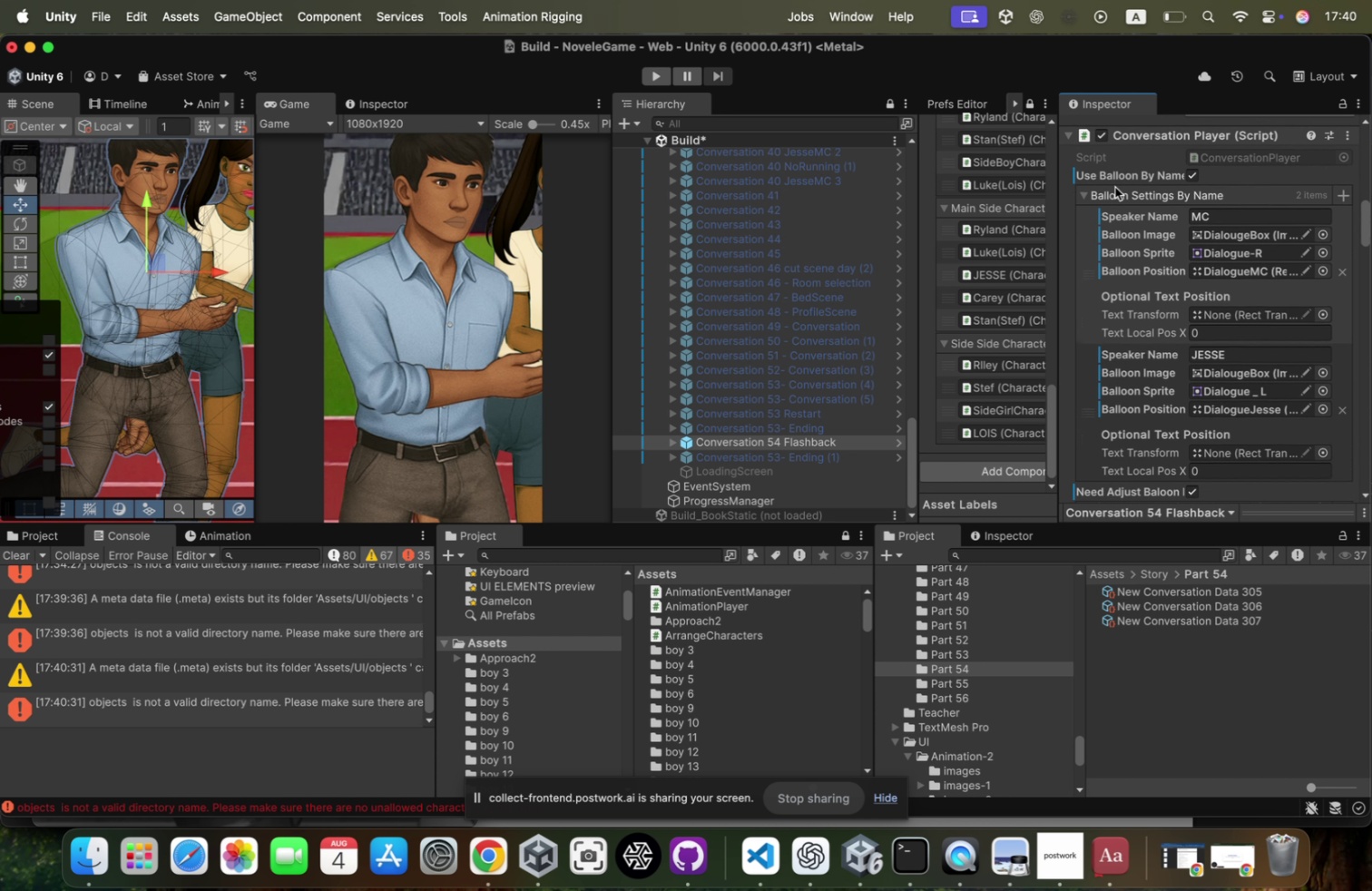 
left_click([1111, 191])
 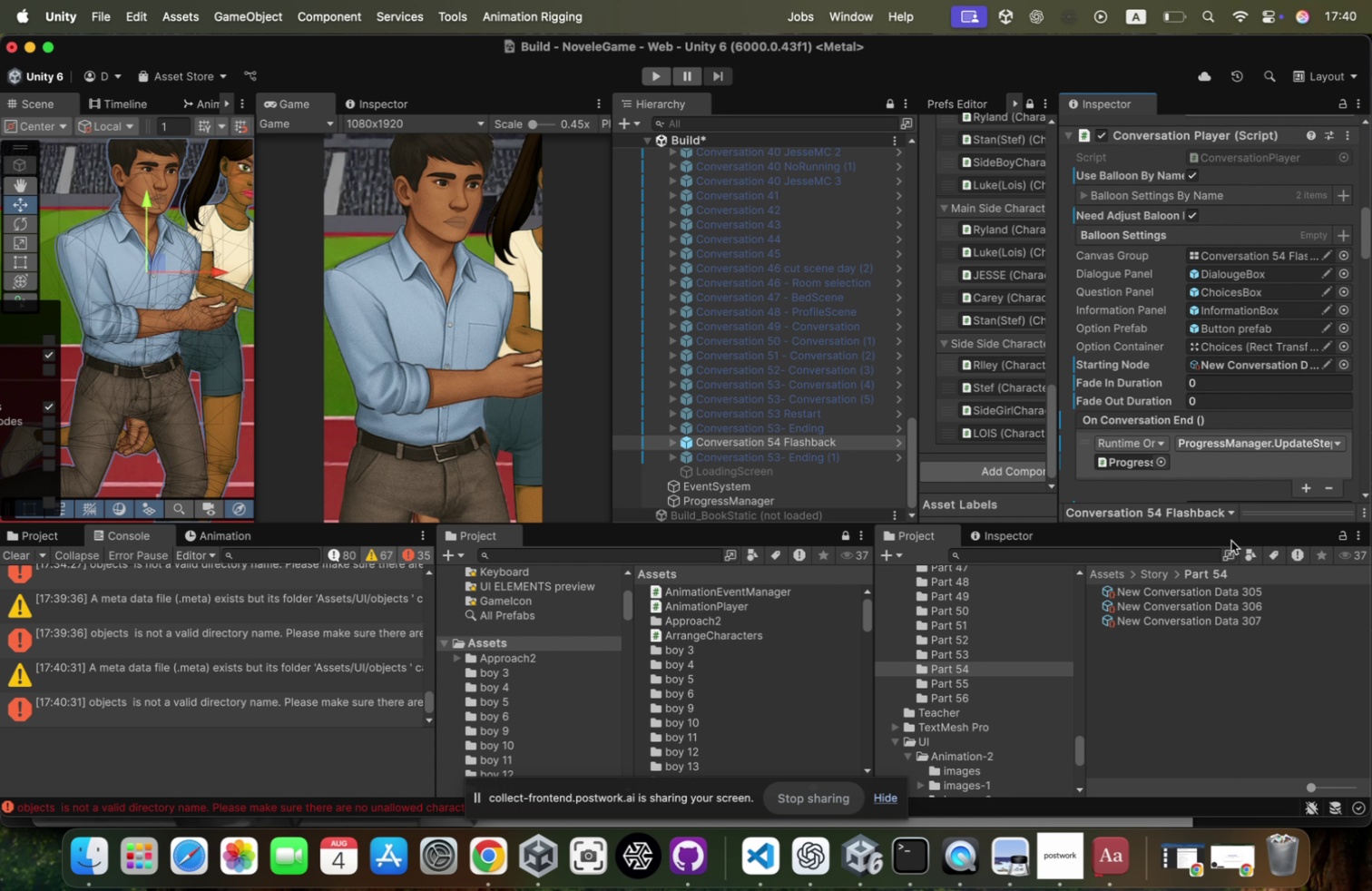 
scroll: coordinate [1281, 404], scroll_direction: up, amount: 40.0
 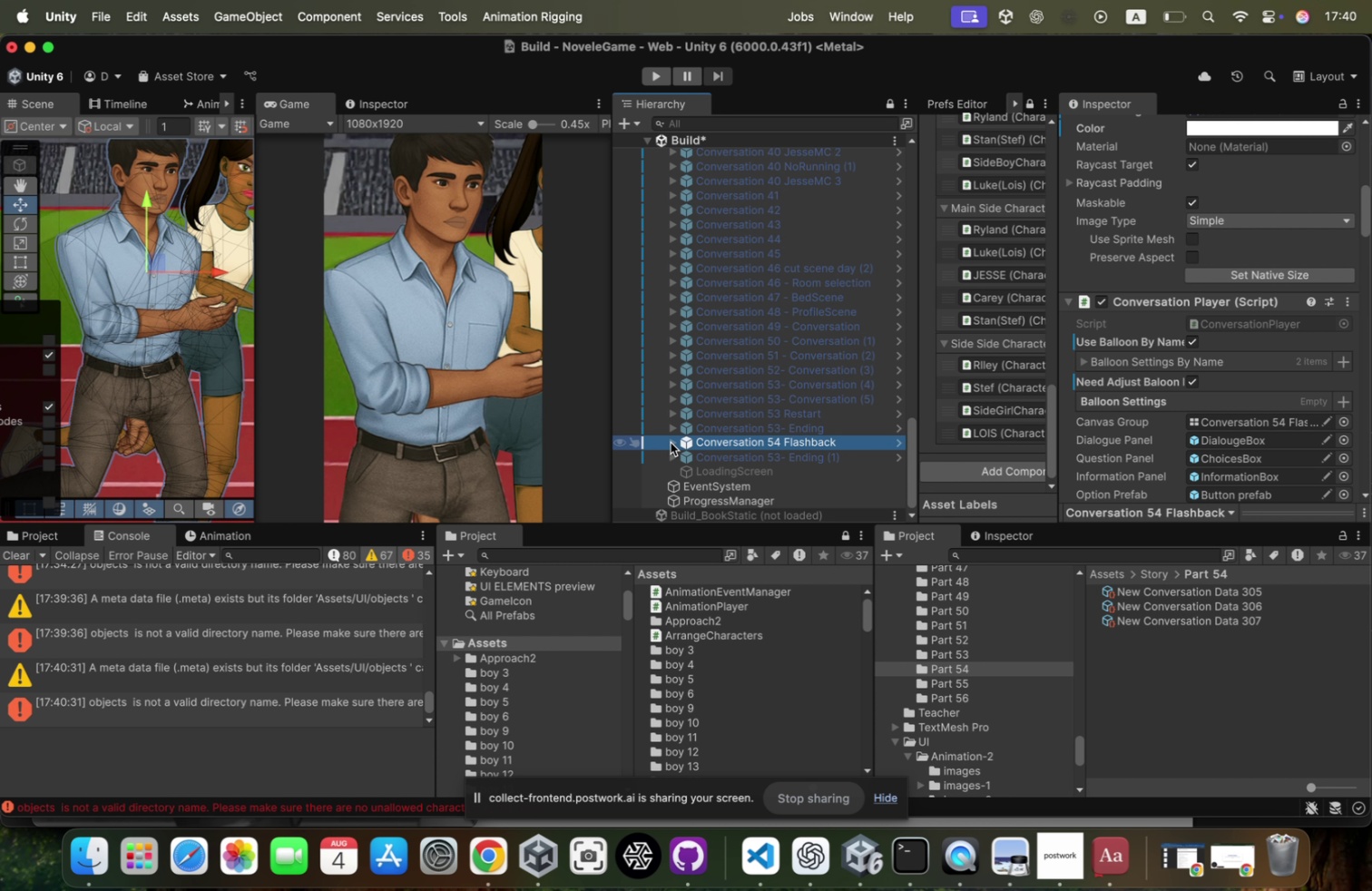 
scroll: coordinate [700, 440], scroll_direction: down, amount: 21.0
 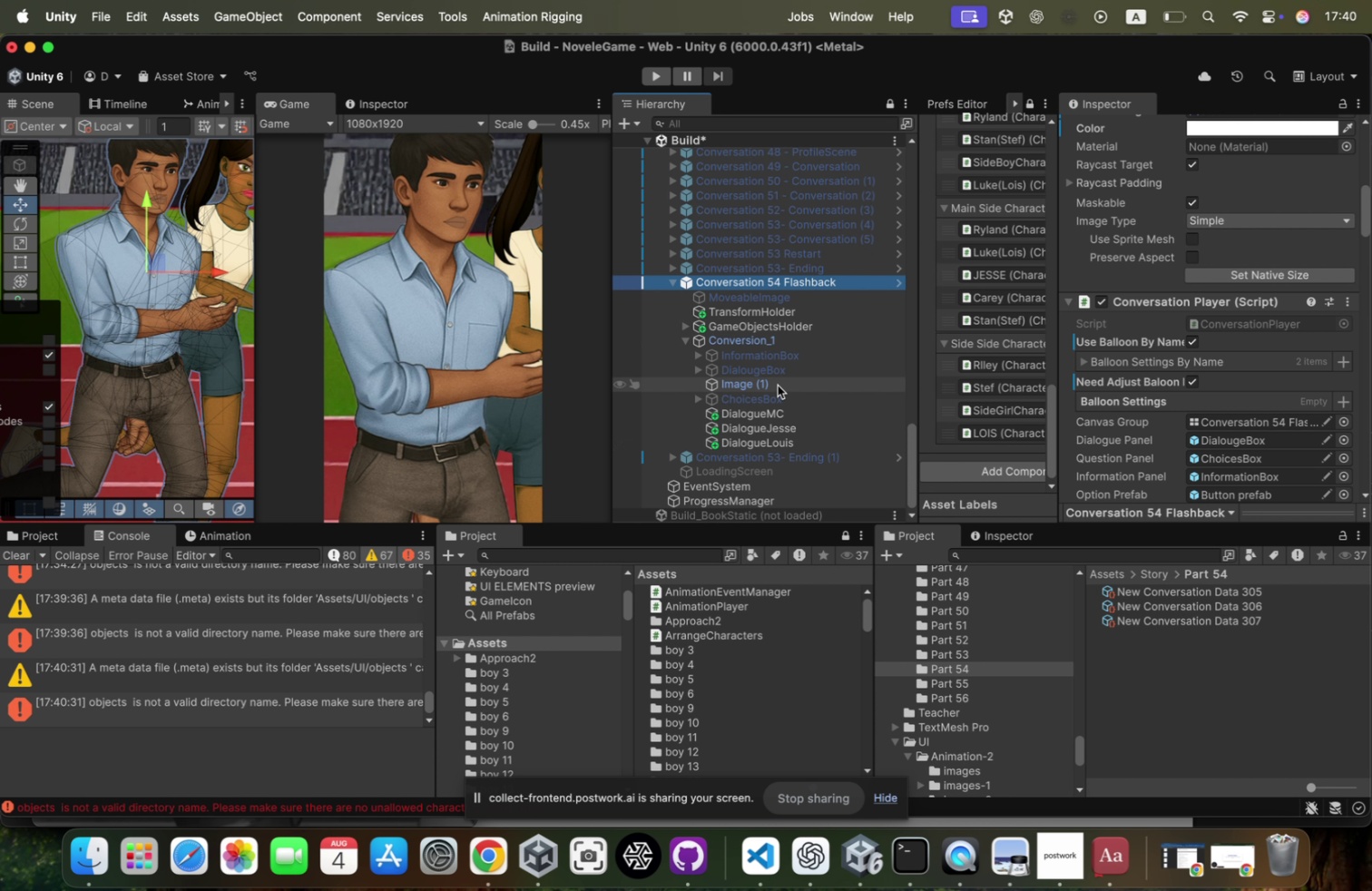 
left_click([793, 359])
 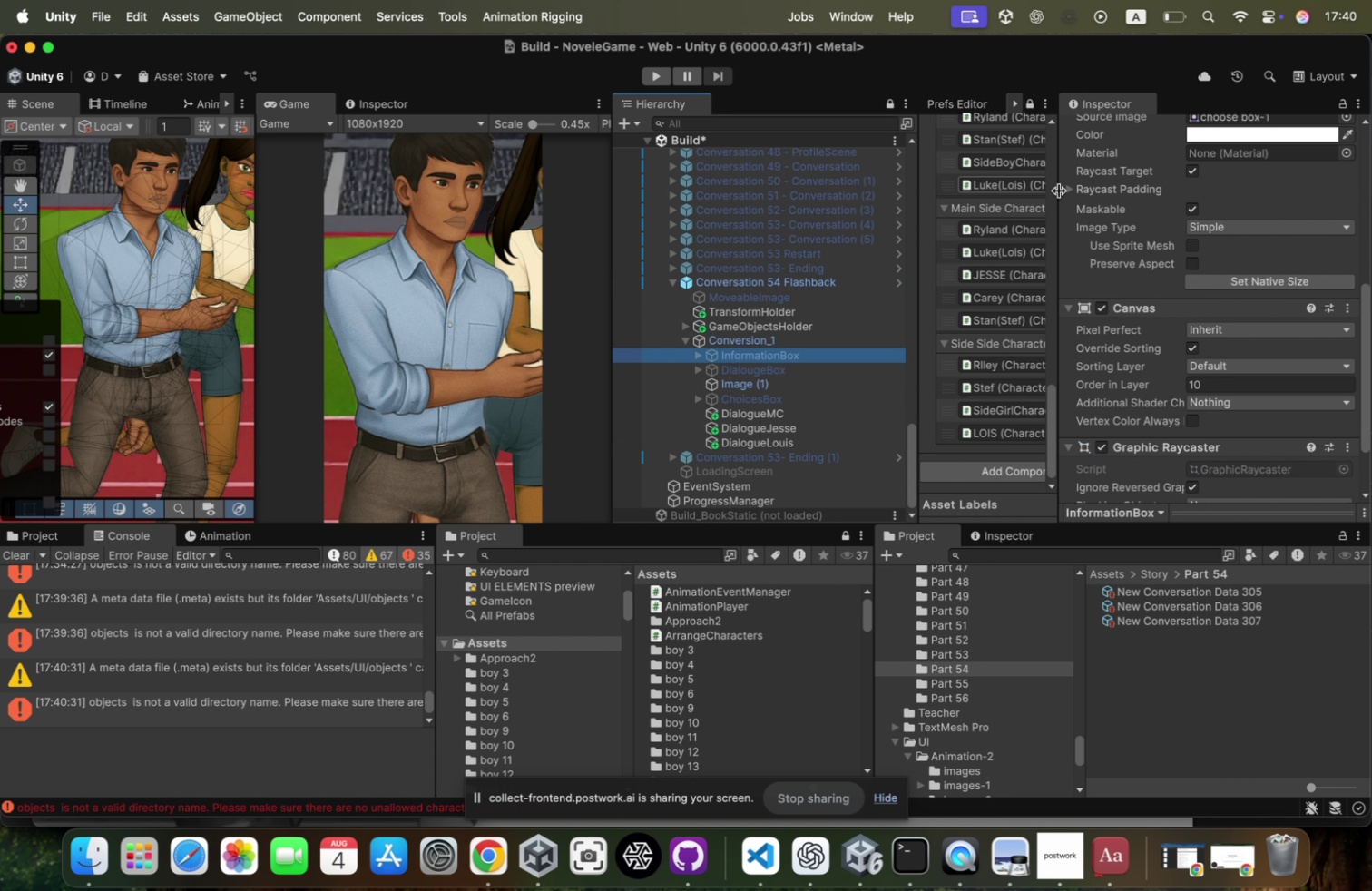 
scroll: coordinate [1192, 220], scroll_direction: up, amount: 99.0
 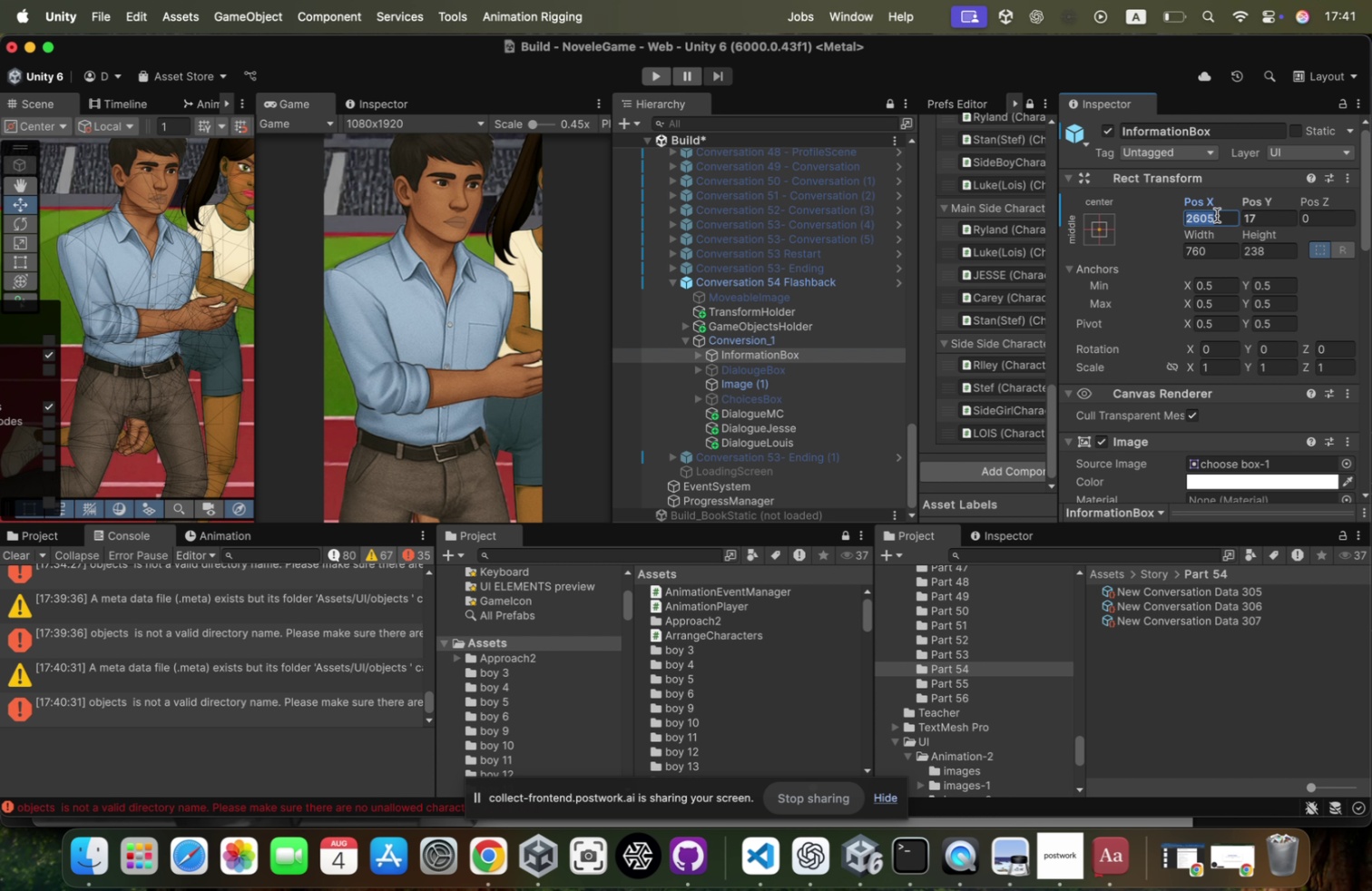 
type(0t)
key(Backspace)
type(t)
 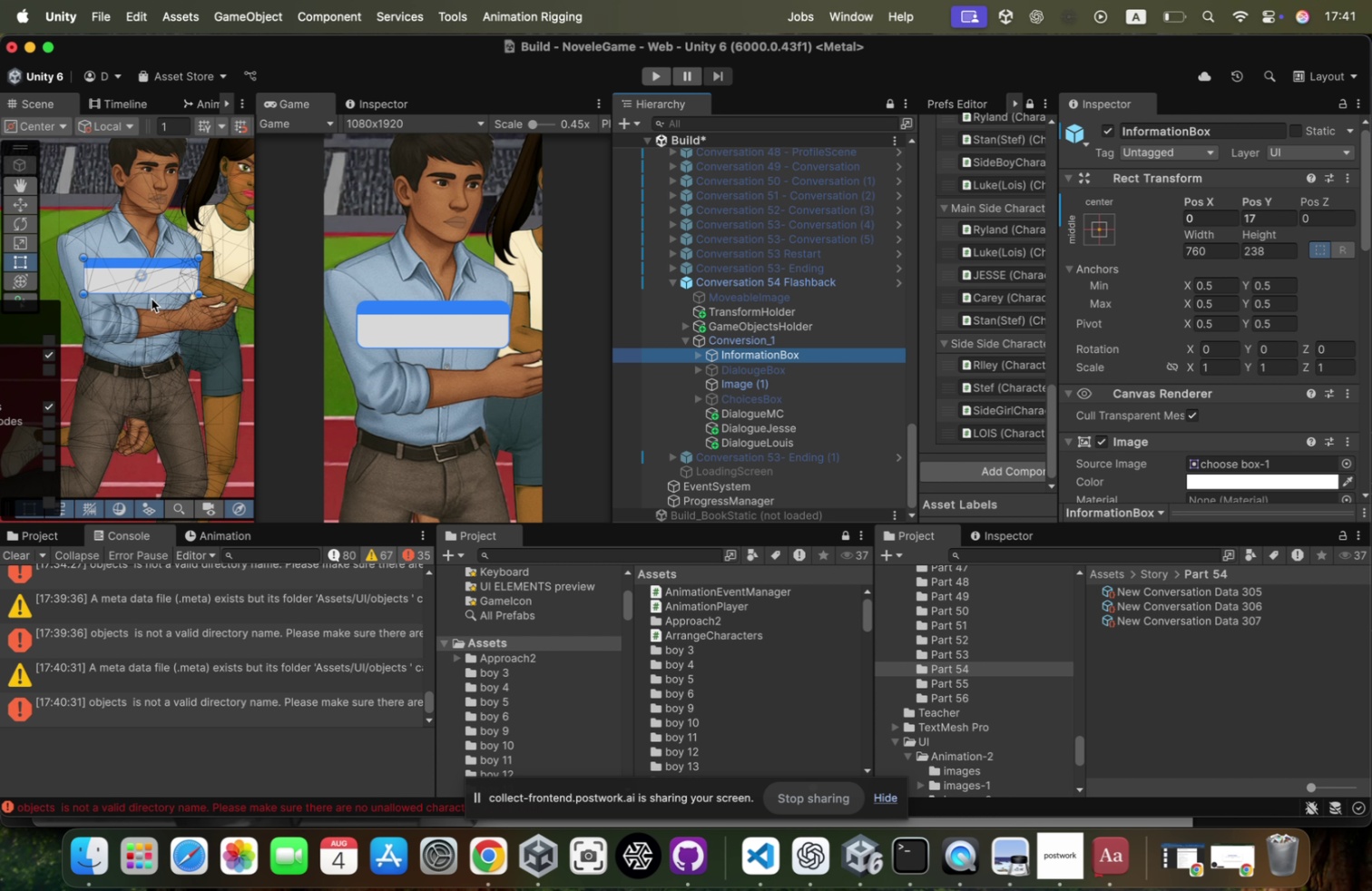 
left_click_drag(start_coordinate=[157, 290], to_coordinate=[154, 312])
 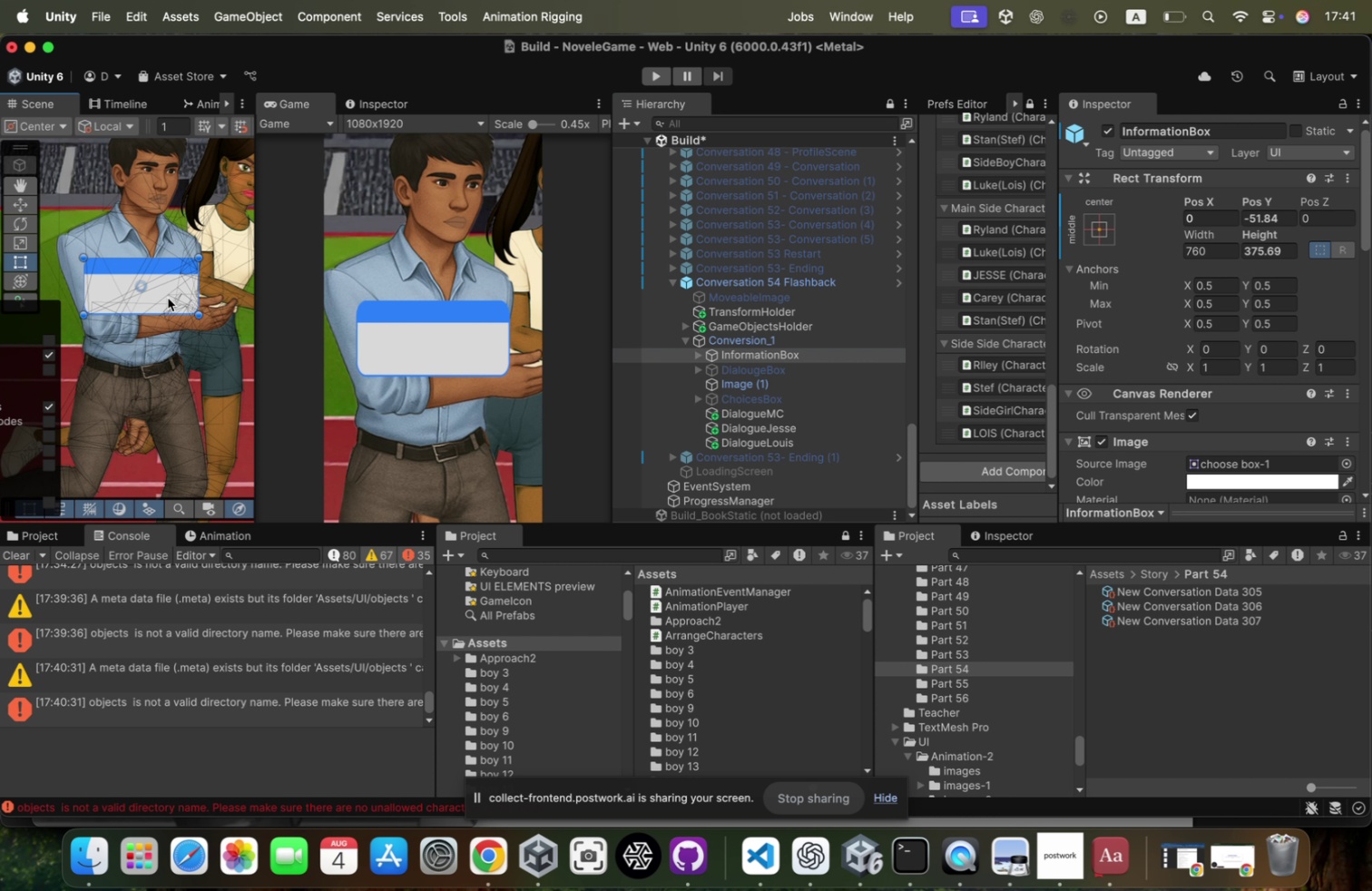 
left_click_drag(start_coordinate=[181, 295], to_coordinate=[176, 344])
 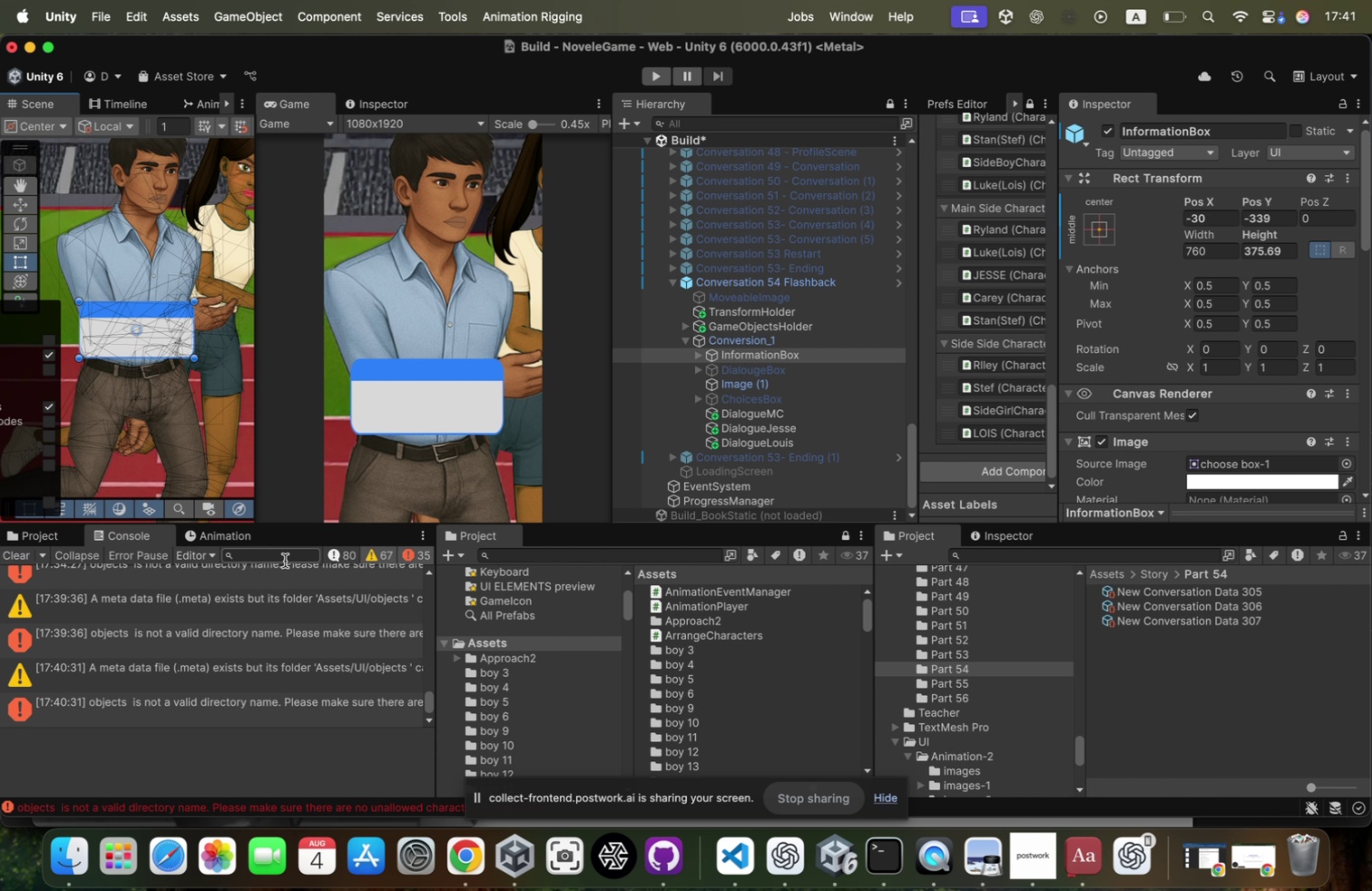 
wait(10.53)
 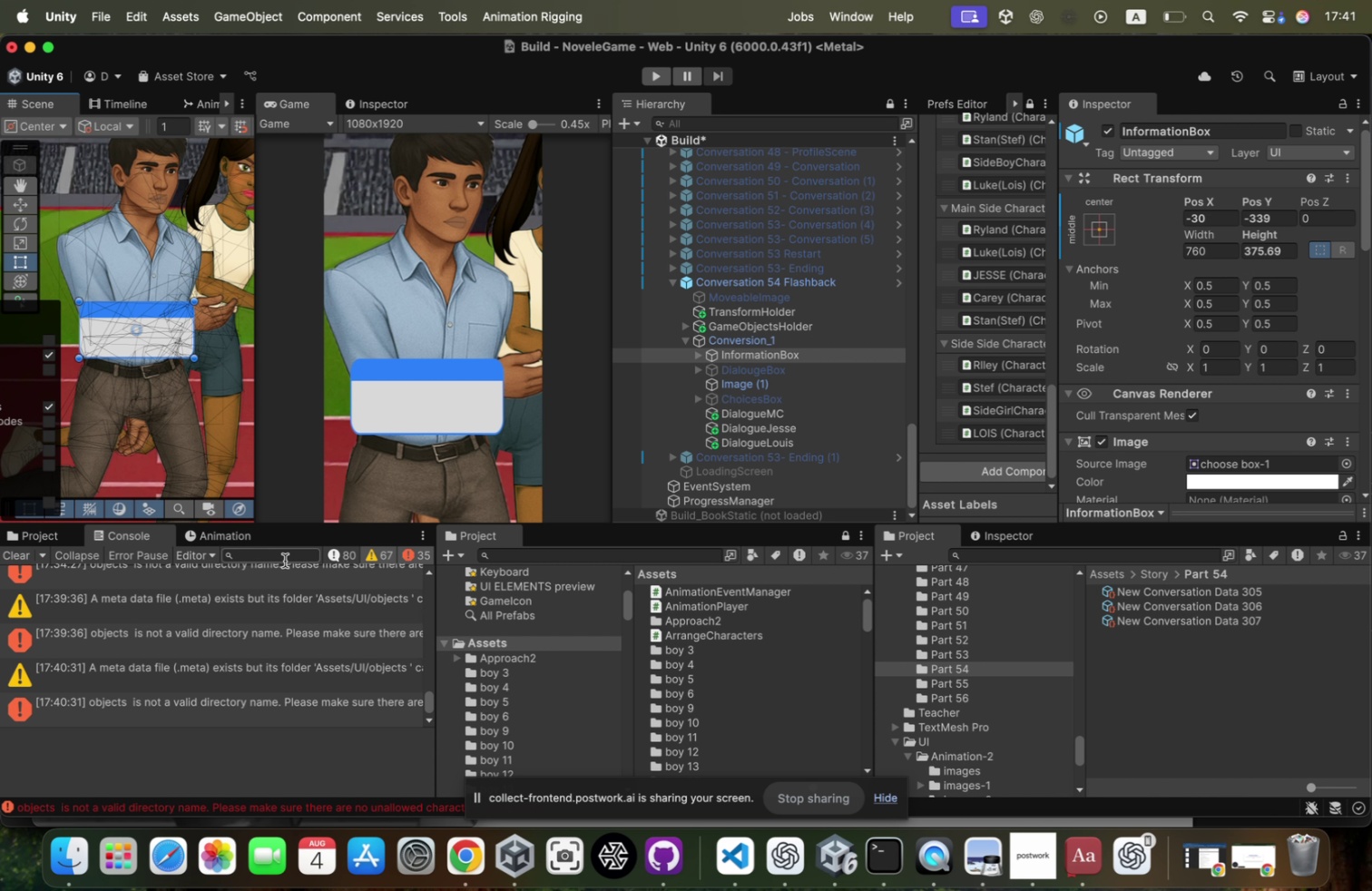 
left_click_drag(start_coordinate=[1062, 327], to_coordinate=[1212, 322])
 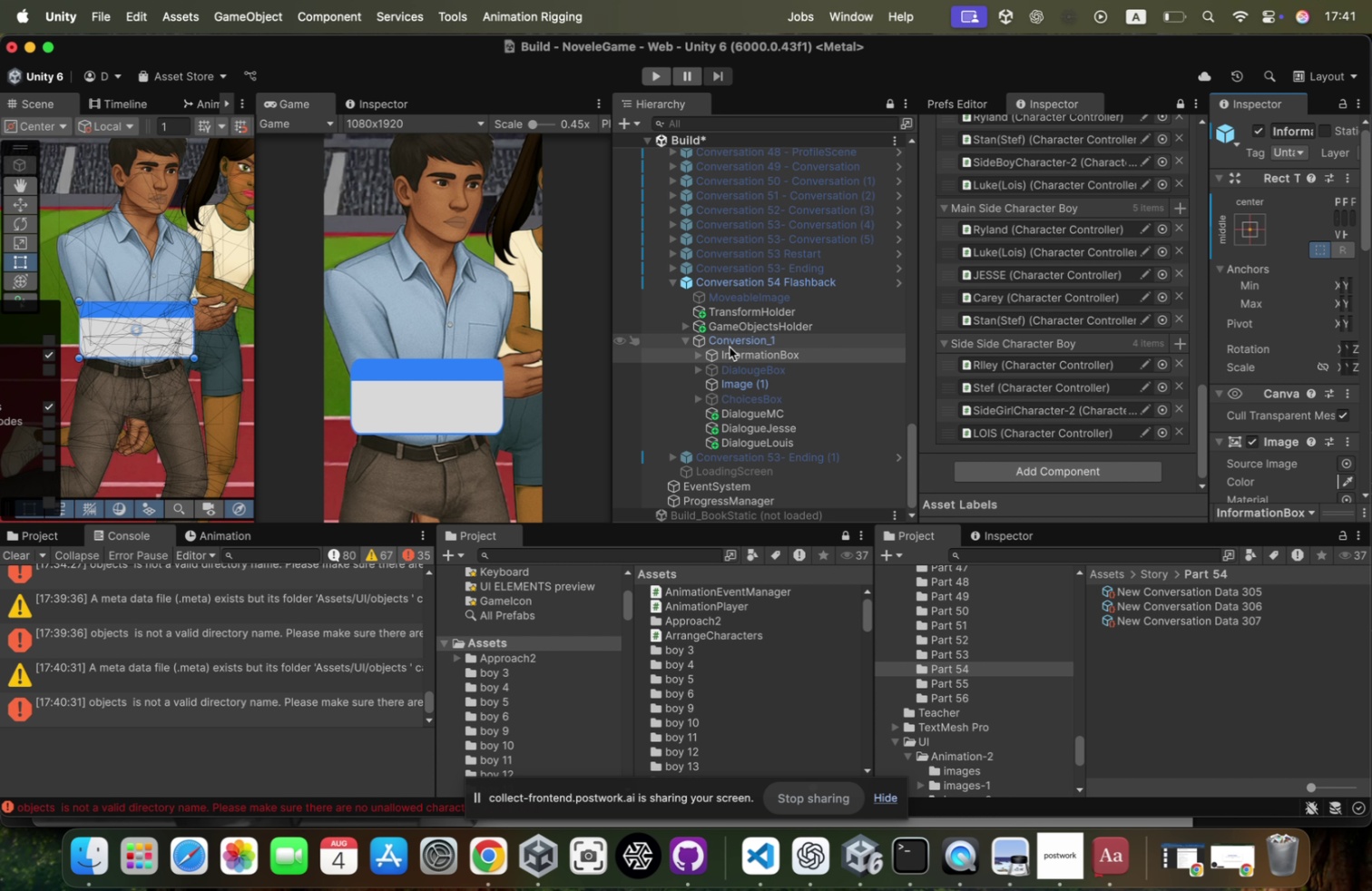 
wait(28.18)
 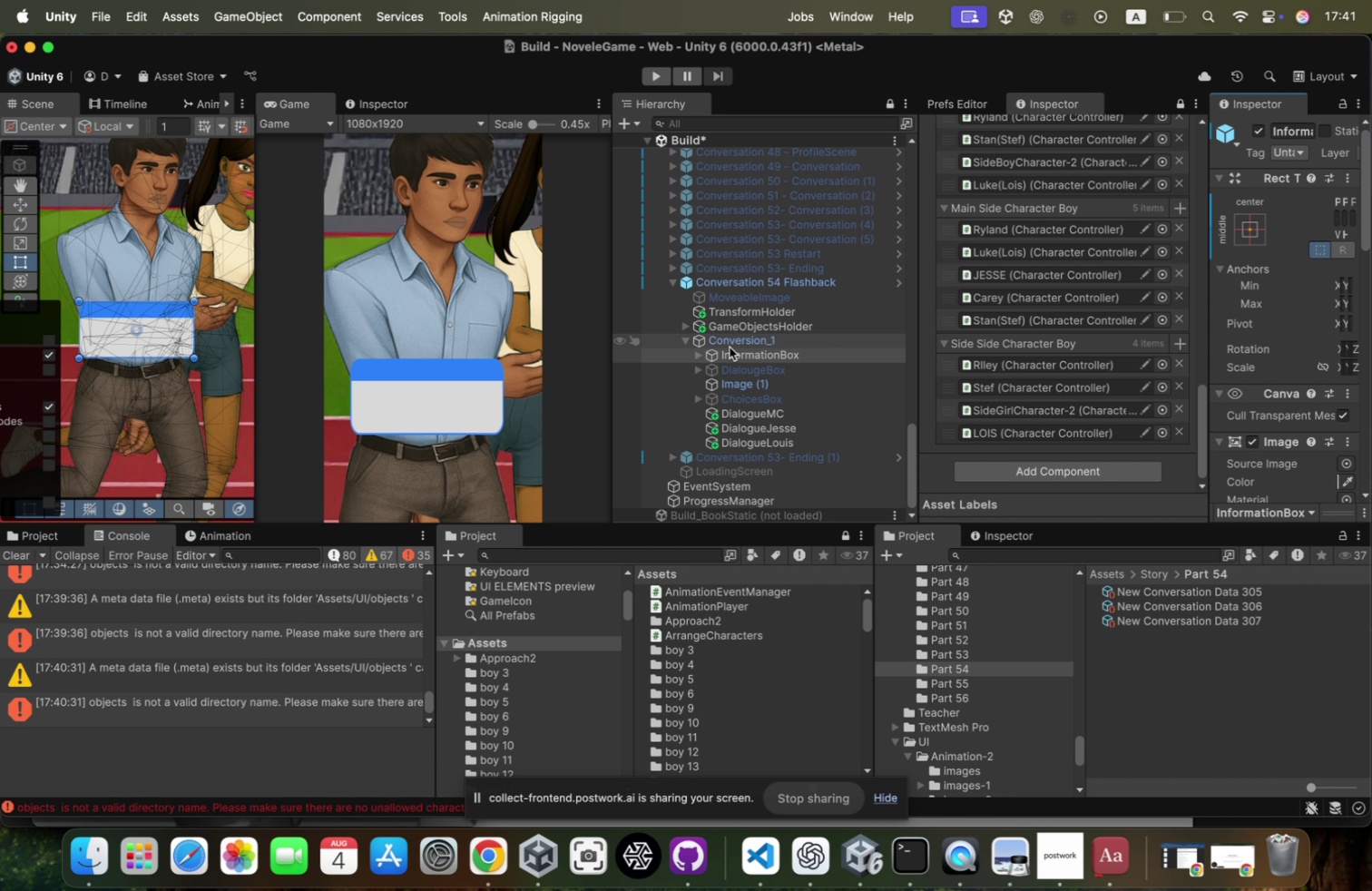 
left_click([730, 355])
 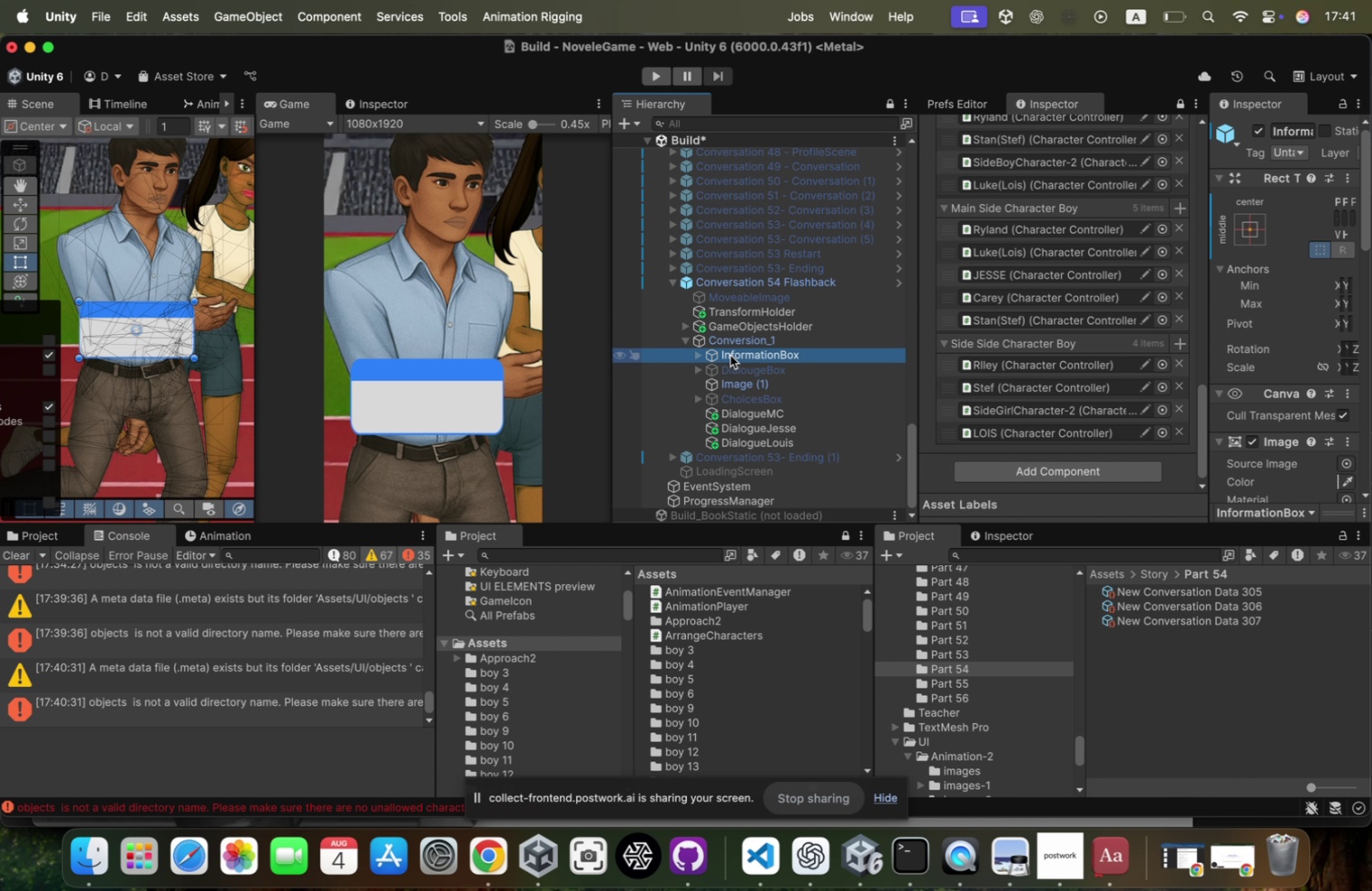 
key(ArrowRight)
 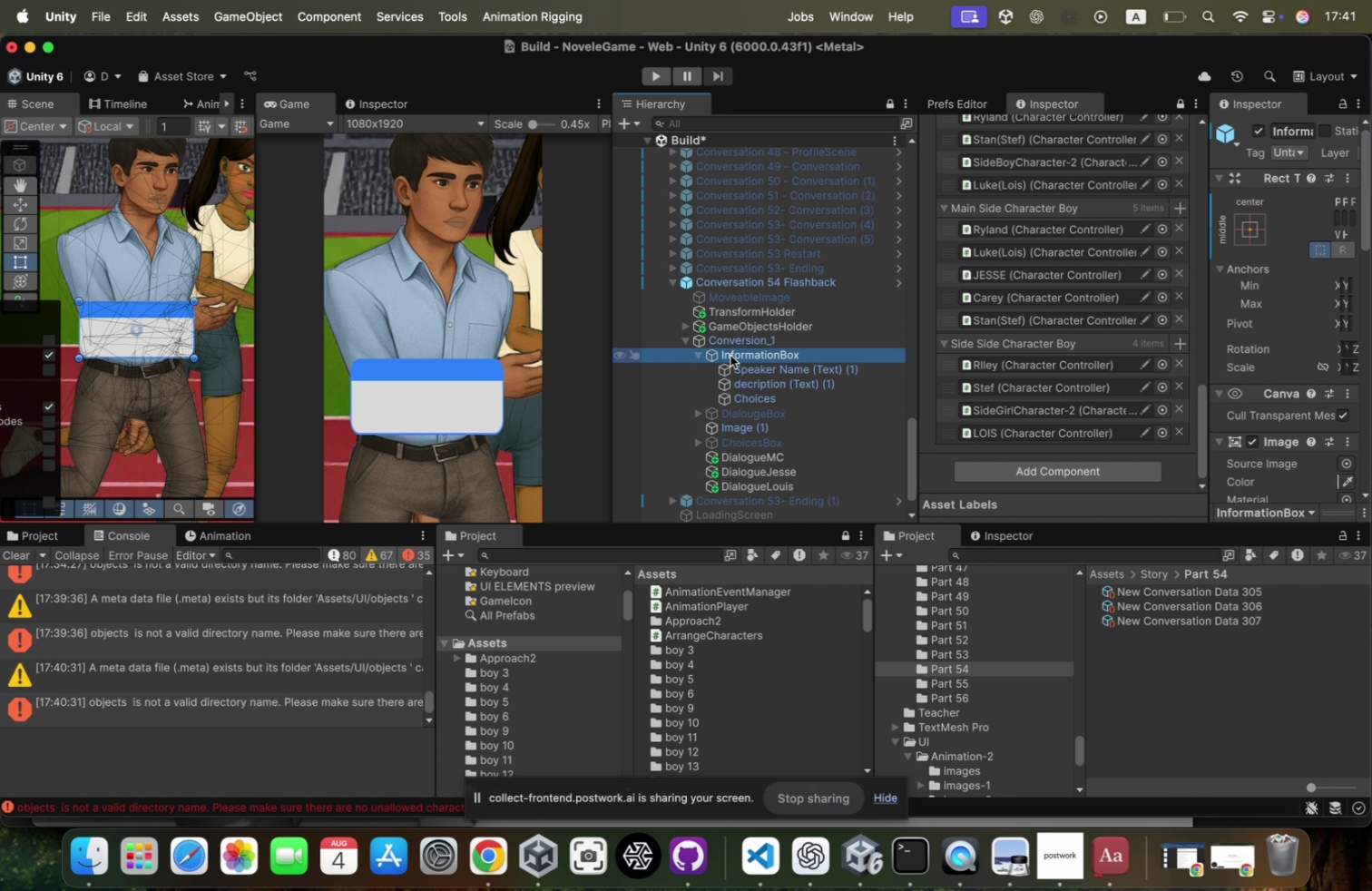 
key(ArrowDown)
 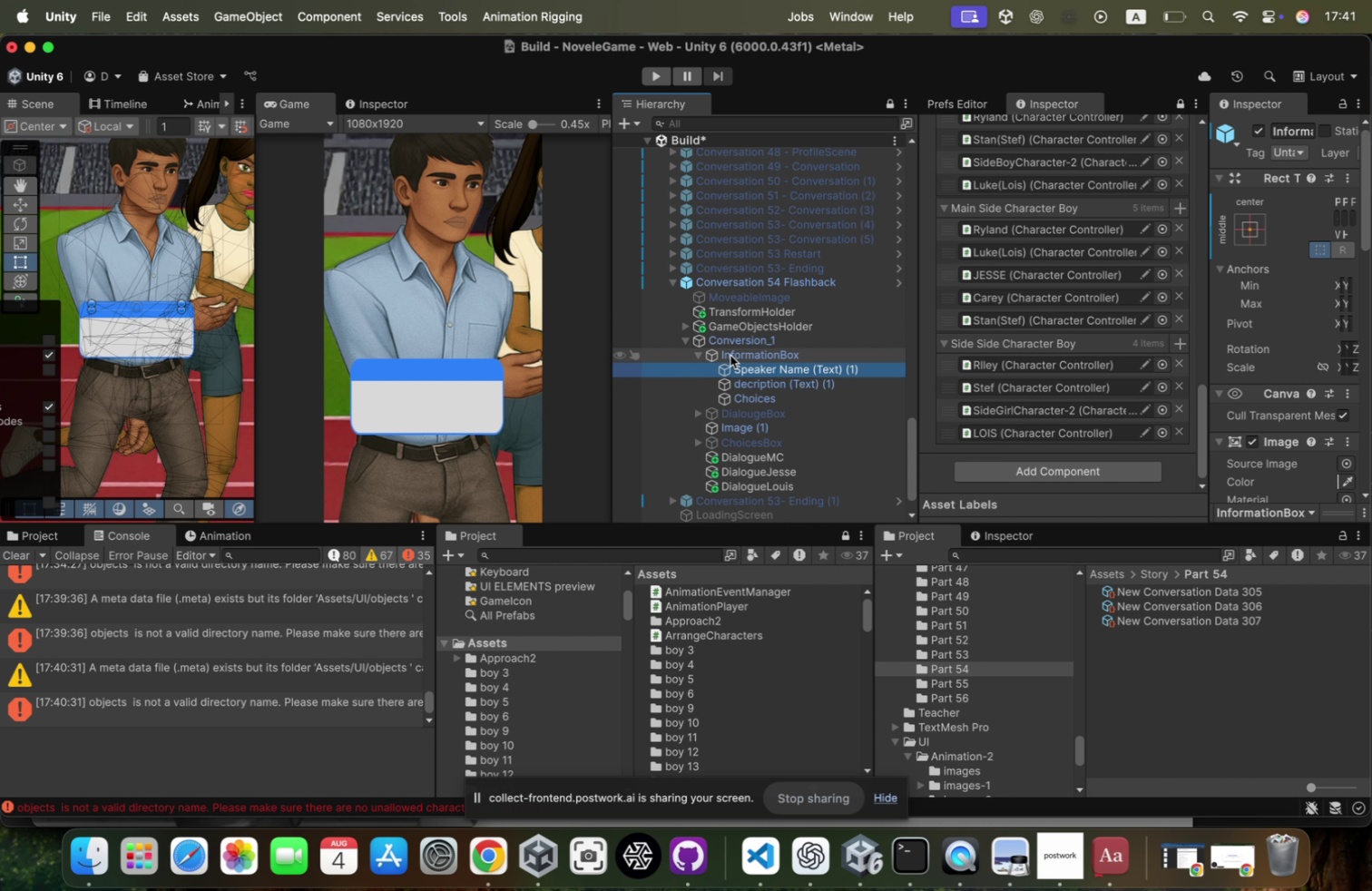 
key(ArrowDown)
 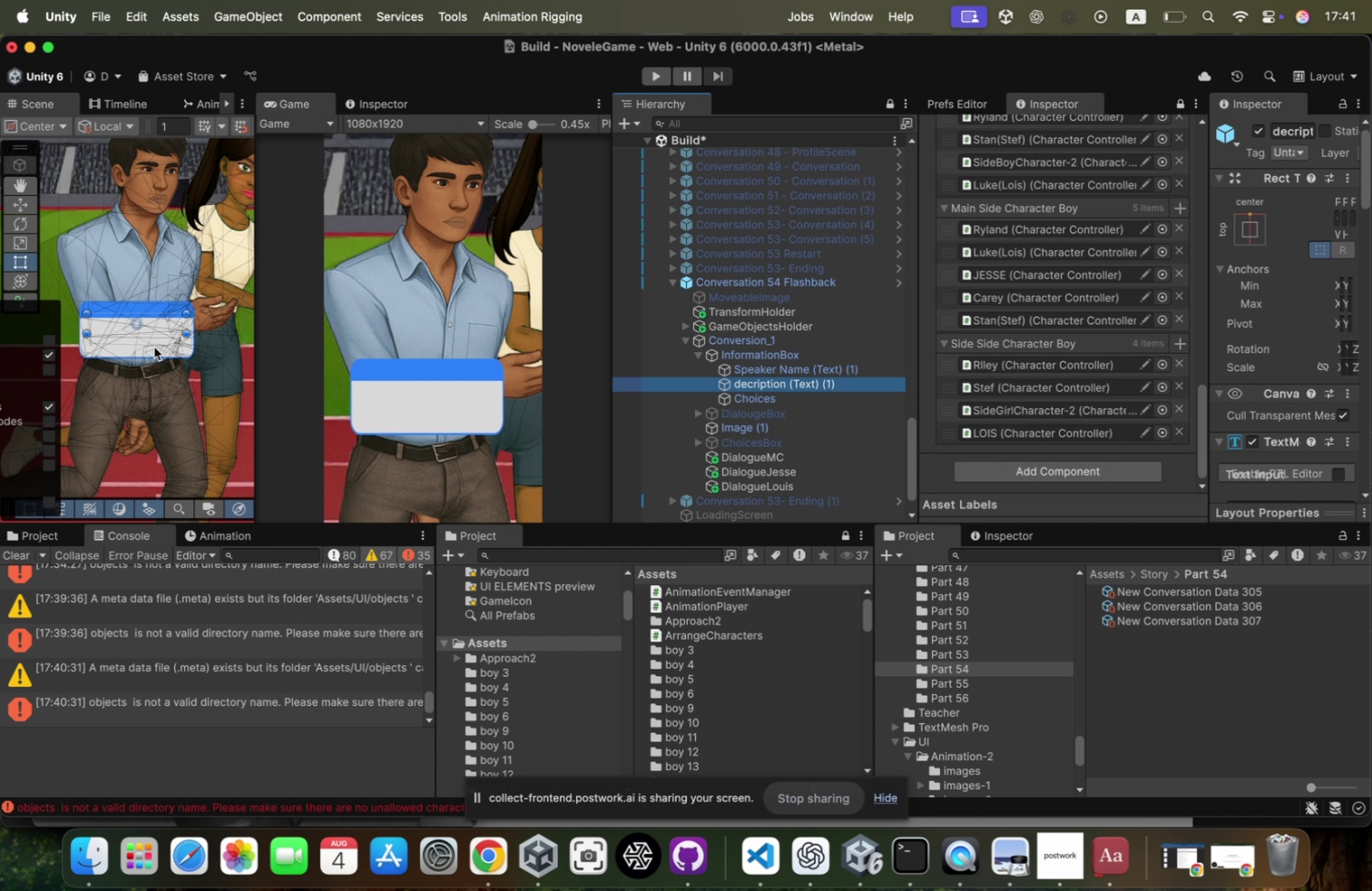 
left_click_drag(start_coordinate=[158, 333], to_coordinate=[152, 354])
 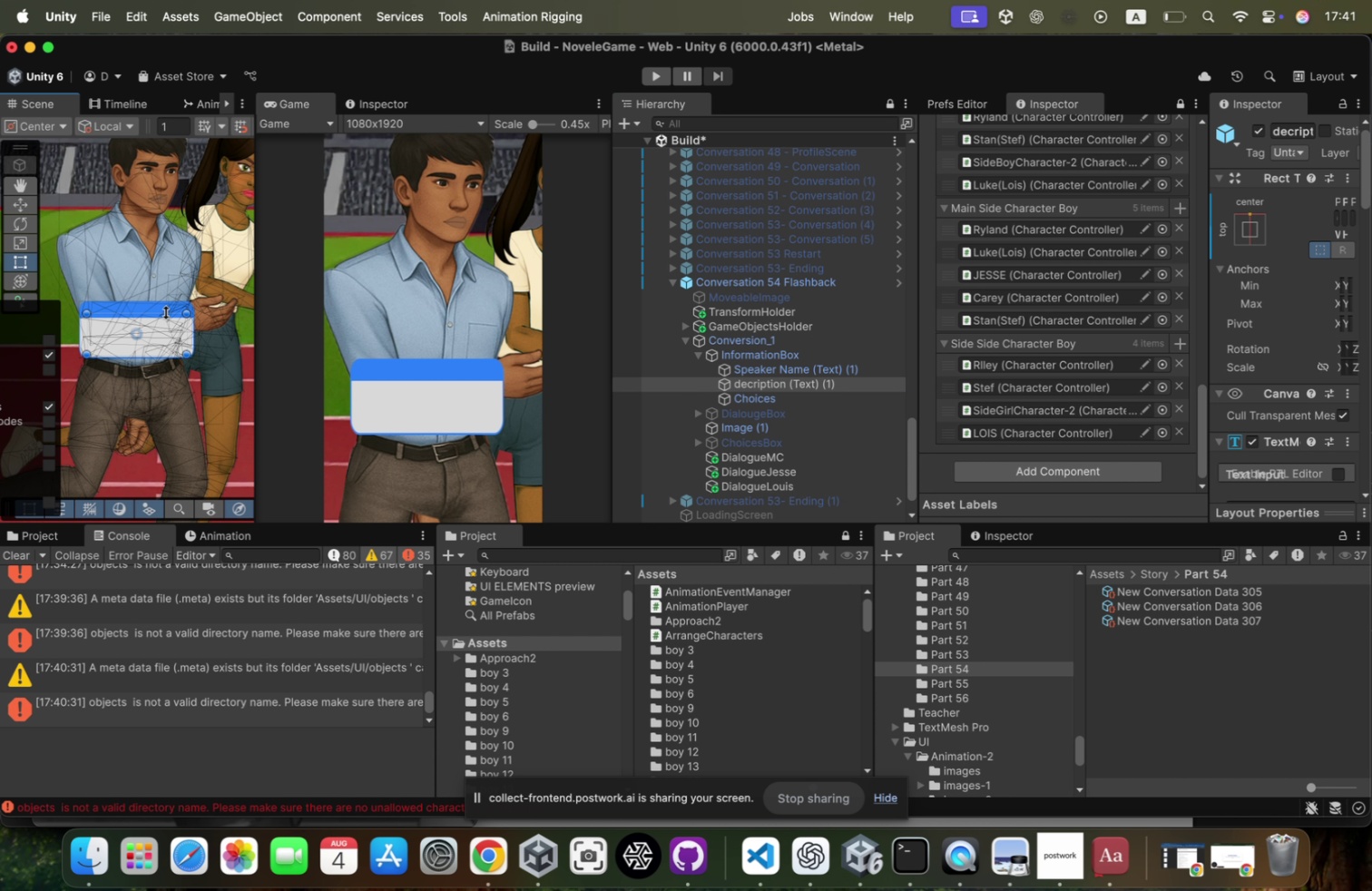 
left_click_drag(start_coordinate=[166, 316], to_coordinate=[164, 320])
 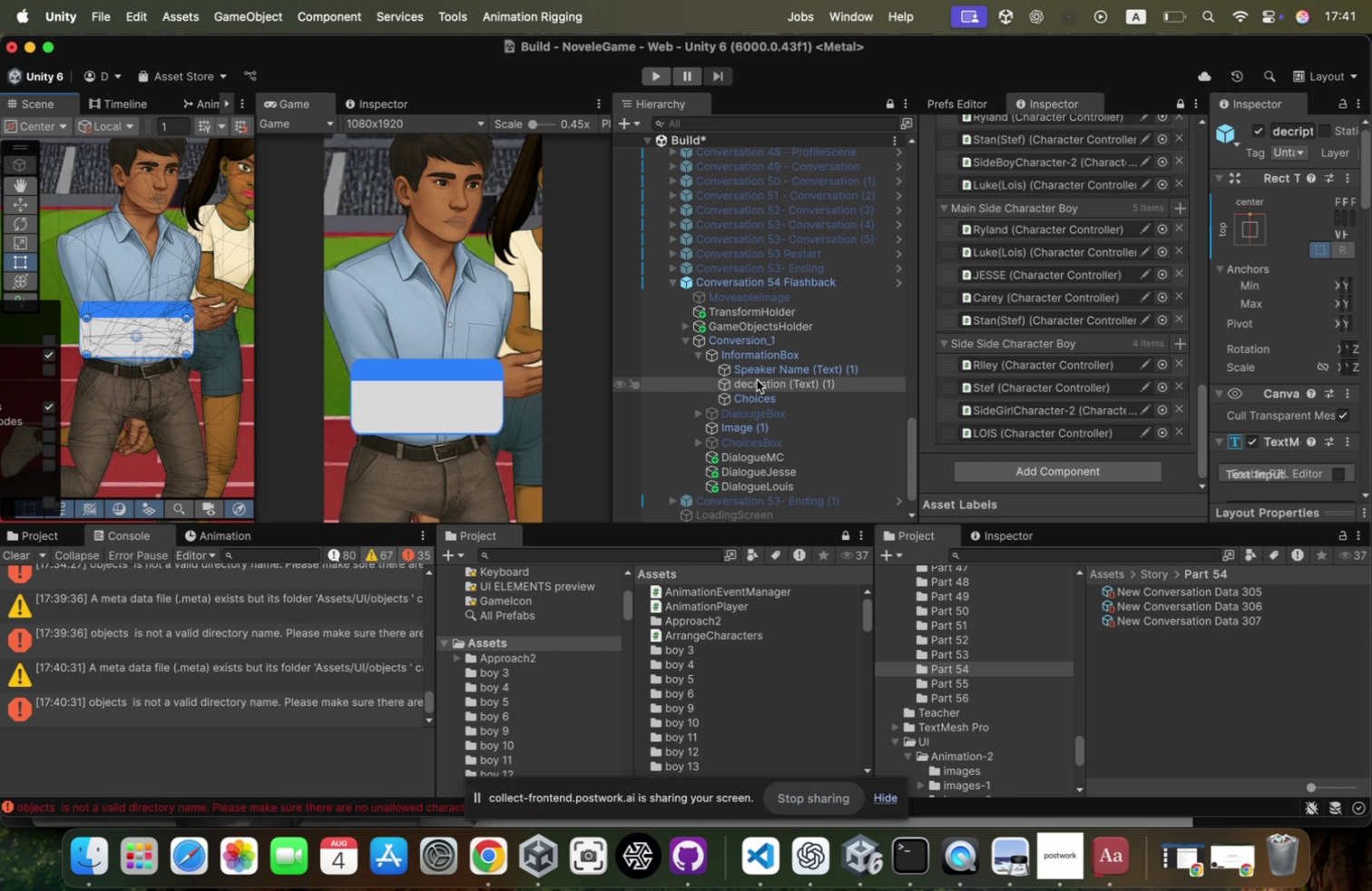 
left_click([757, 356])
 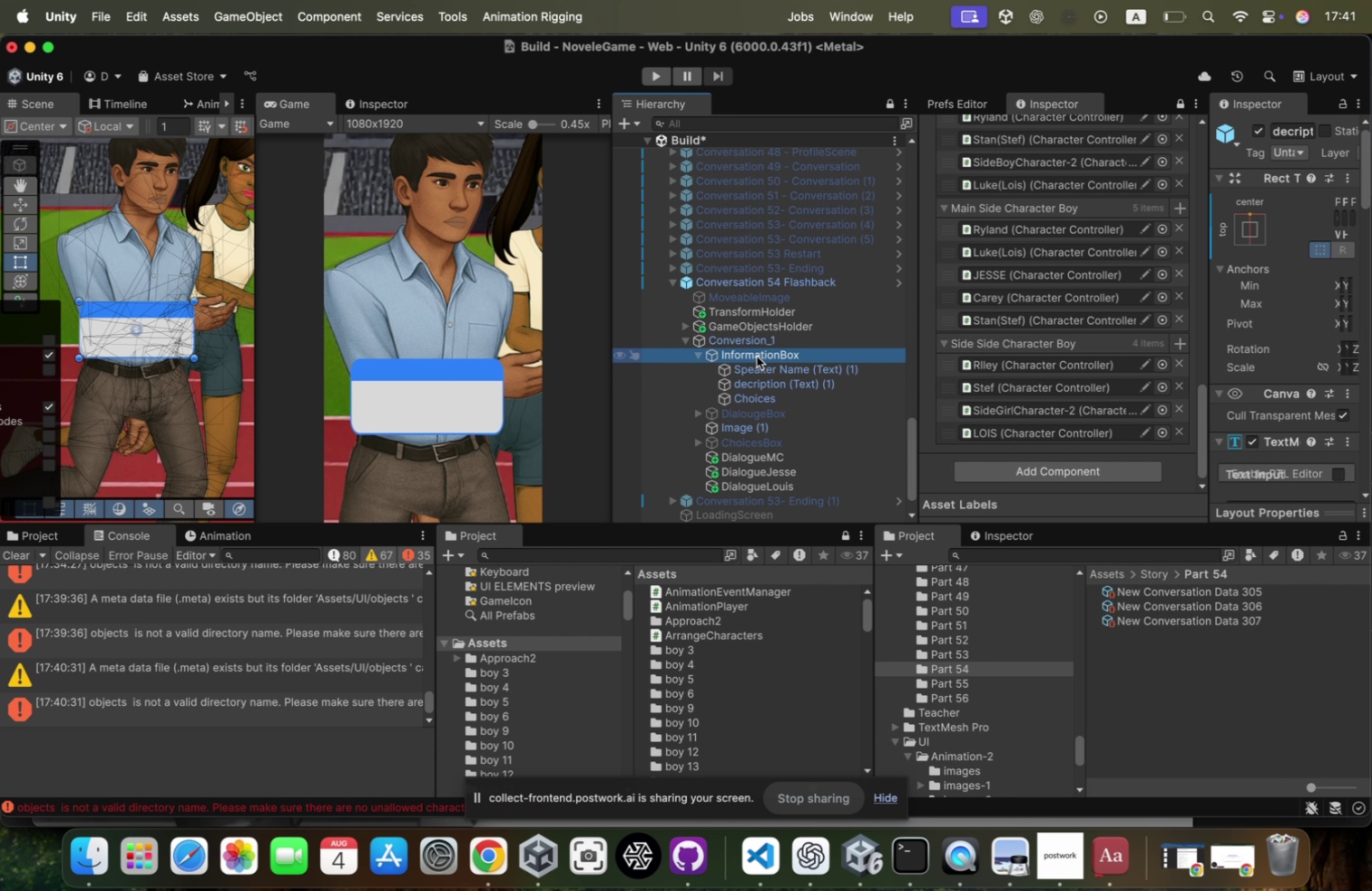 
key(W)
 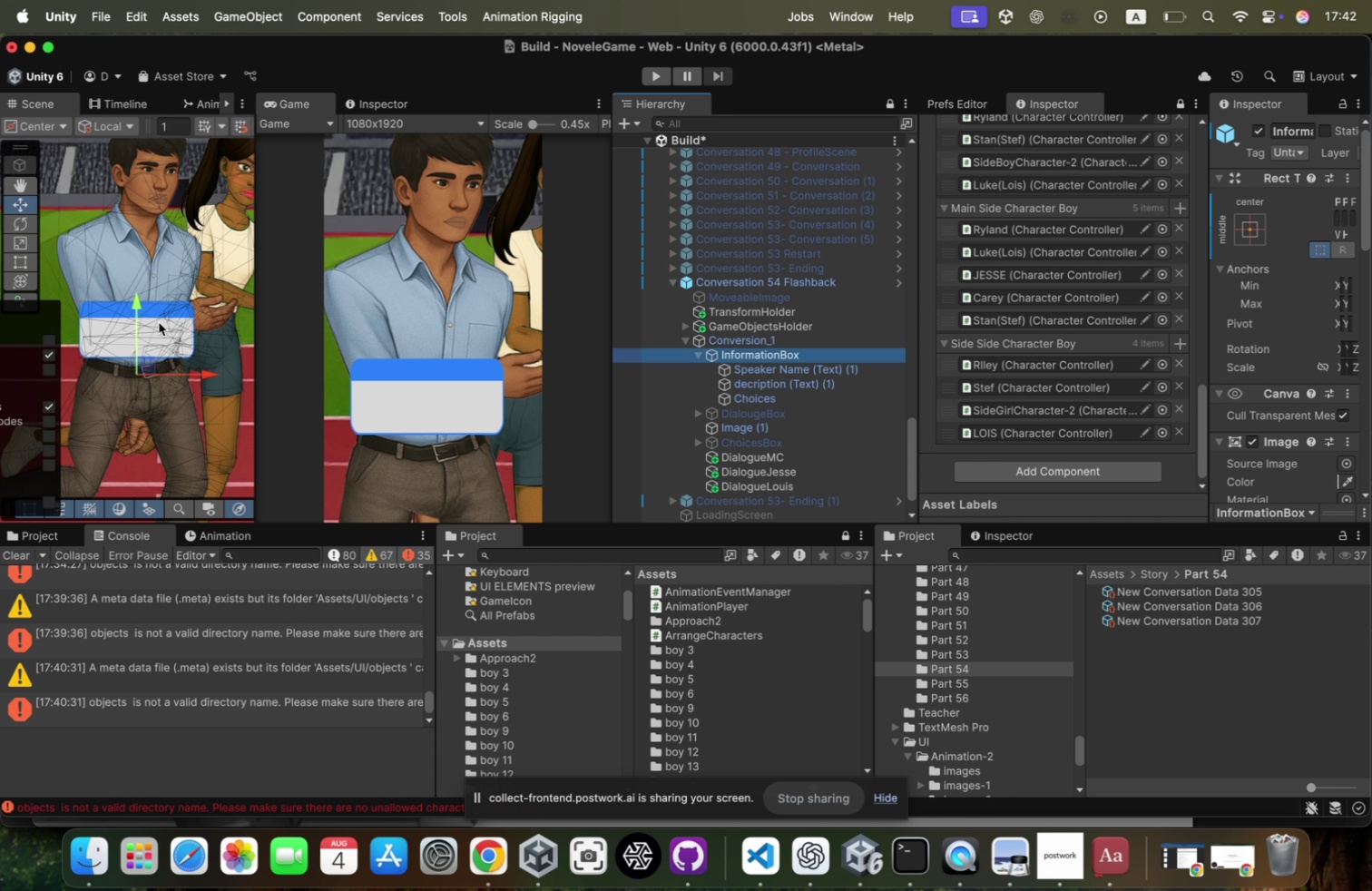 
left_click_drag(start_coordinate=[136, 314], to_coordinate=[124, 252])
 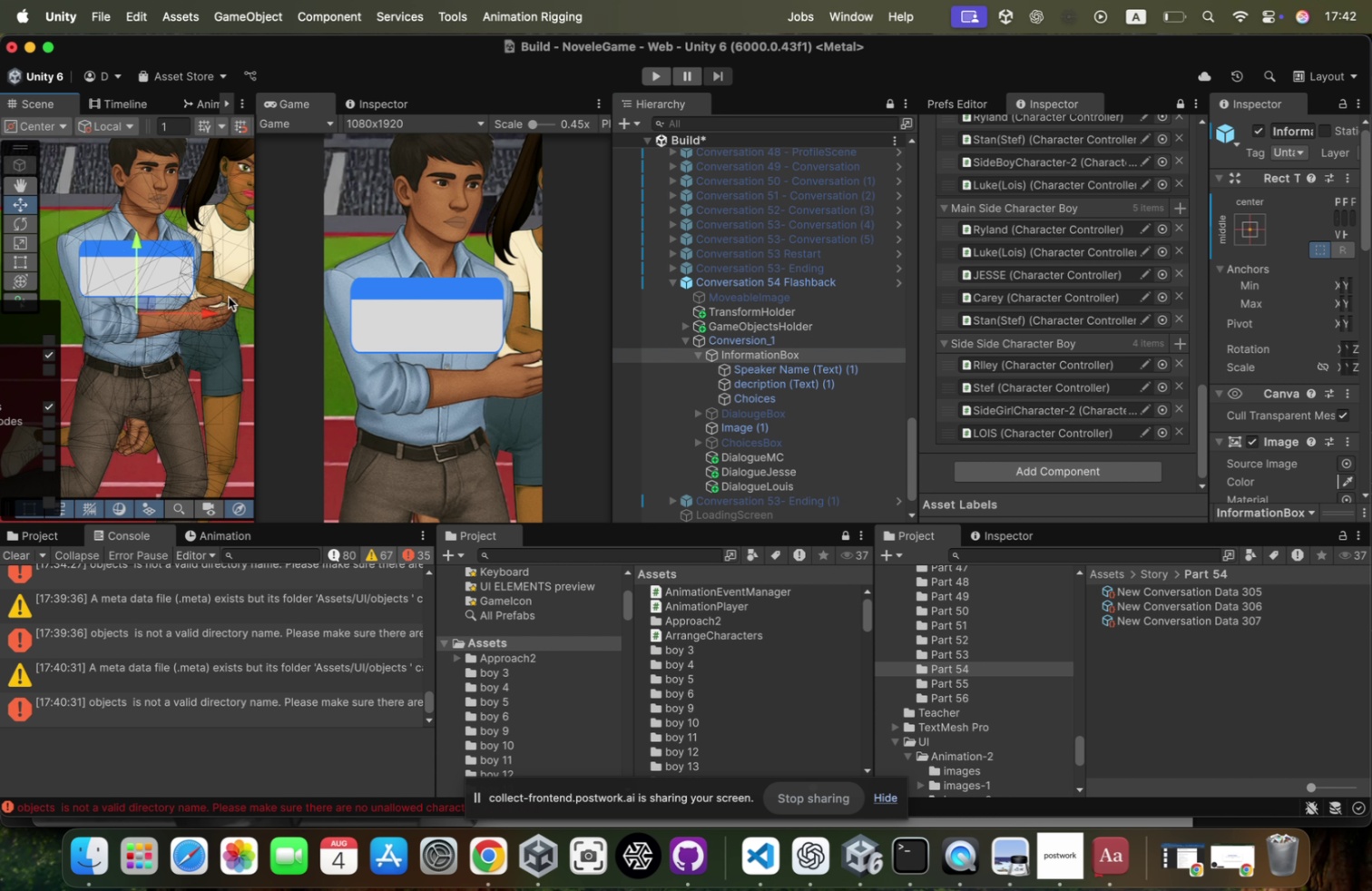 
left_click_drag(start_coordinate=[209, 310], to_coordinate=[197, 312])
 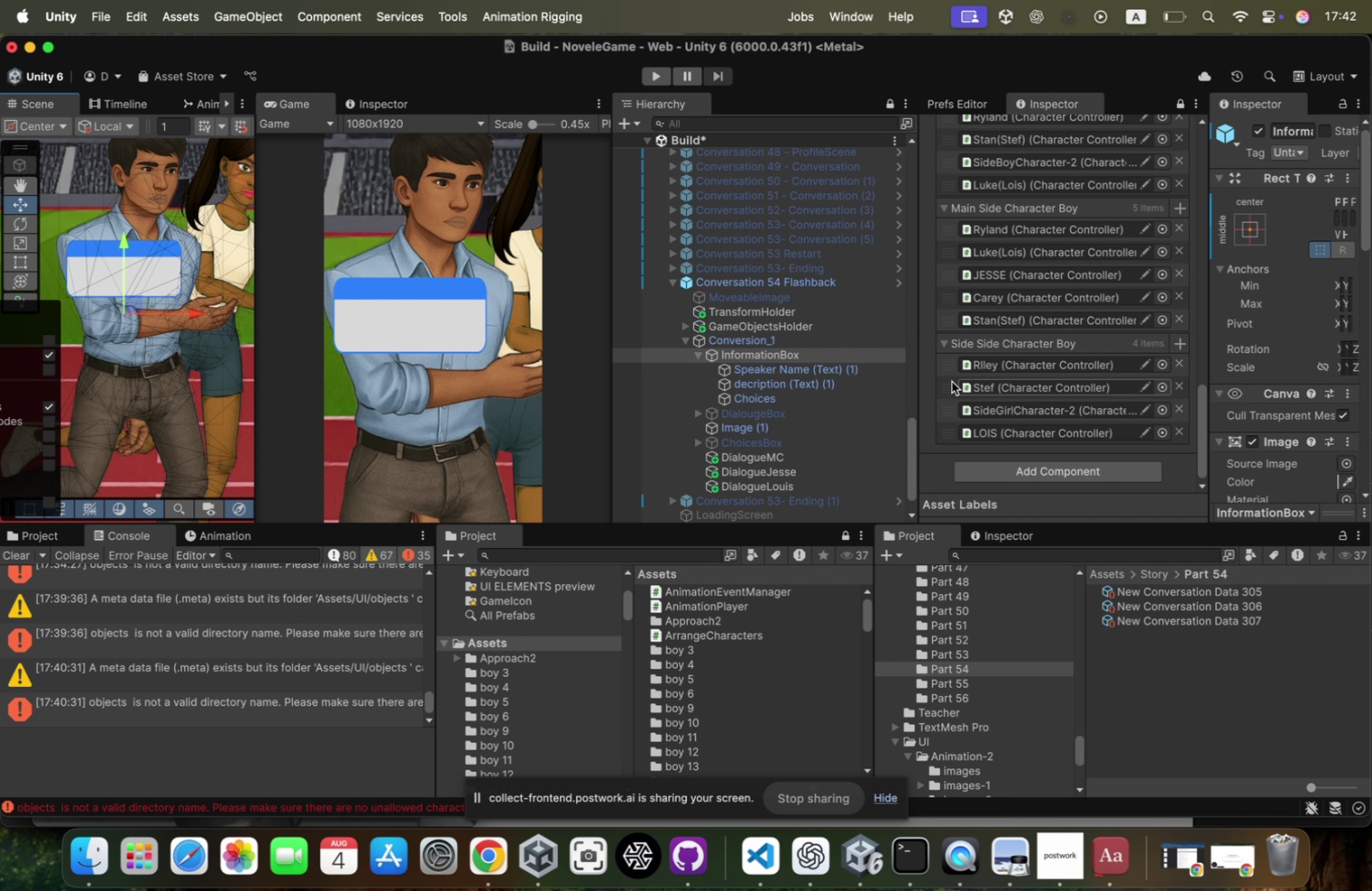 
left_click([844, 401])
 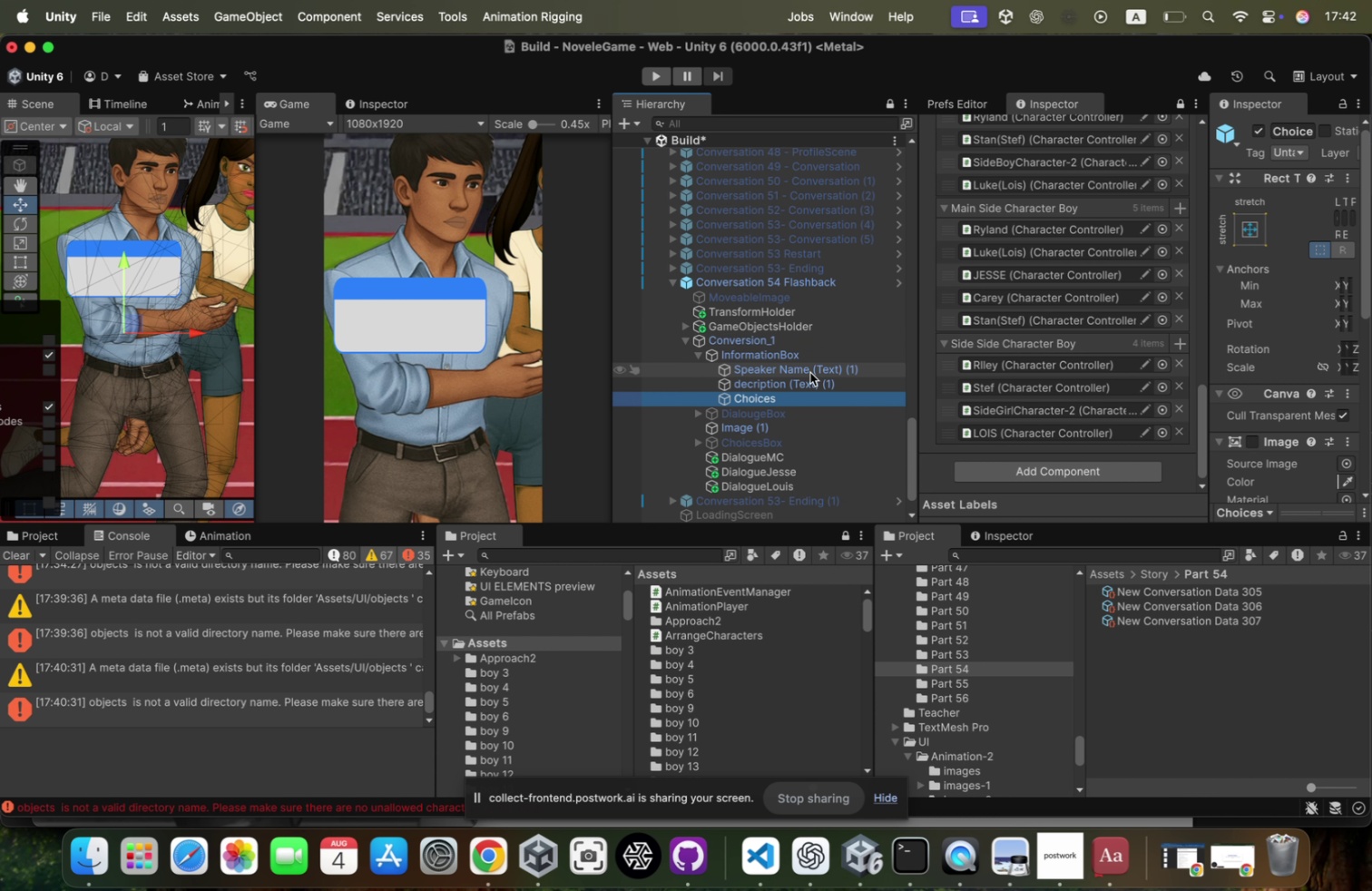 
left_click([806, 378])
 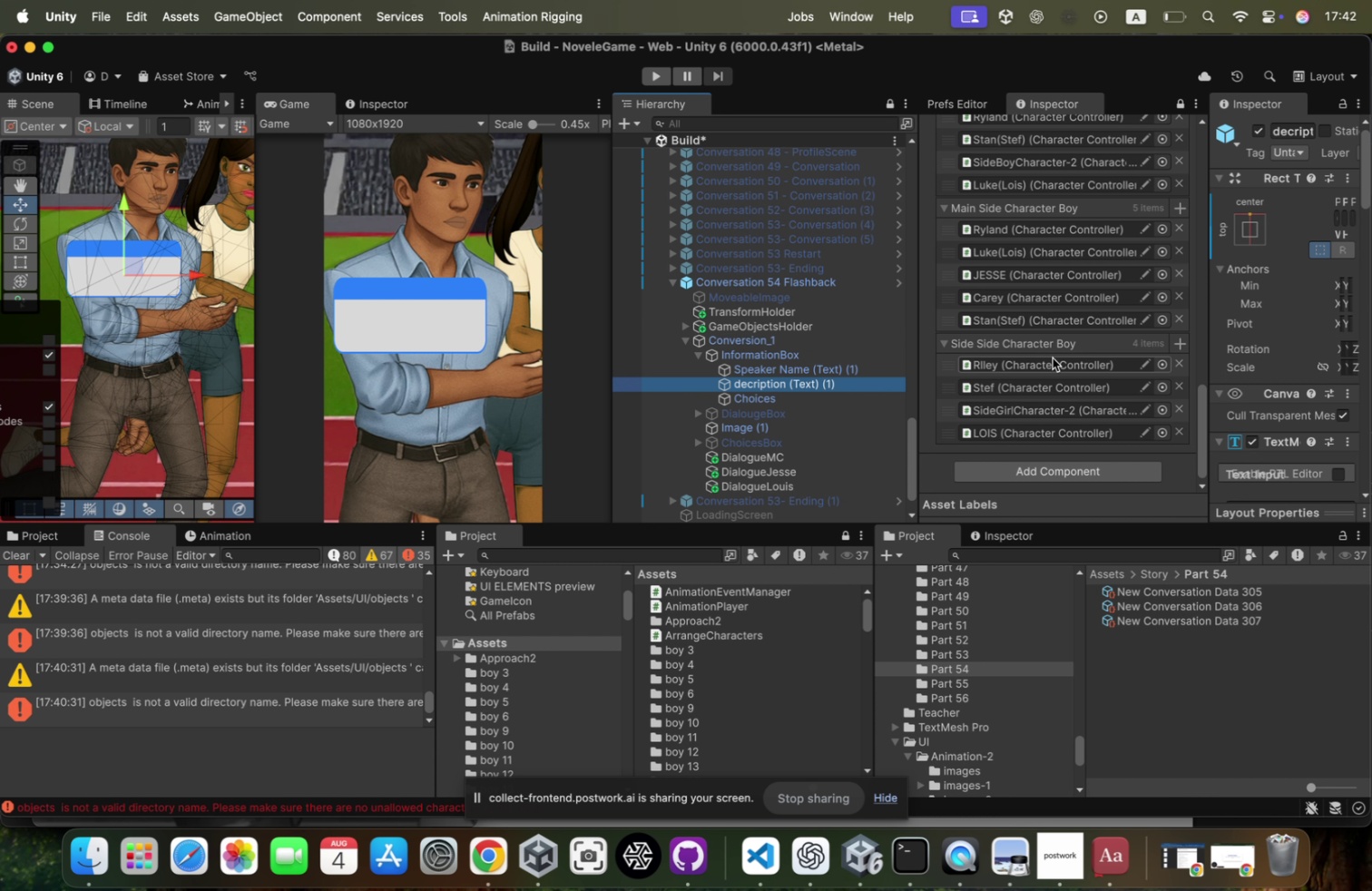 
scroll: coordinate [1322, 387], scroll_direction: down, amount: 15.0
 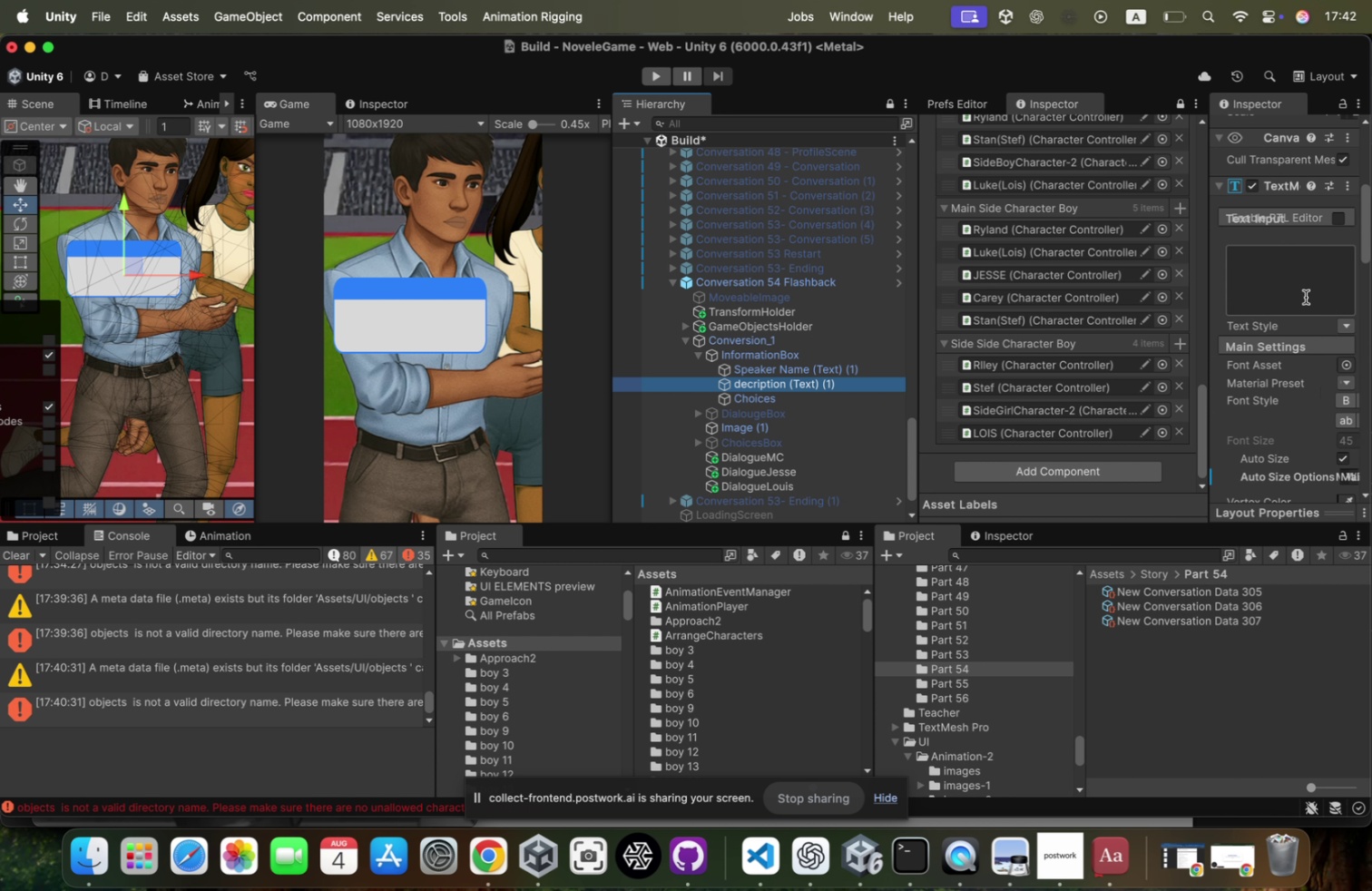 
left_click([1306, 297])
 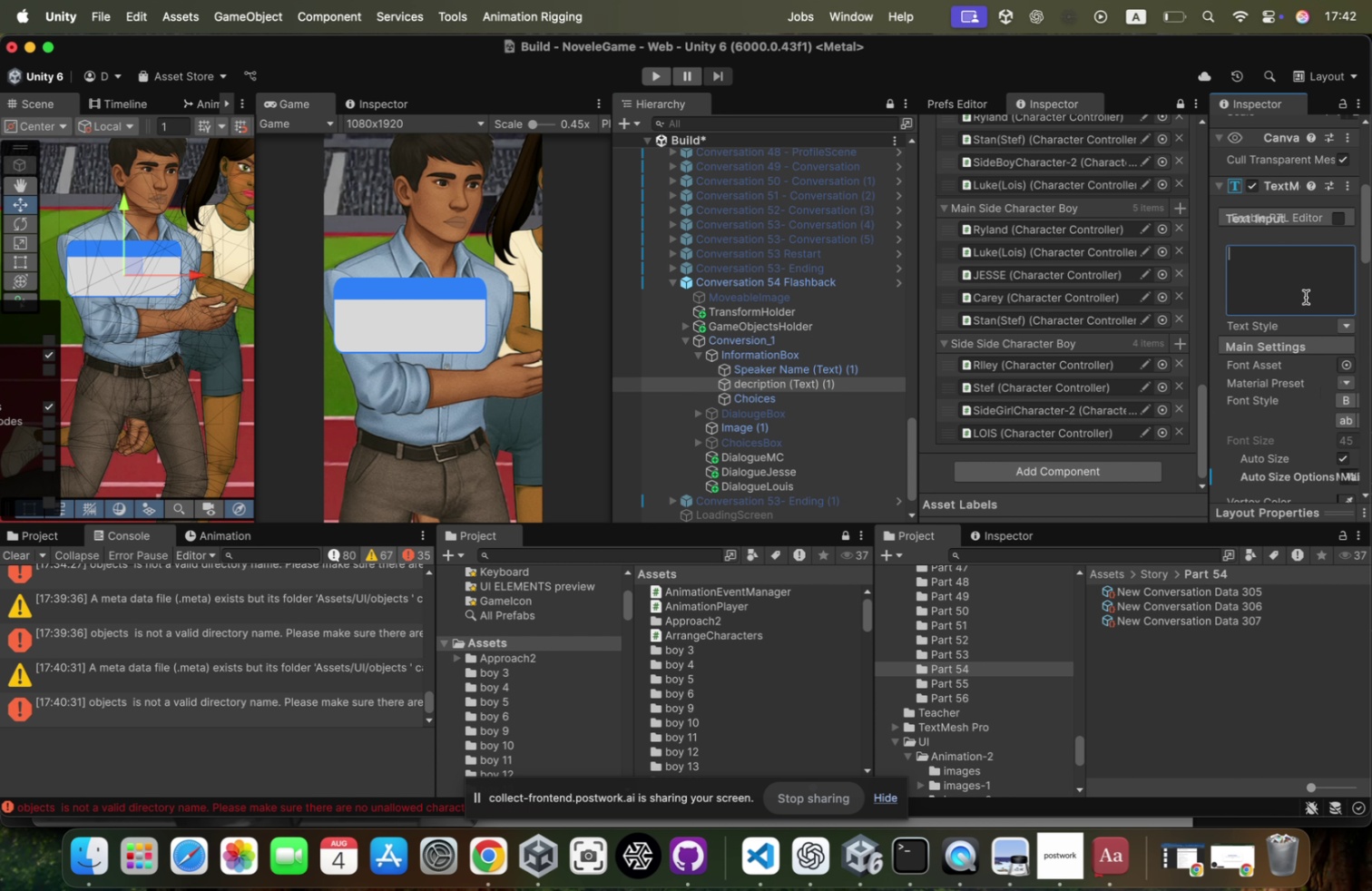 
type(asdasdasdasdas)
 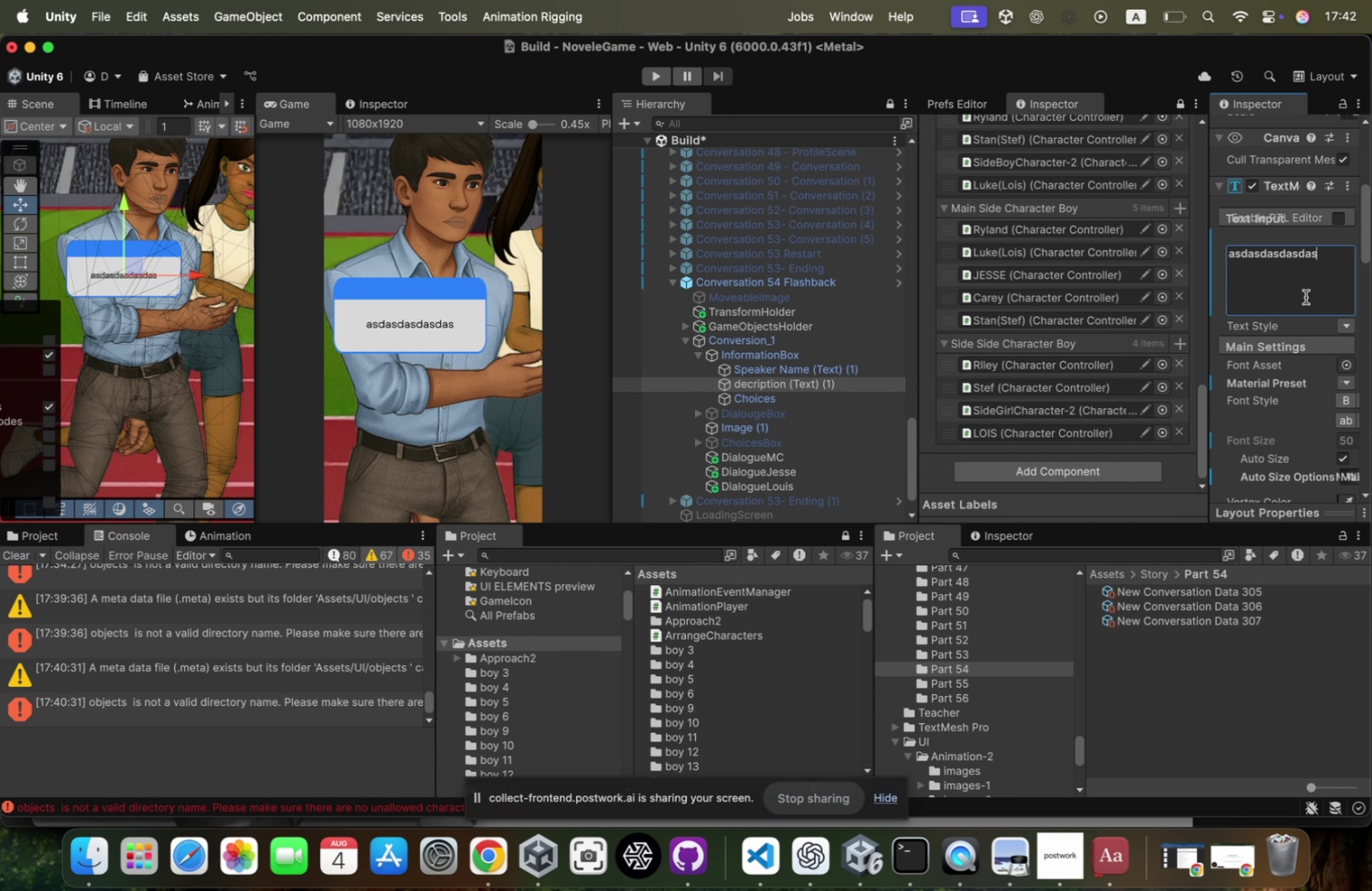 
key(Meta+CommandLeft)
 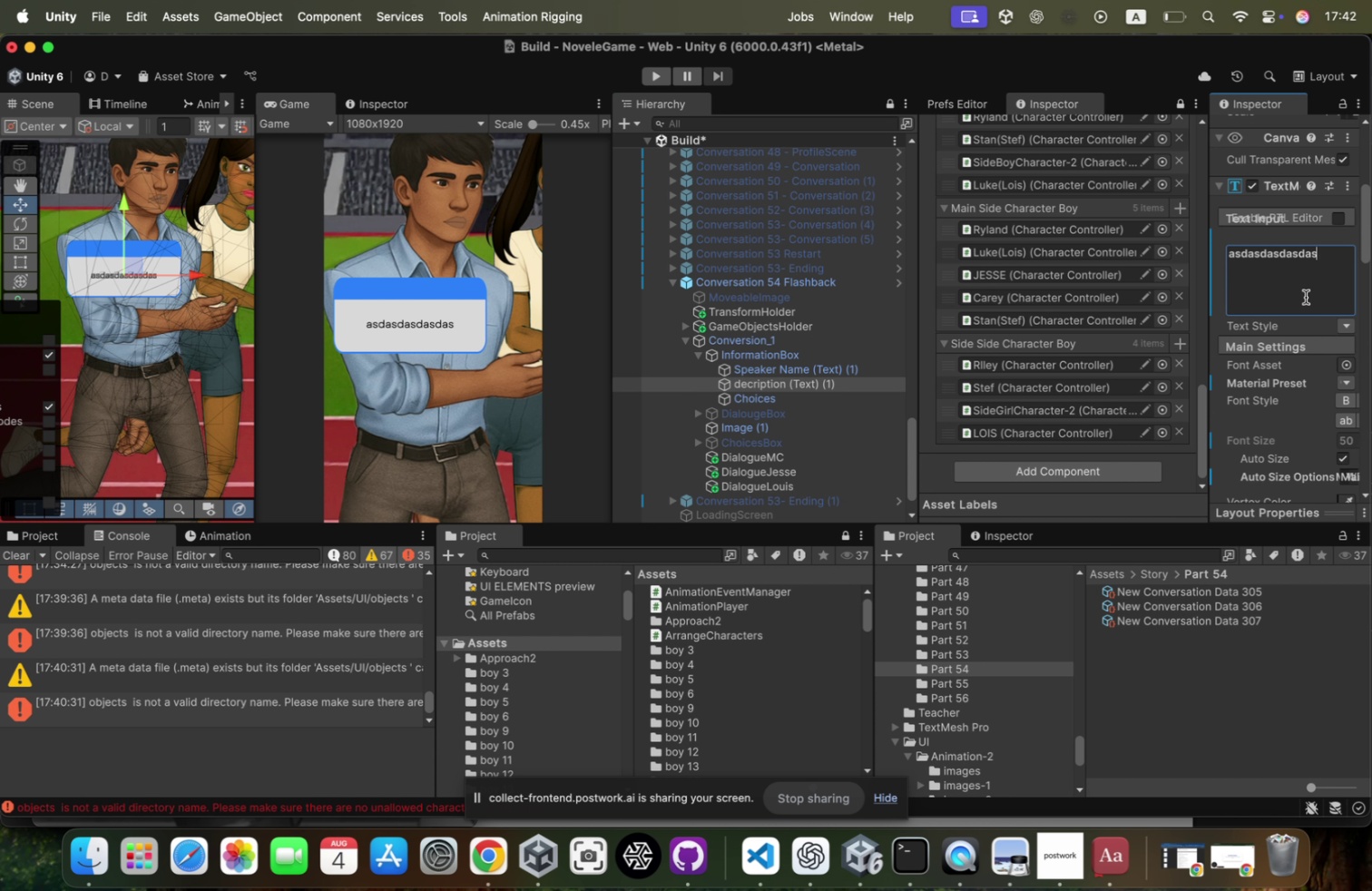 
key(Meta+CommandLeft)
 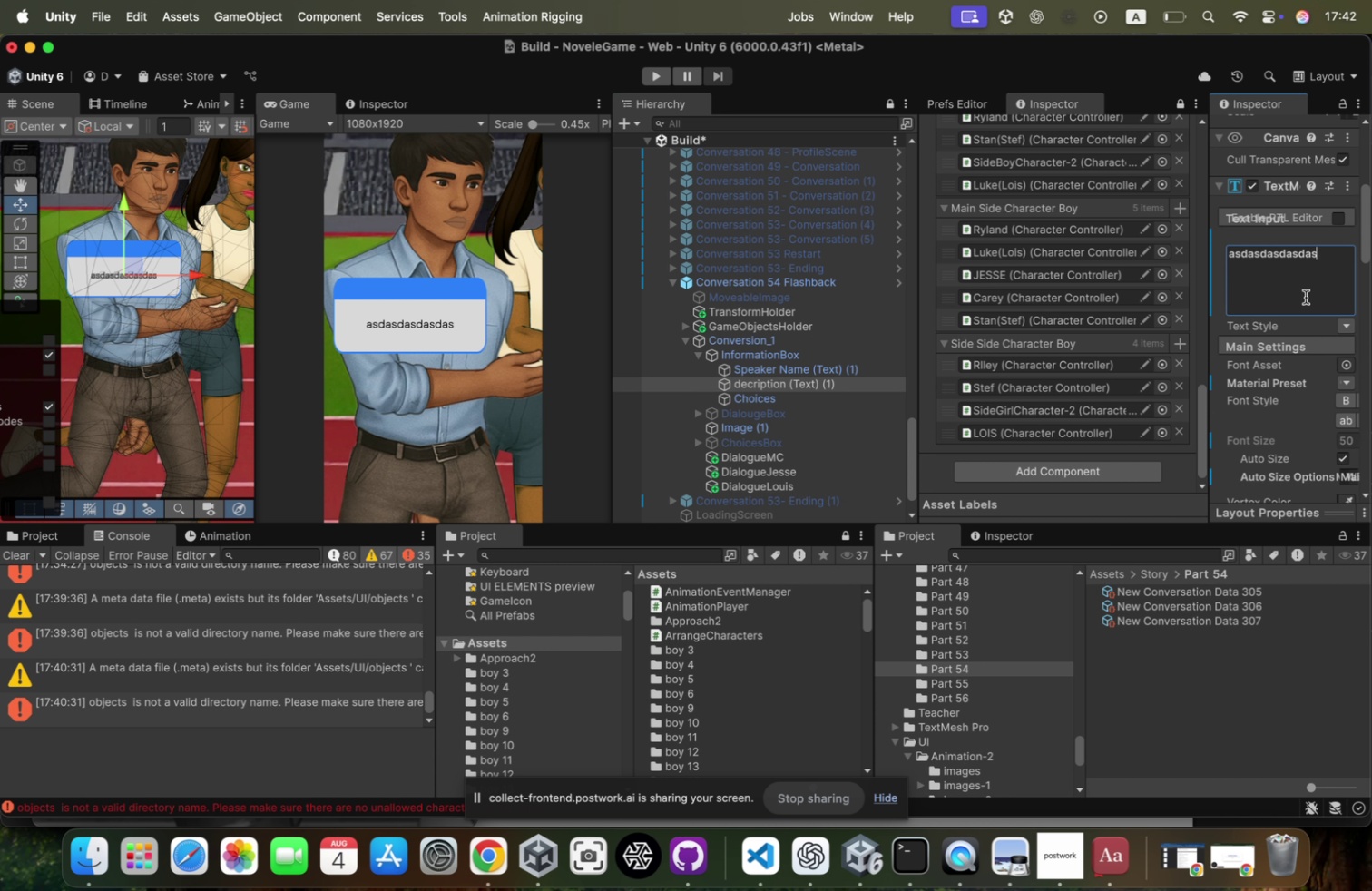 
key(Meta+A)
 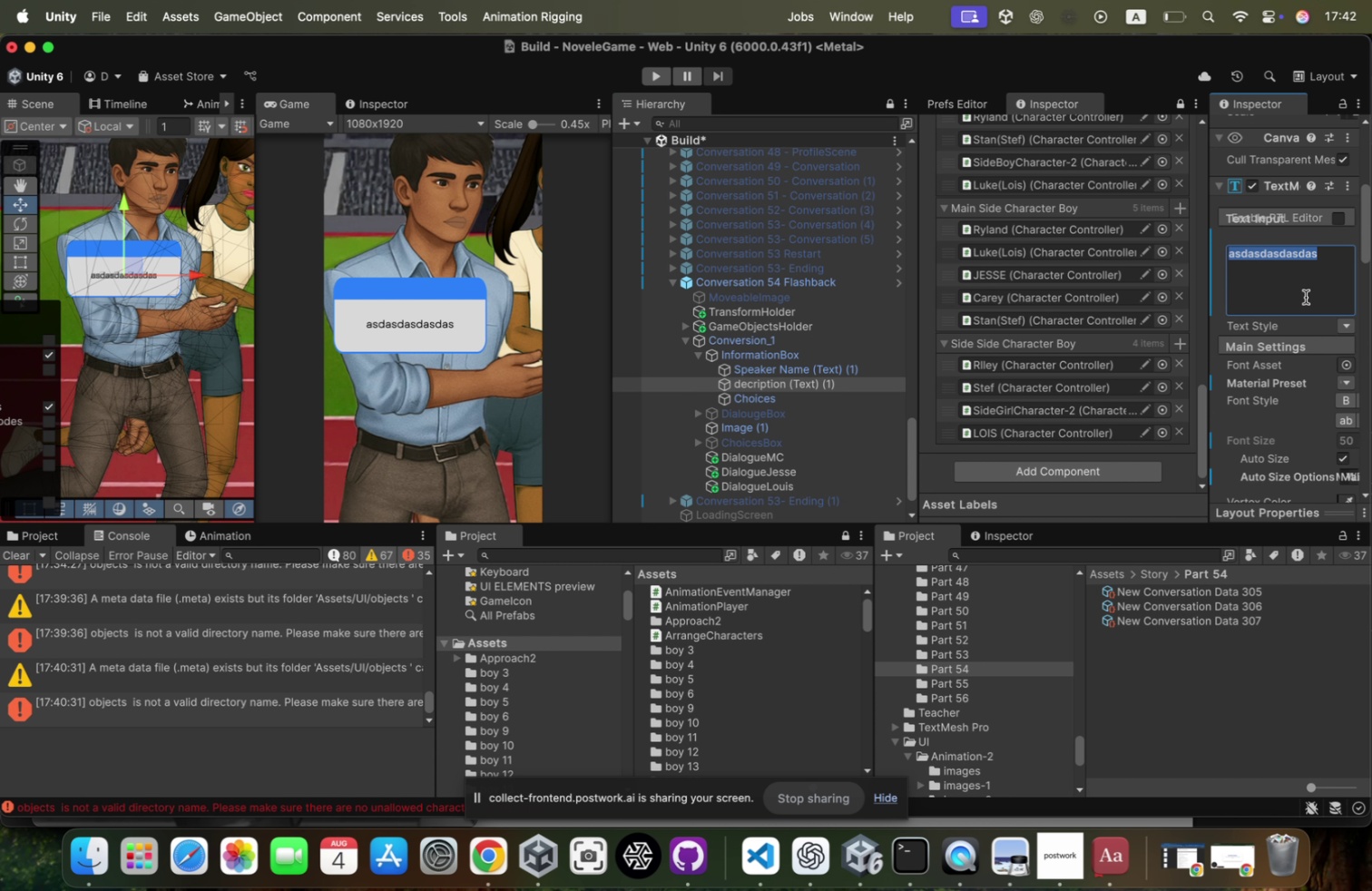 
key(Backspace)
 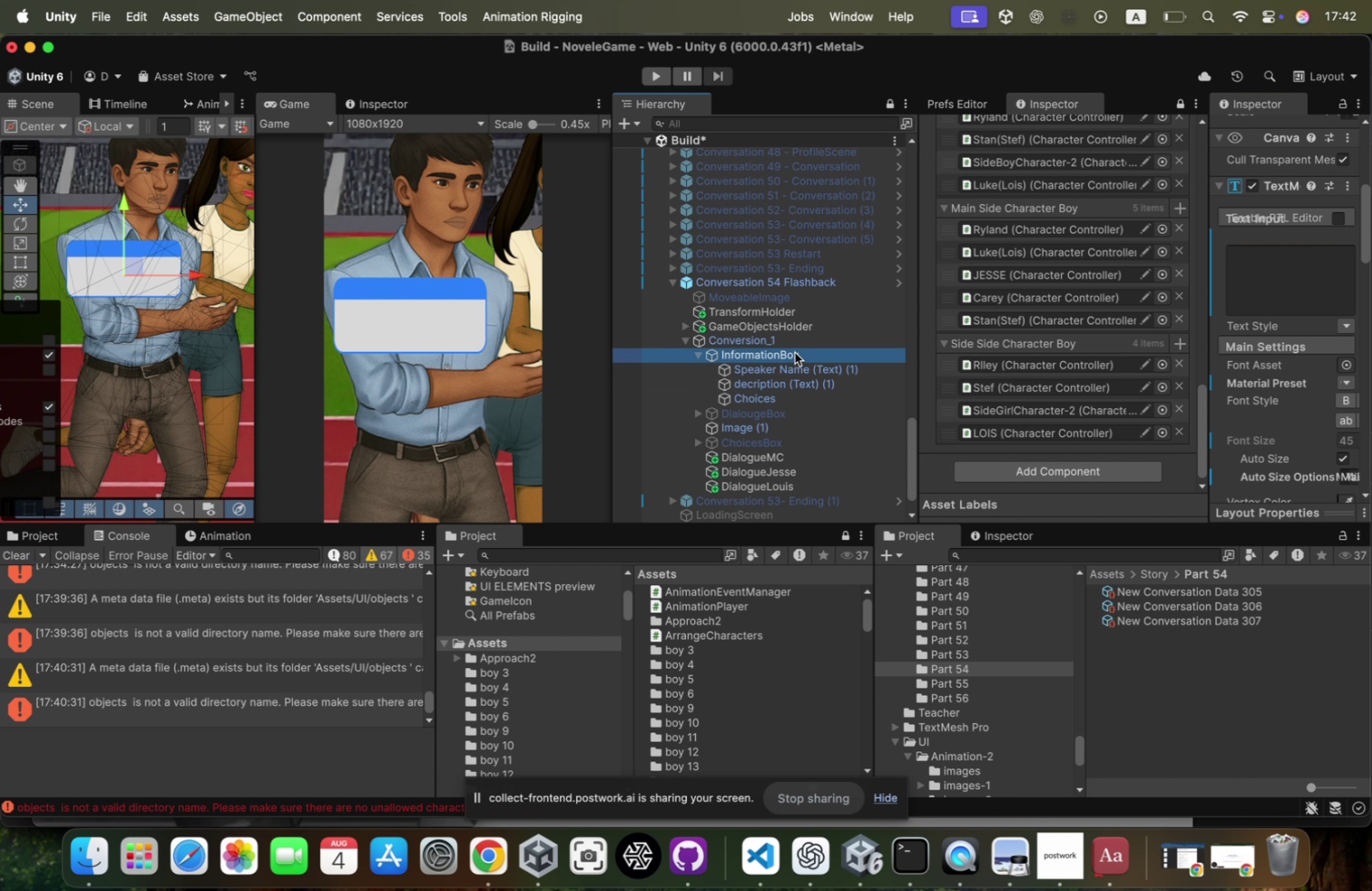 
scroll: coordinate [1265, 210], scroll_direction: up, amount: 41.0
 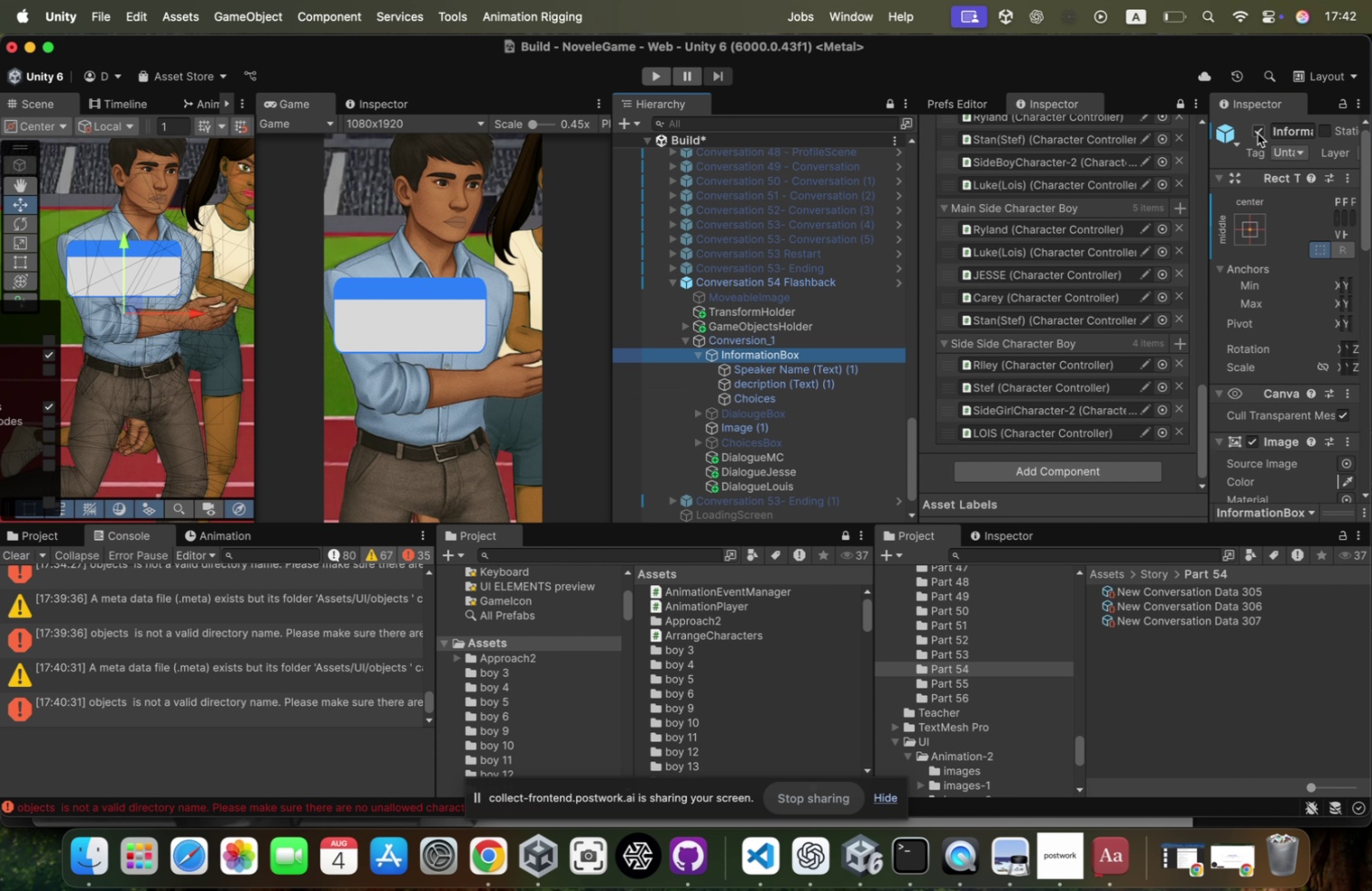 
left_click([1258, 133])
 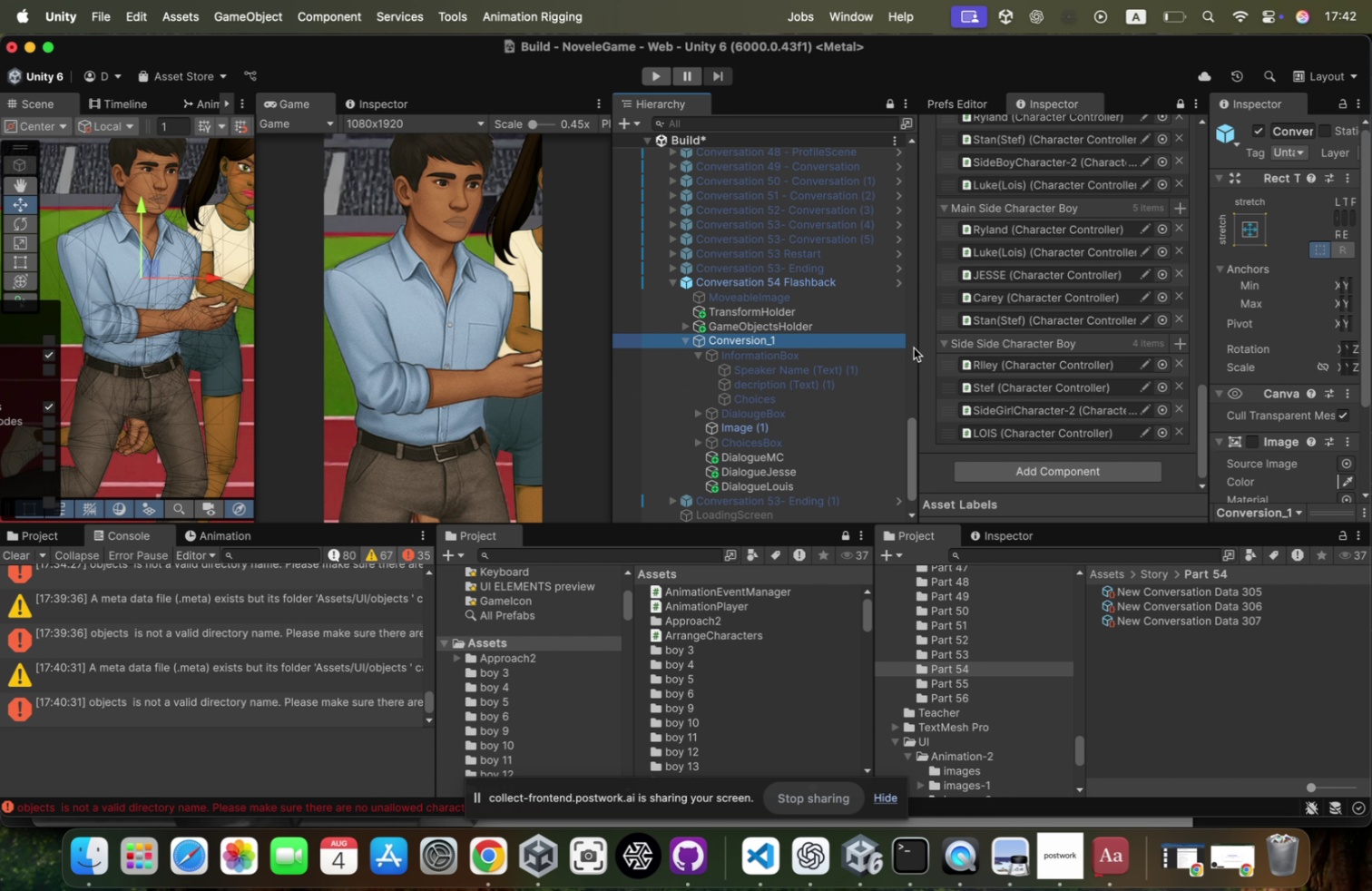 
left_click([858, 284])
 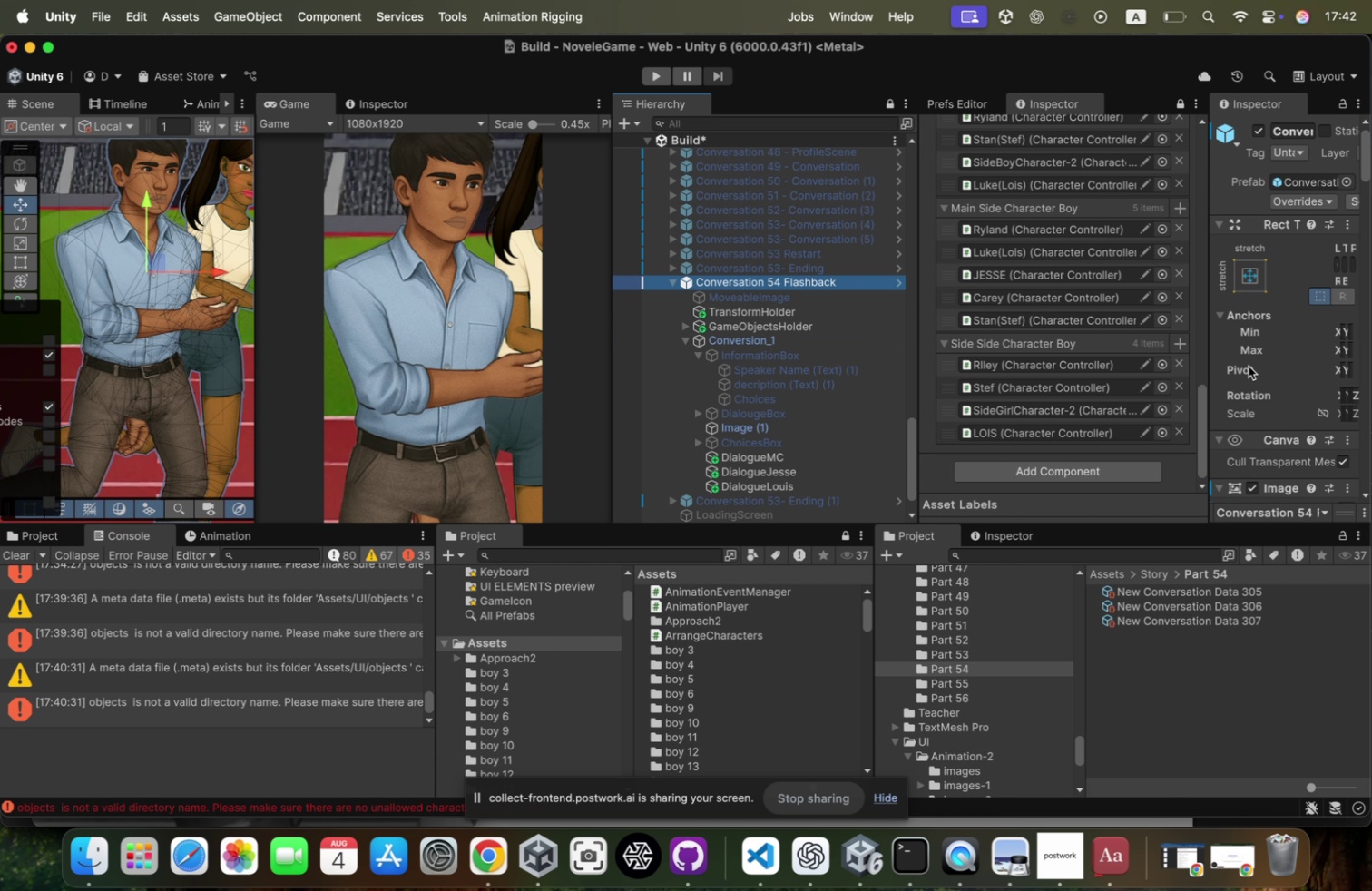 
left_click_drag(start_coordinate=[1211, 352], to_coordinate=[998, 376])
 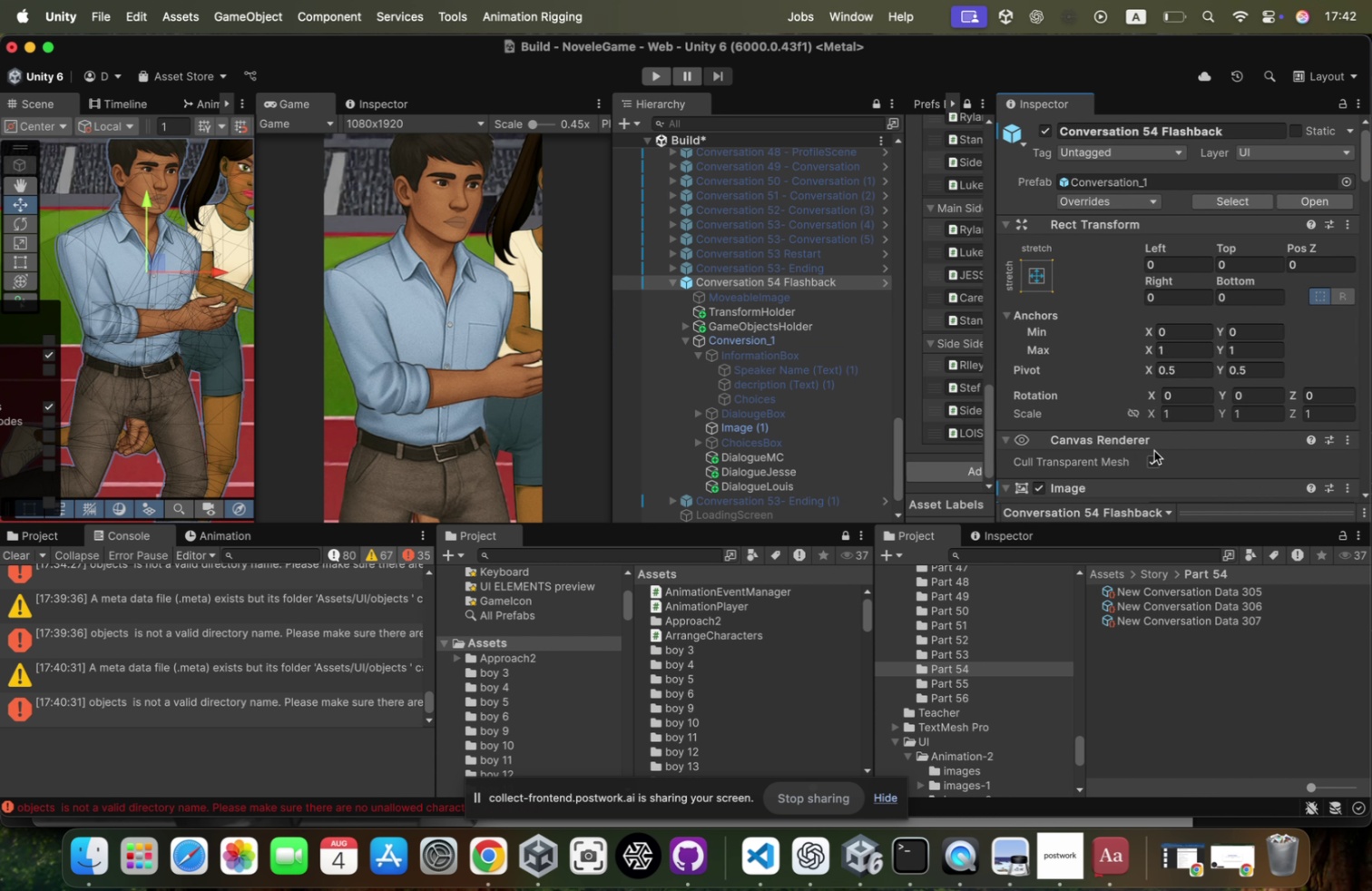 
scroll: coordinate [1242, 354], scroll_direction: down, amount: 70.0
 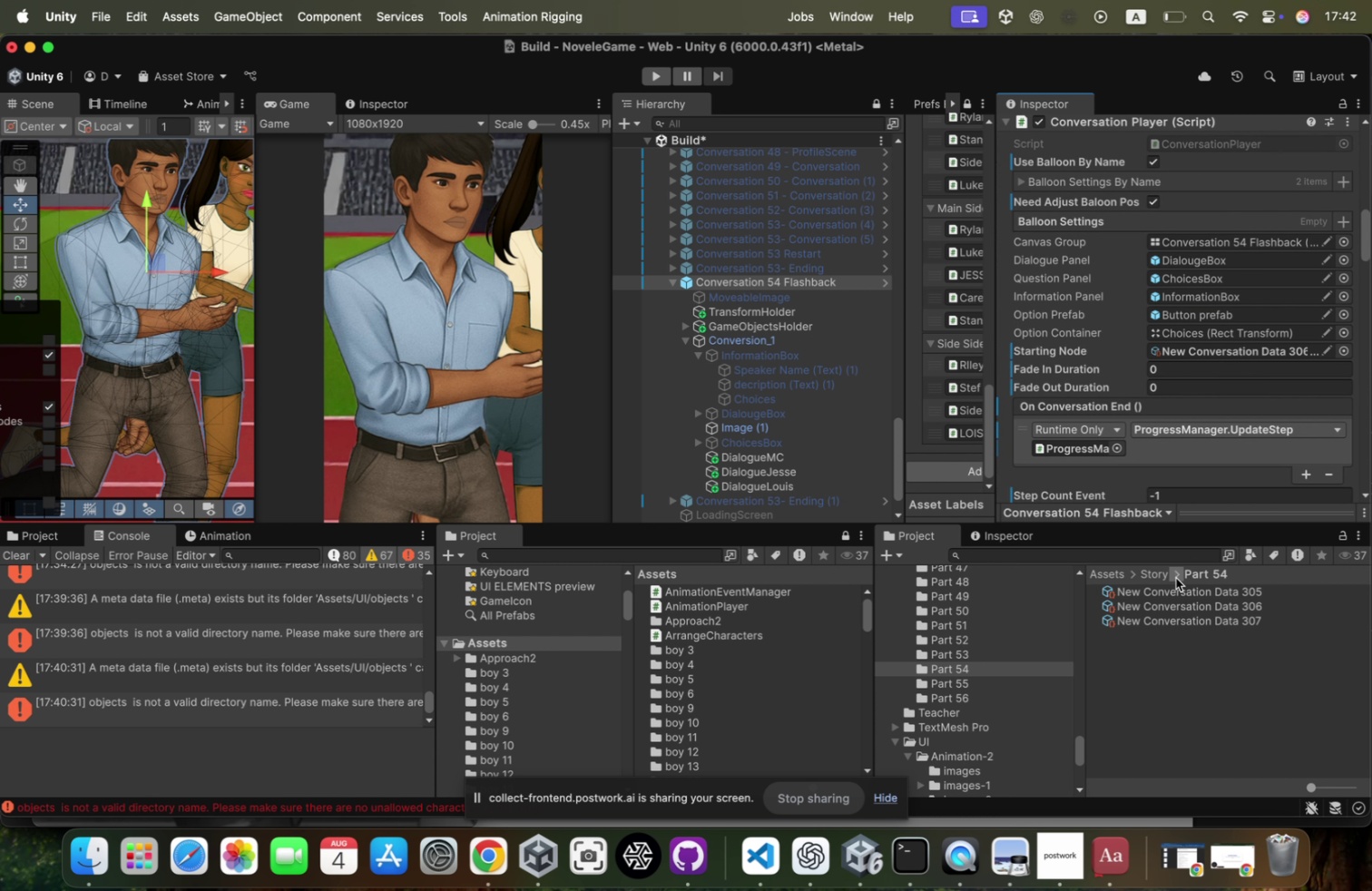 
left_click_drag(start_coordinate=[1175, 584], to_coordinate=[1239, 348])
 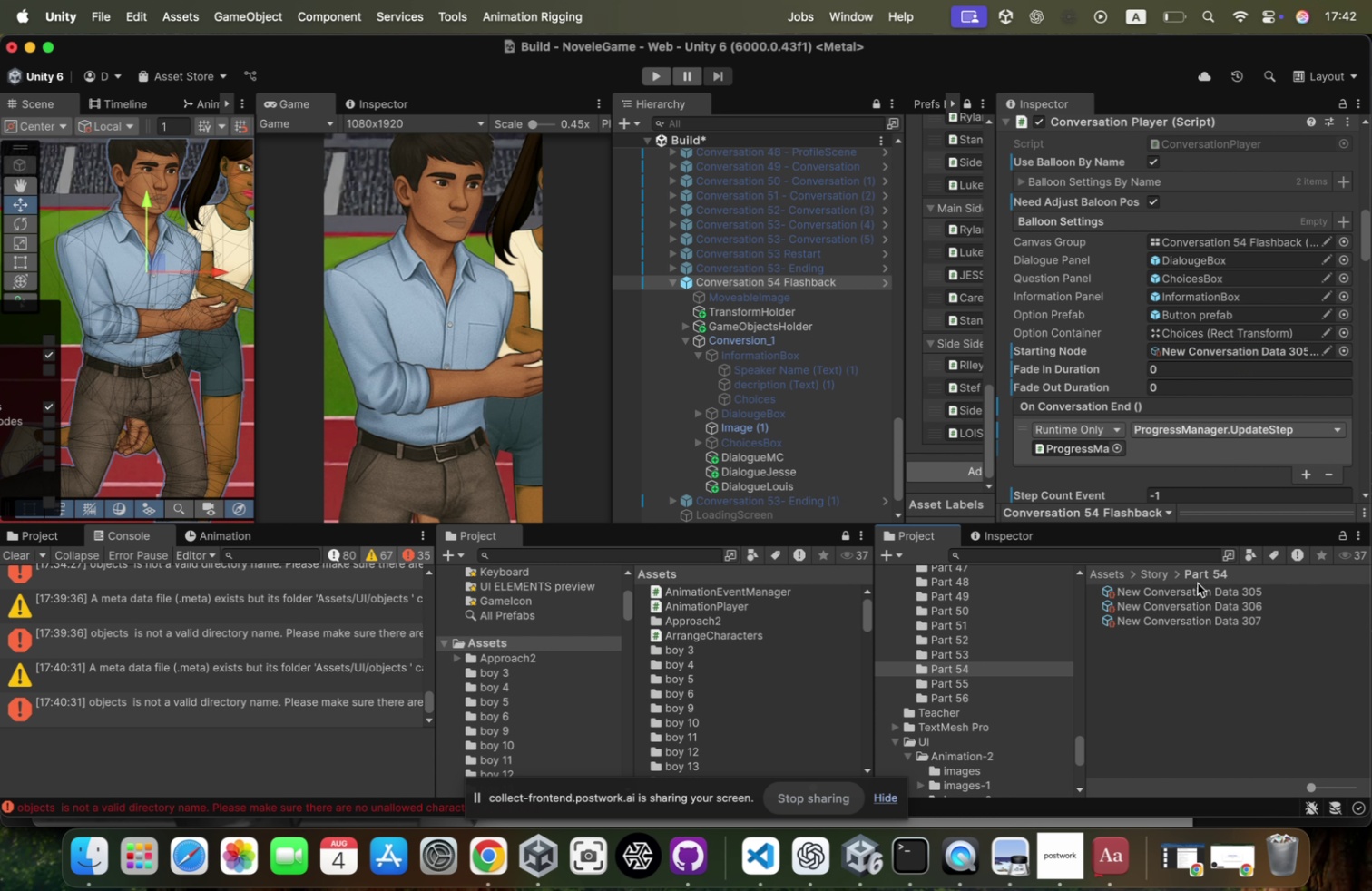 
left_click([1192, 591])
 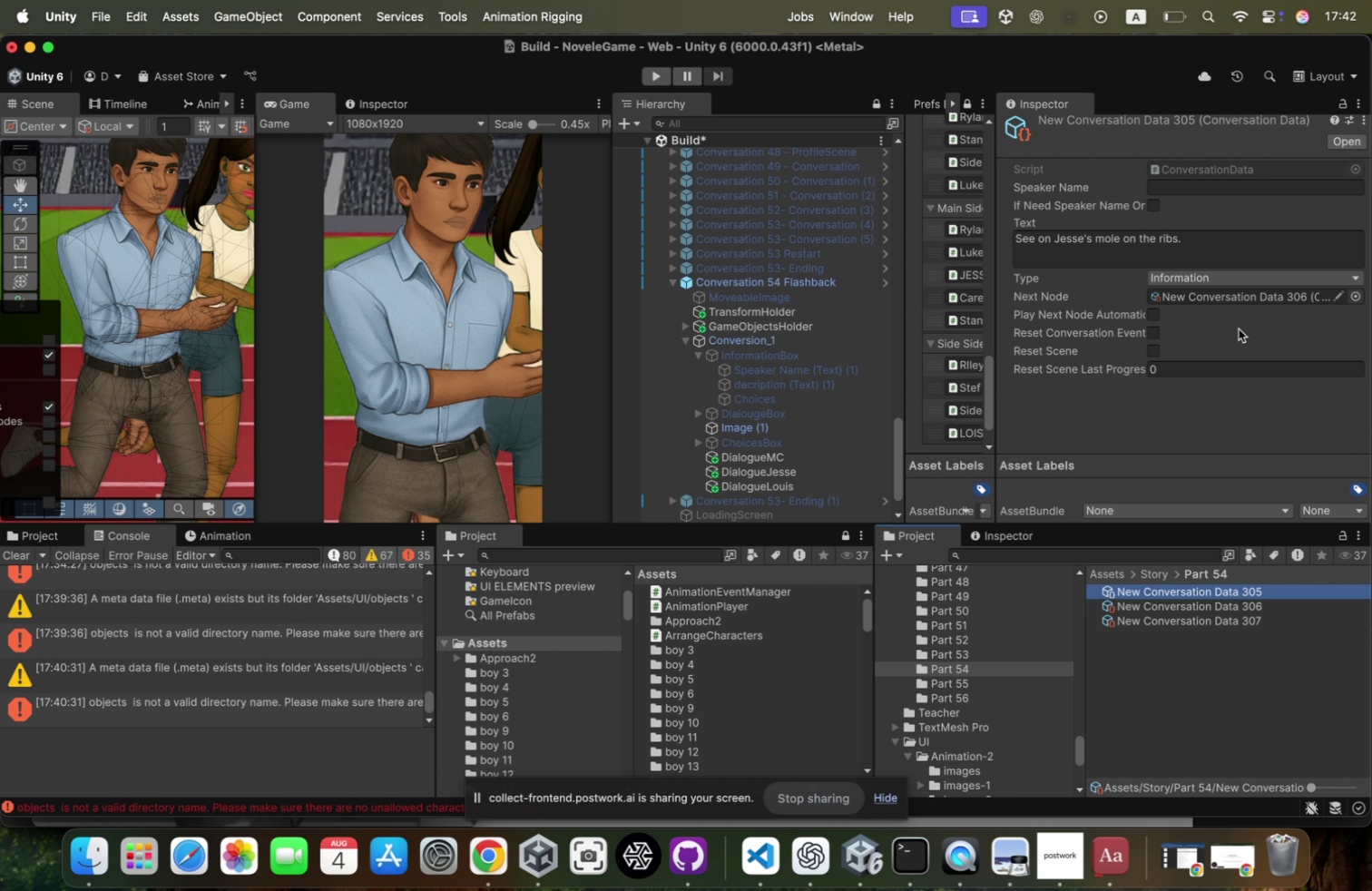 
key(ArrowDown)
 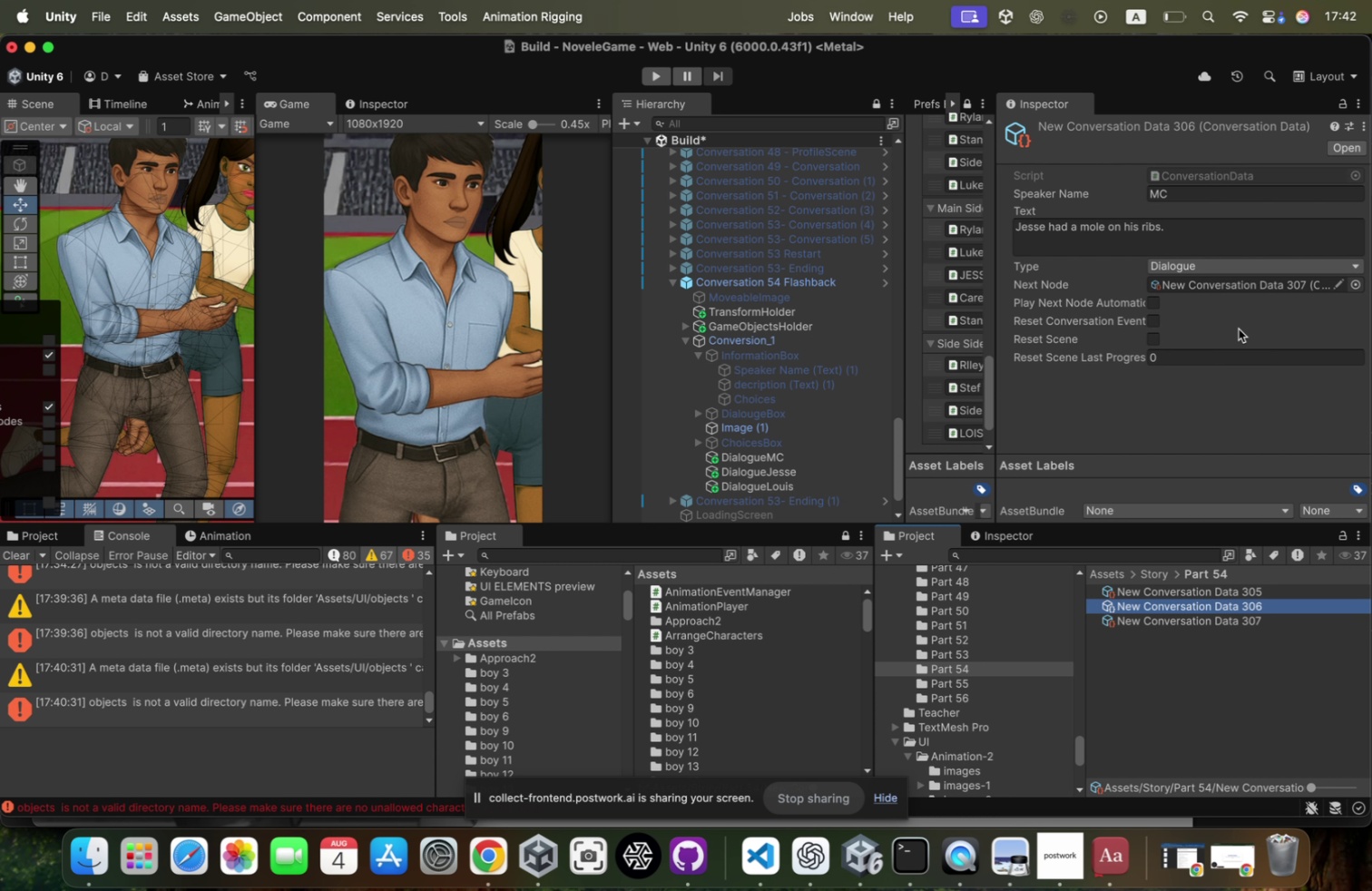 
key(ArrowDown)
 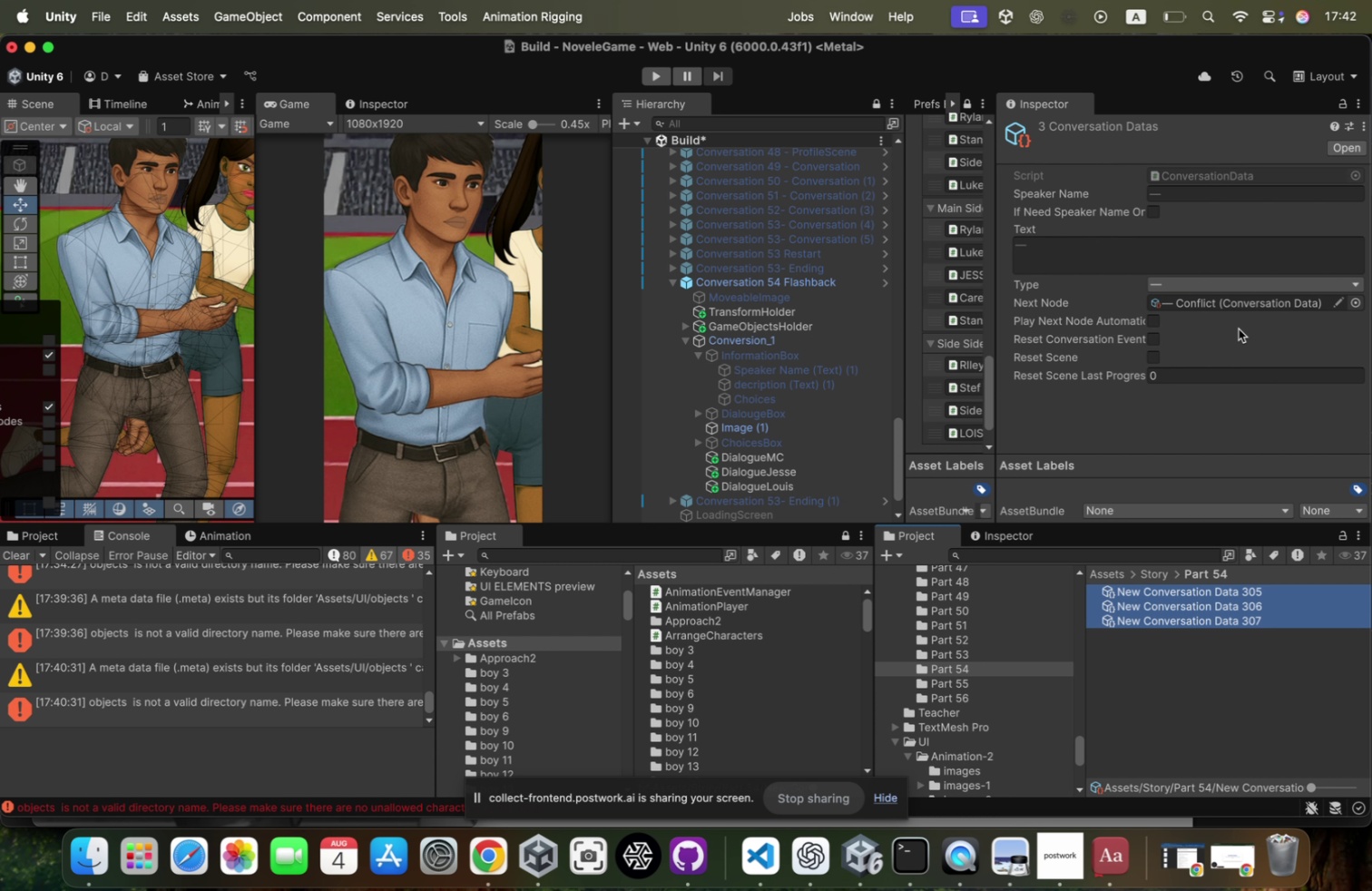 
key(Shift+ArrowUp)
 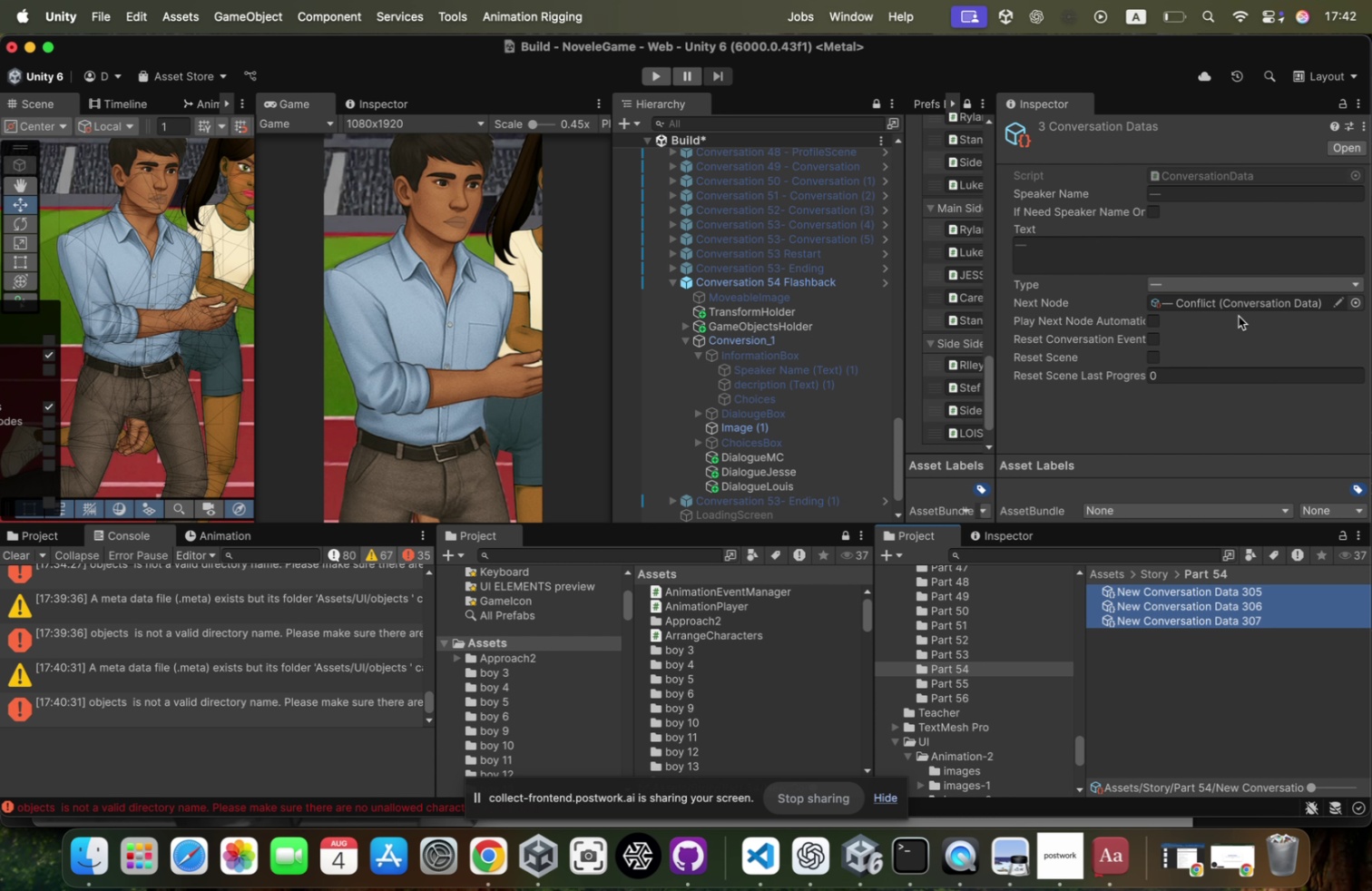 
key(Shift+ArrowUp)
 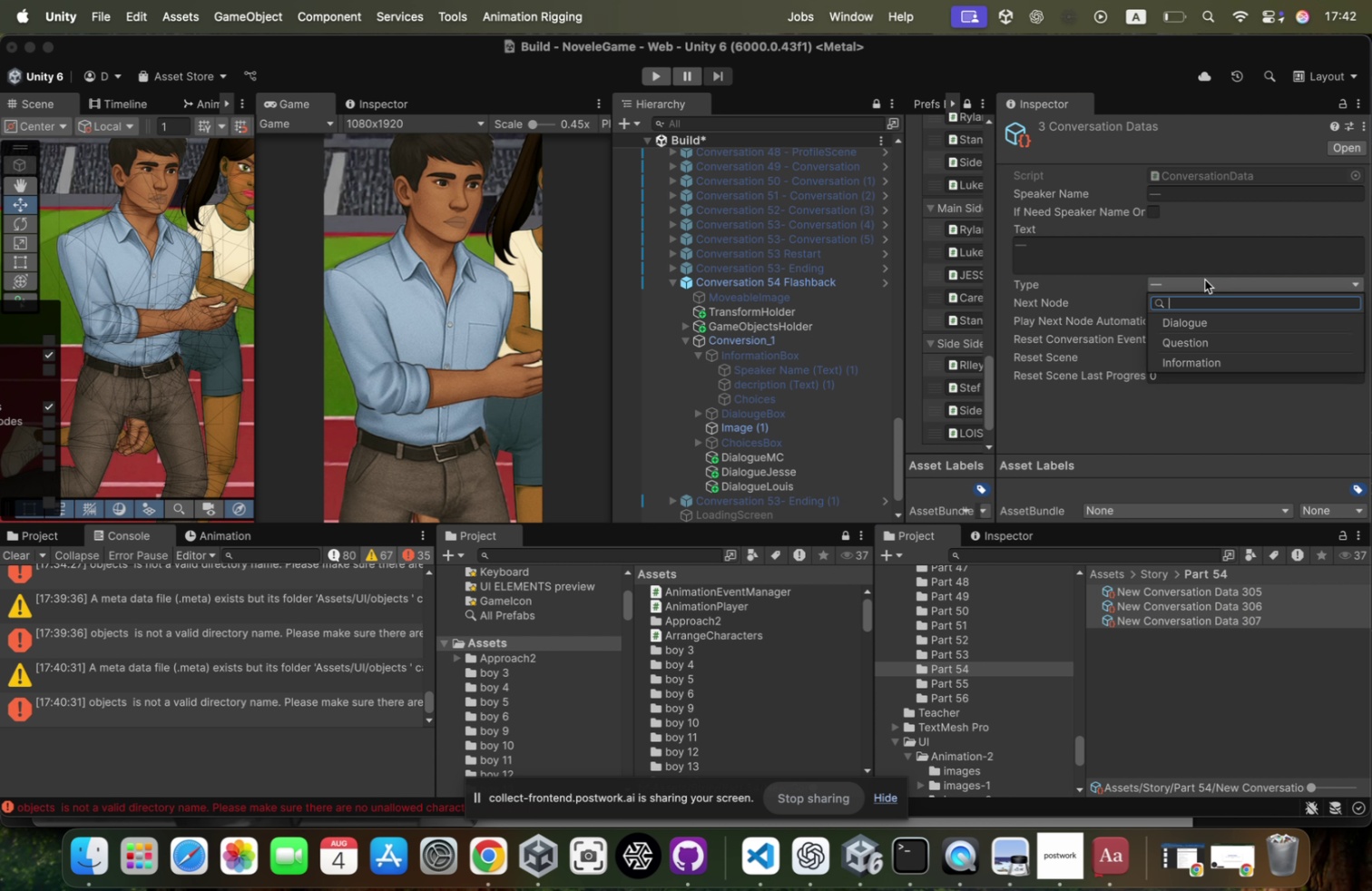 
left_click([1195, 356])
 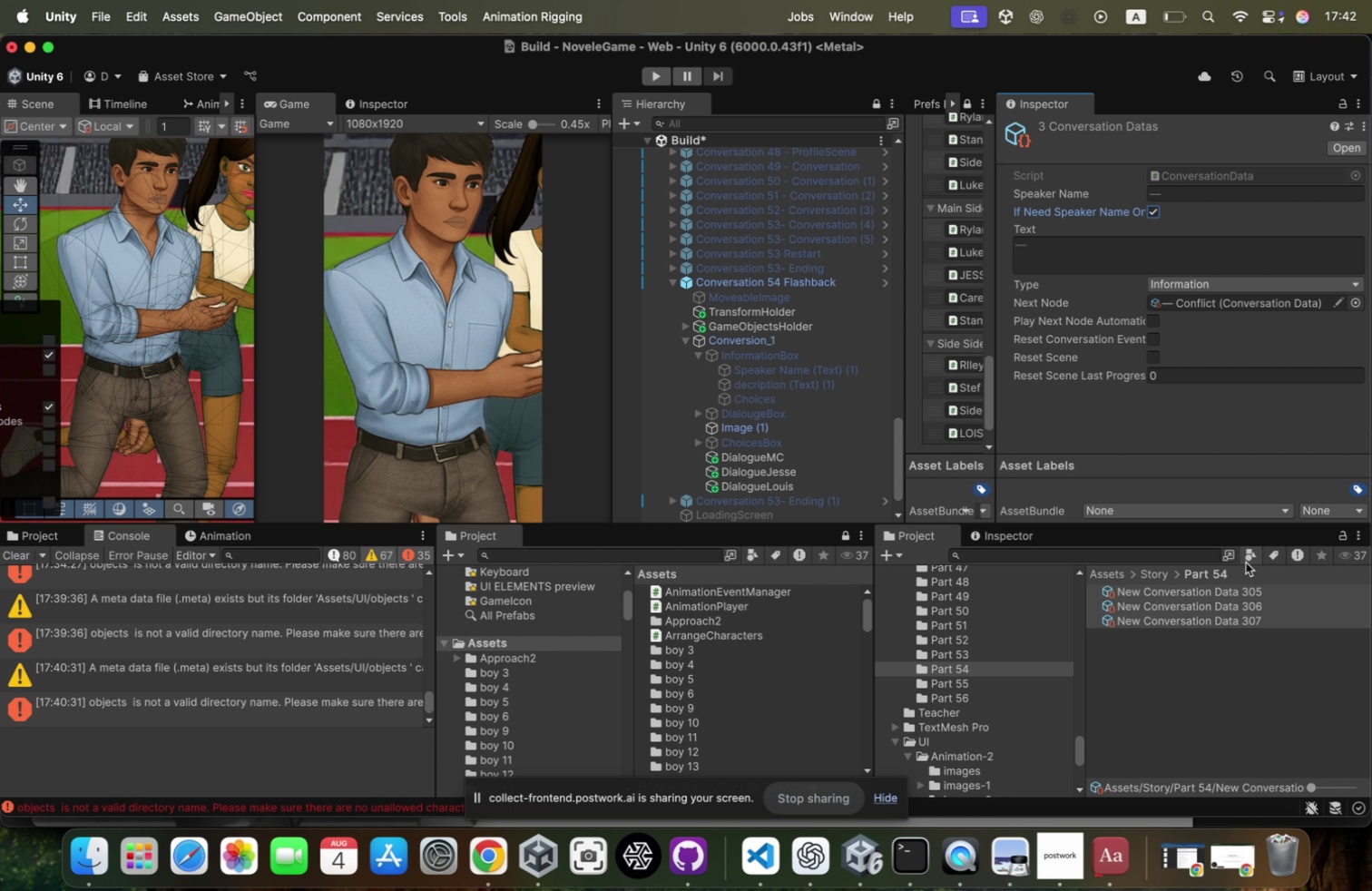 
left_click([1243, 592])
 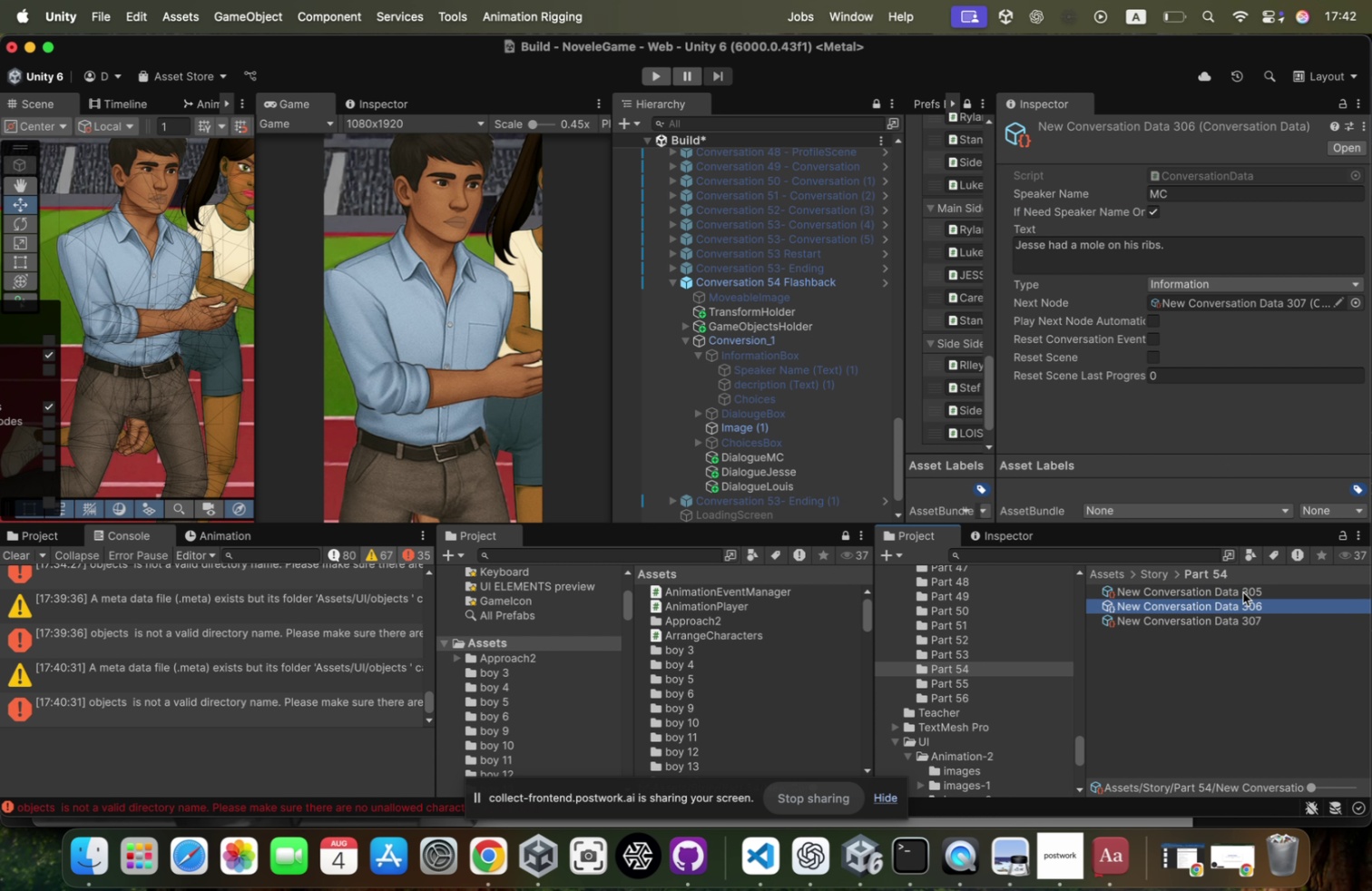 
key(ArrowDown)
 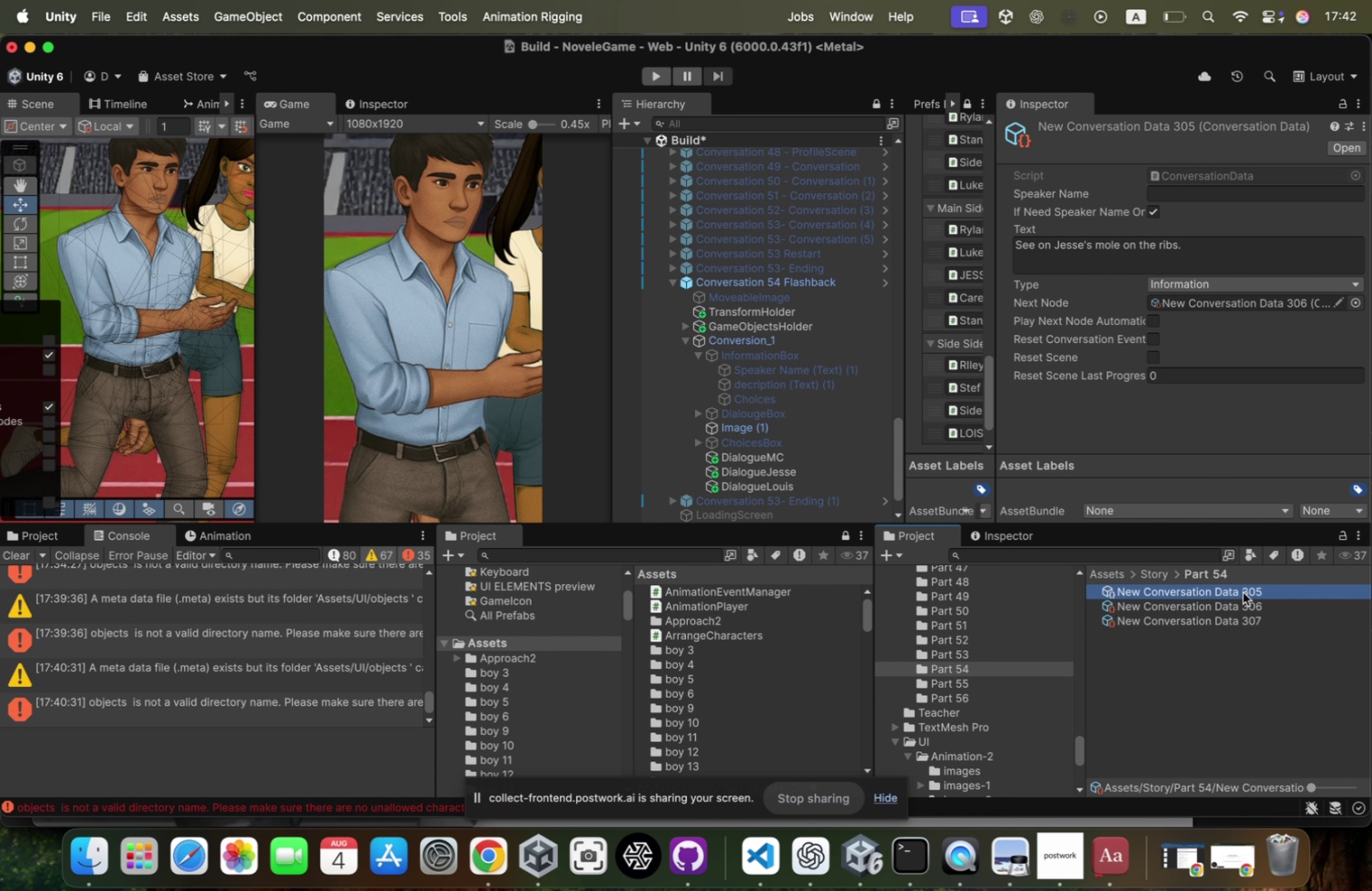 
key(ArrowUp)
 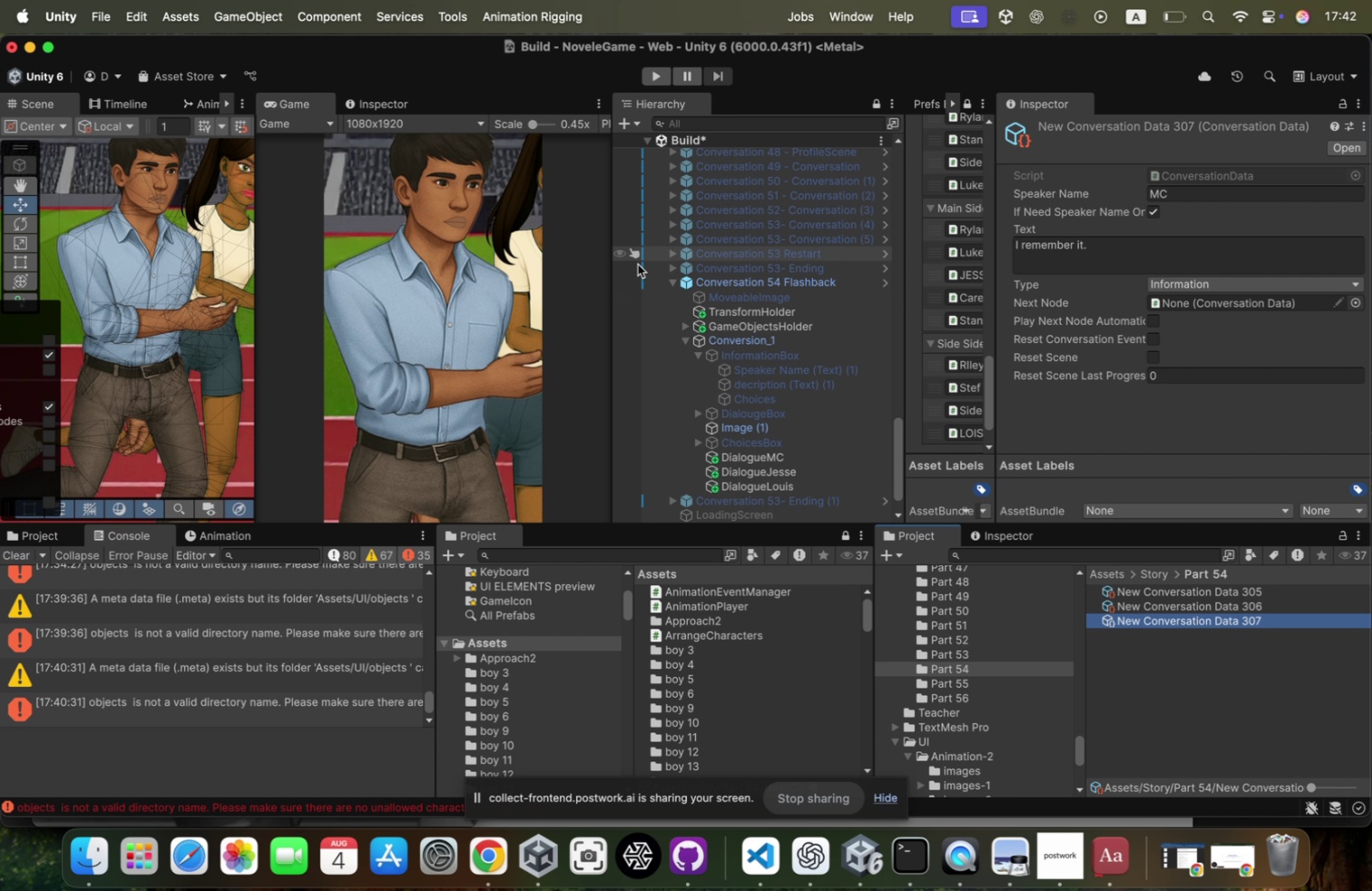 
key(ArrowDown)
 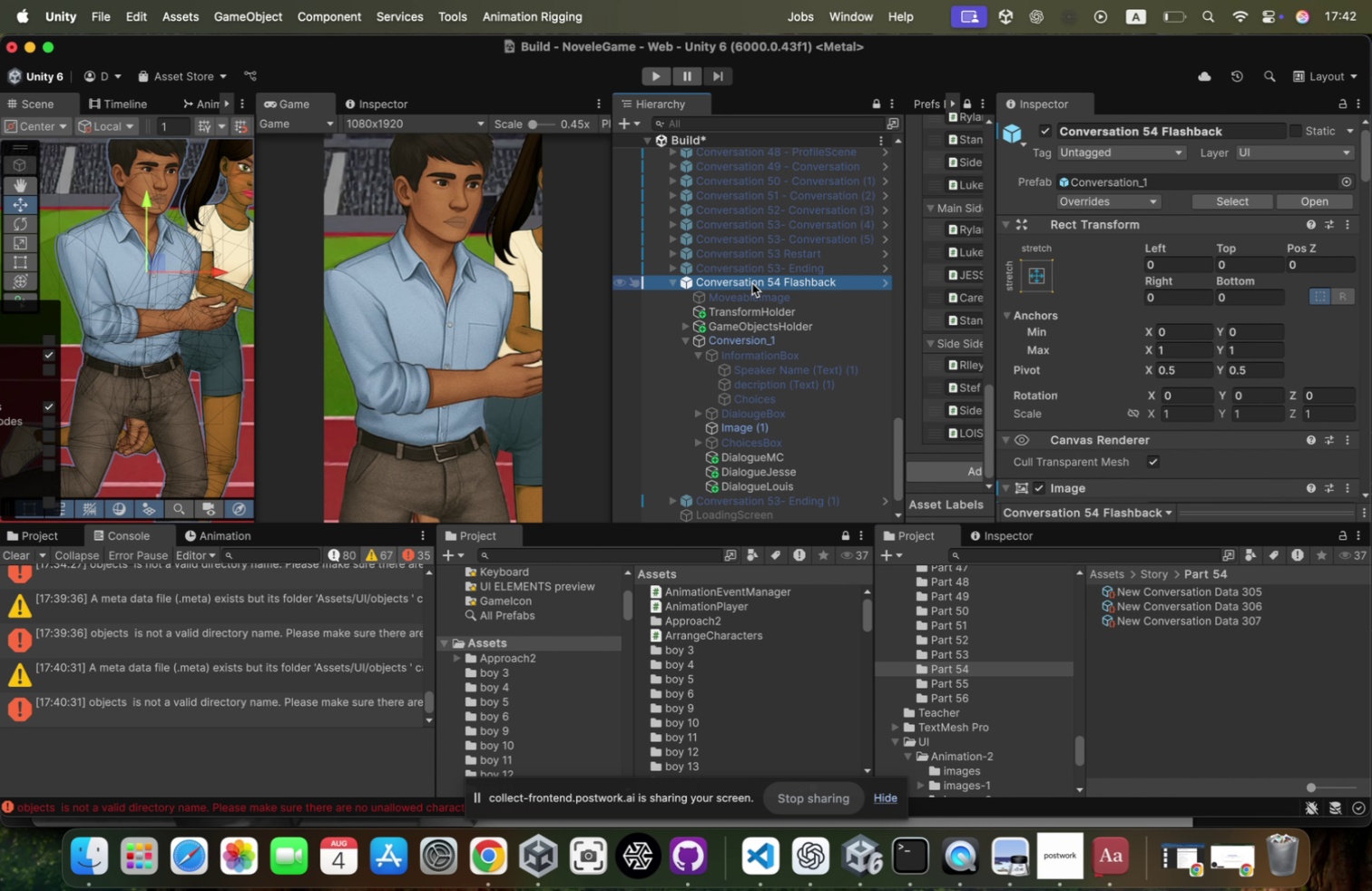 
key(ArrowDown)
 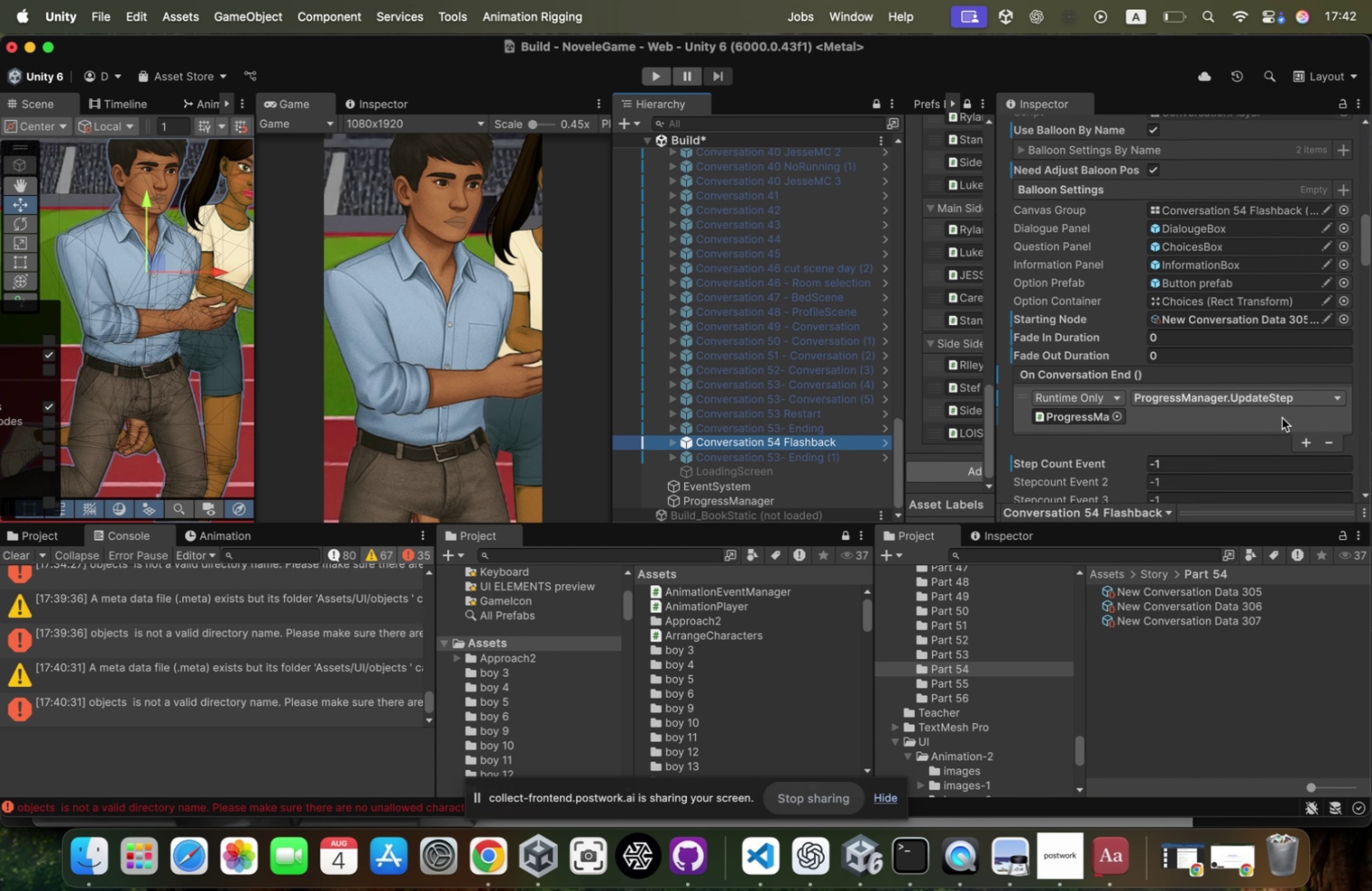 
key(ArrowLeft)
 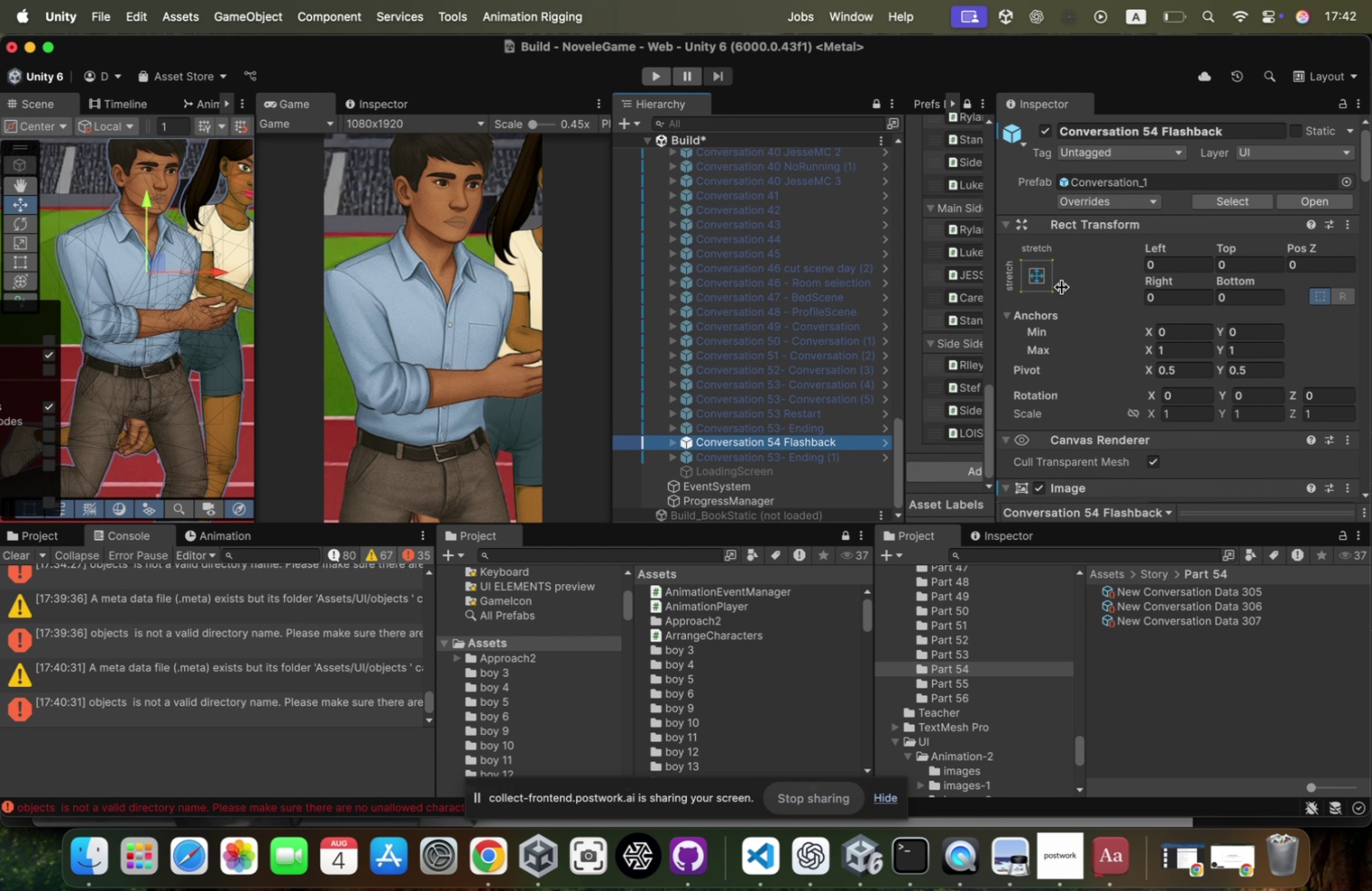 
scroll: coordinate [1282, 417], scroll_direction: down, amount: 63.0
 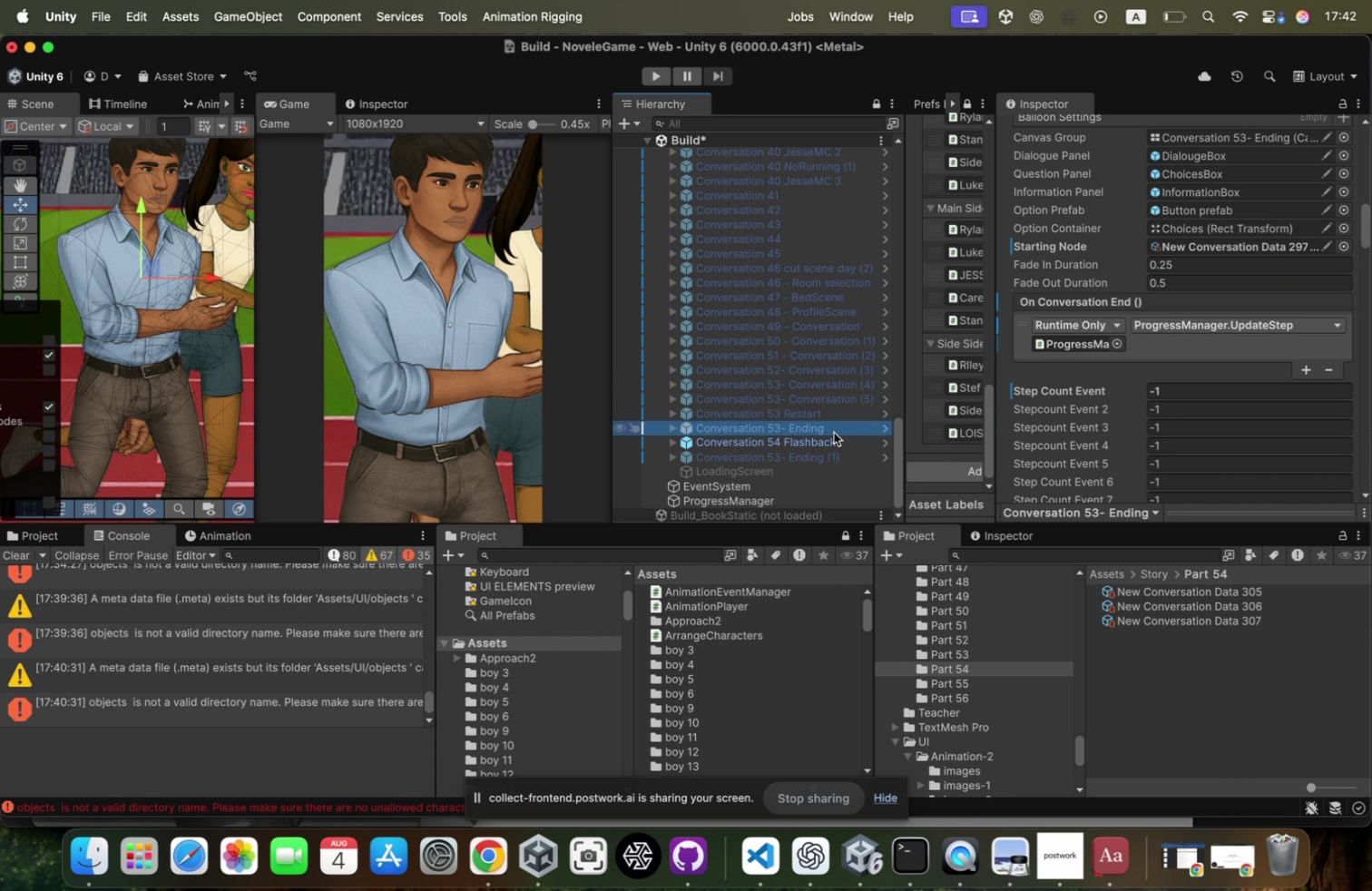 
key(ArrowUp)
 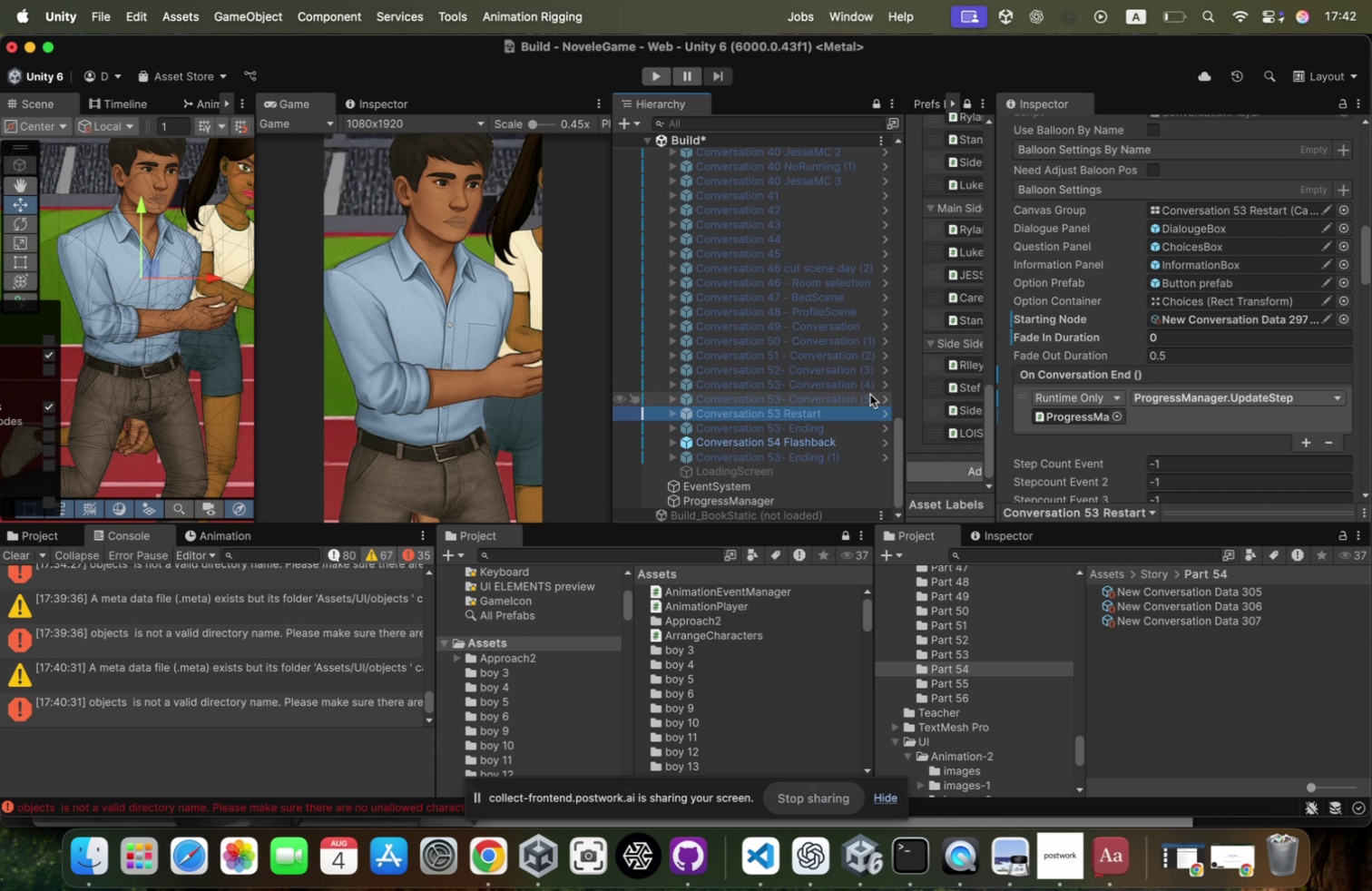 
key(ArrowRight)
 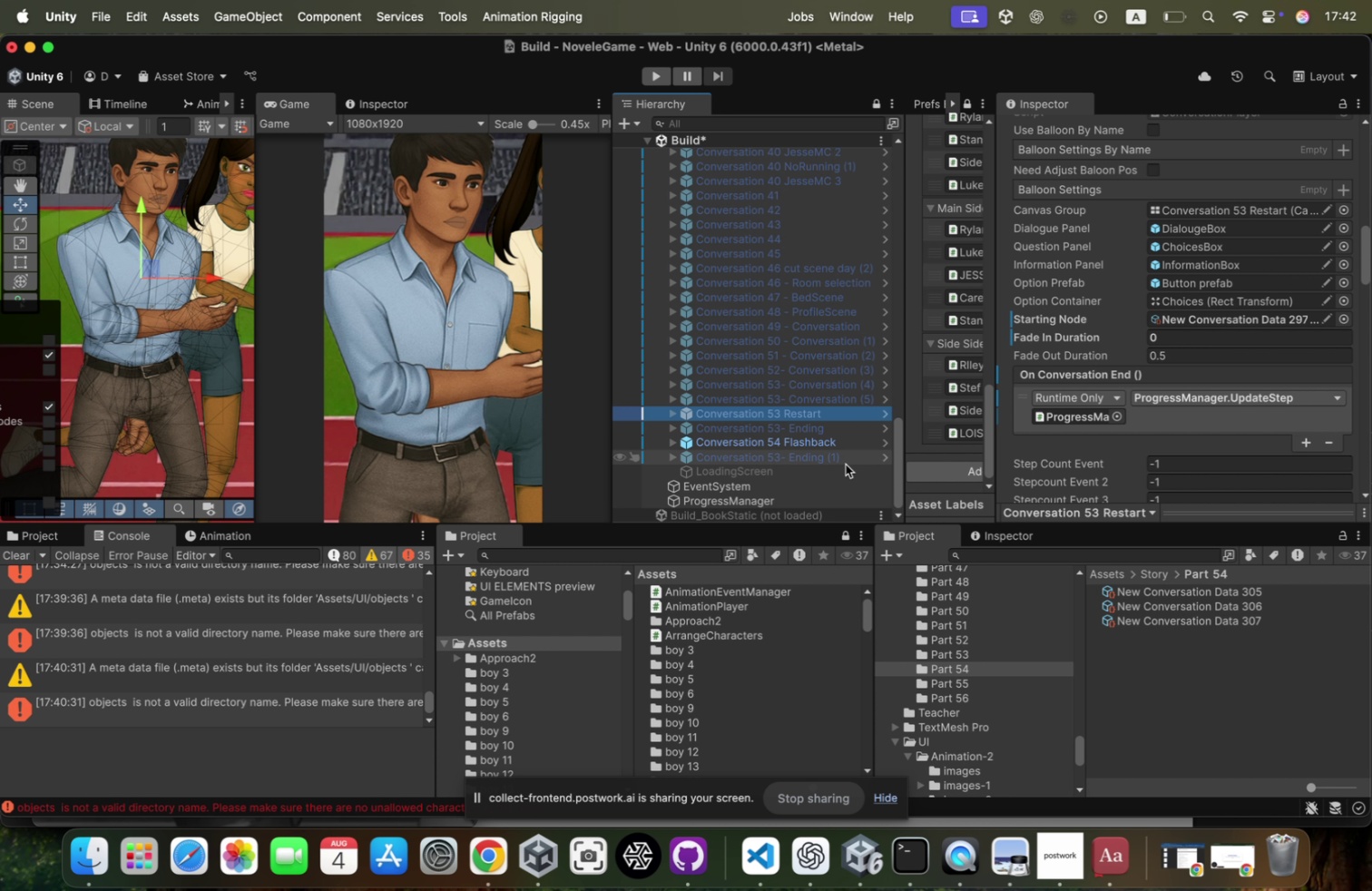 
key(ArrowLeft)
 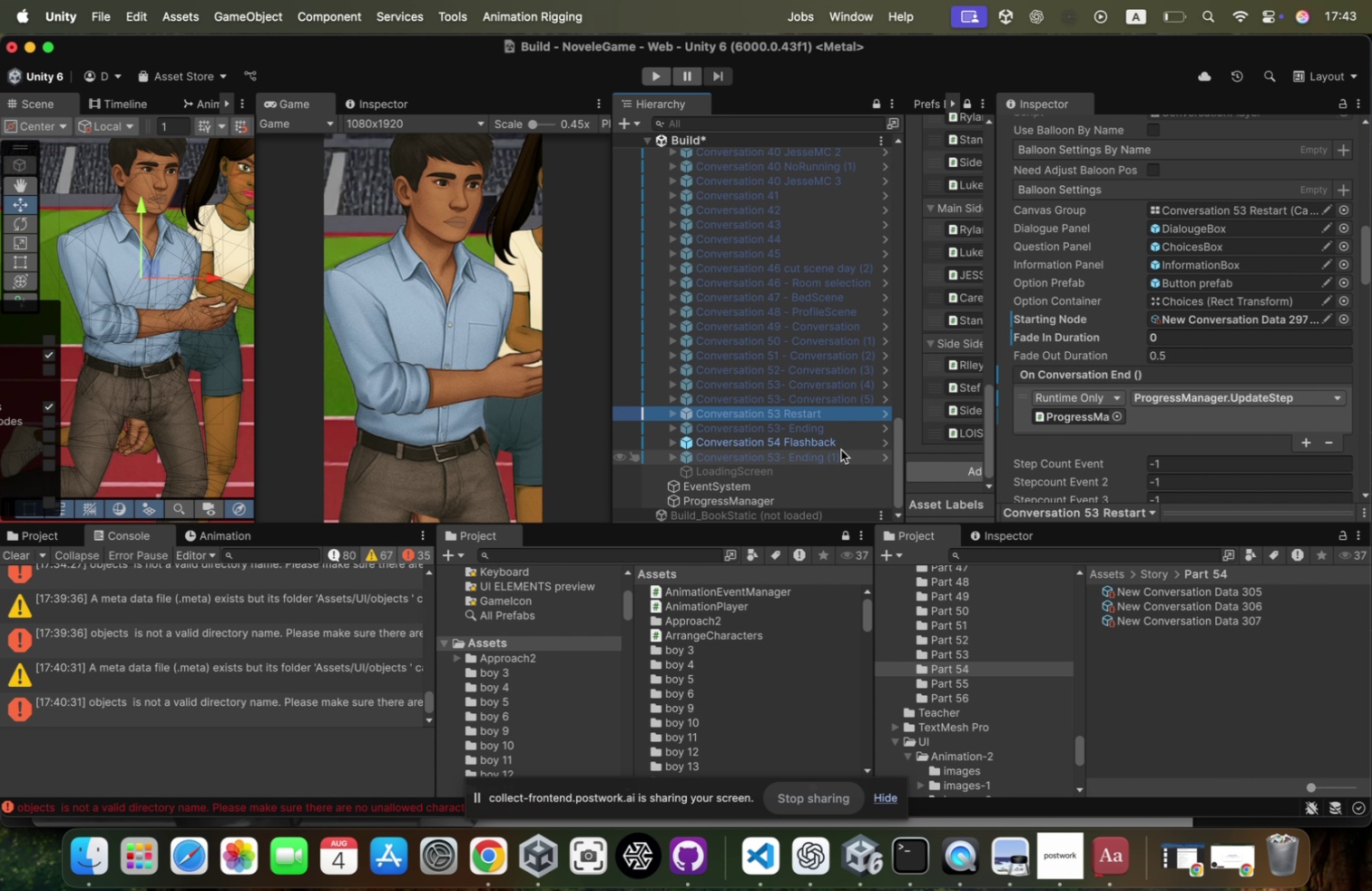 
key(ArrowRight)
 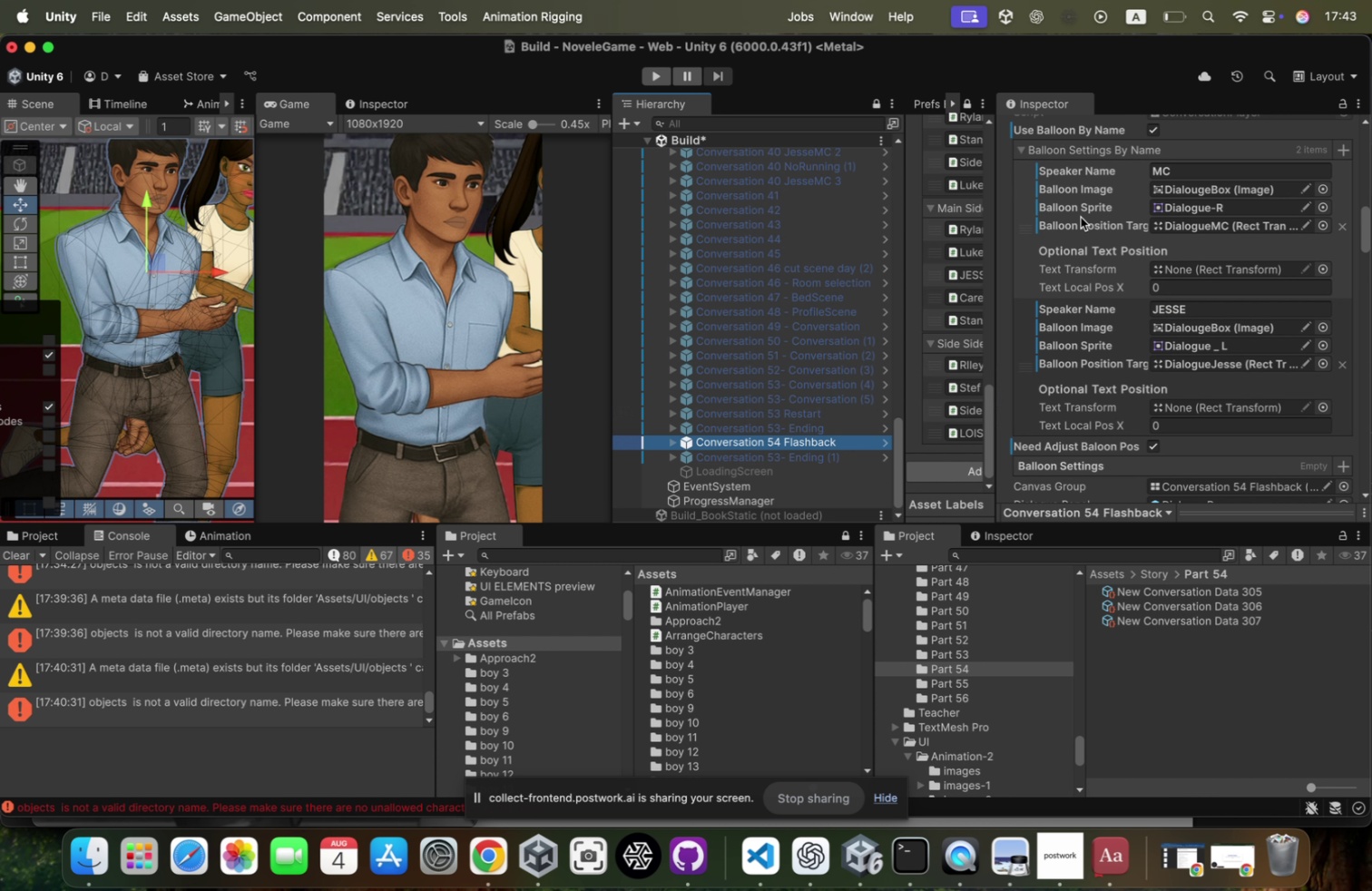 
key(ArrowLeft)
 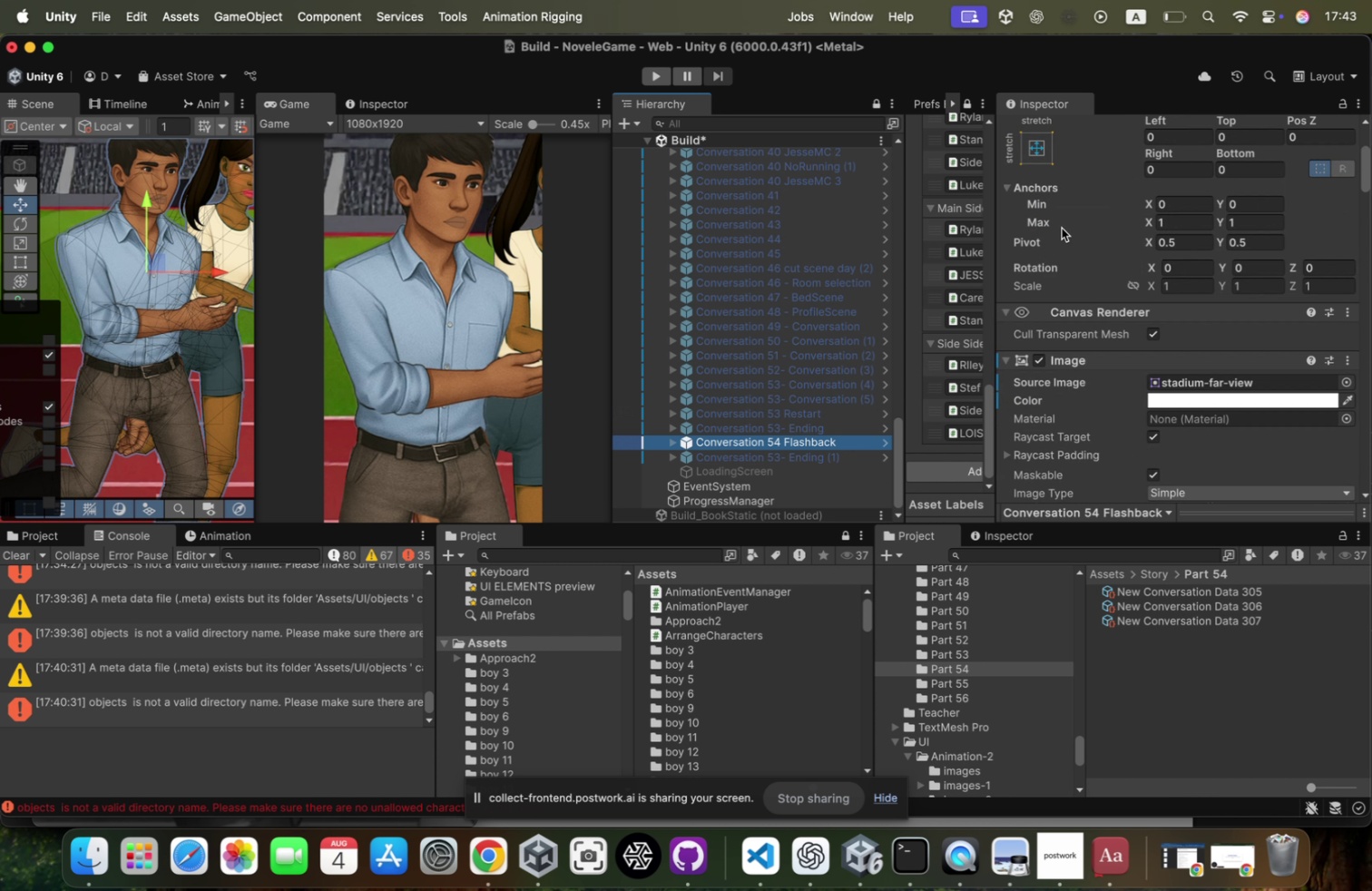 
key(ArrowRight)
 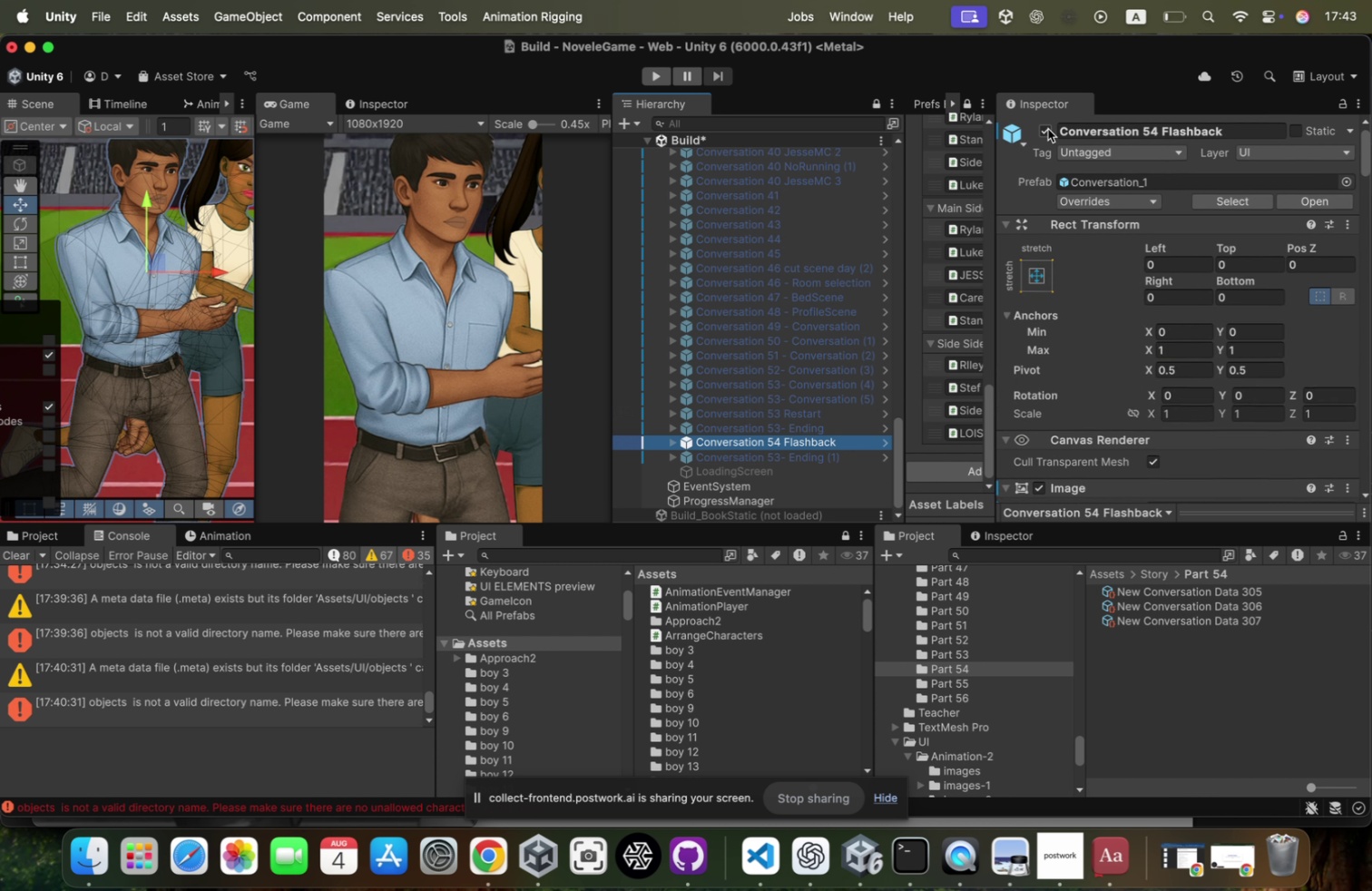 
key(ArrowLeft)
 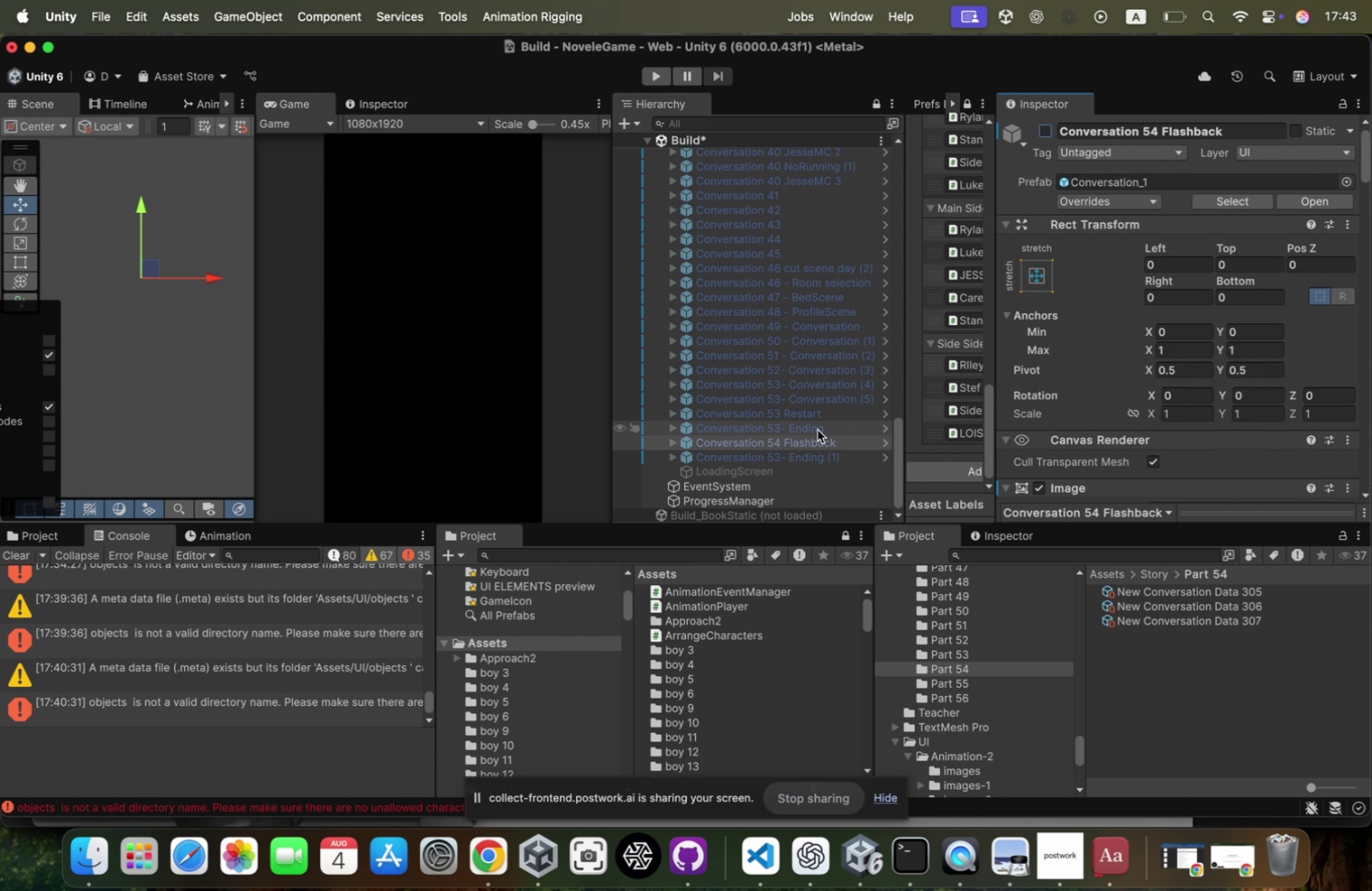 
left_click([844, 440])
 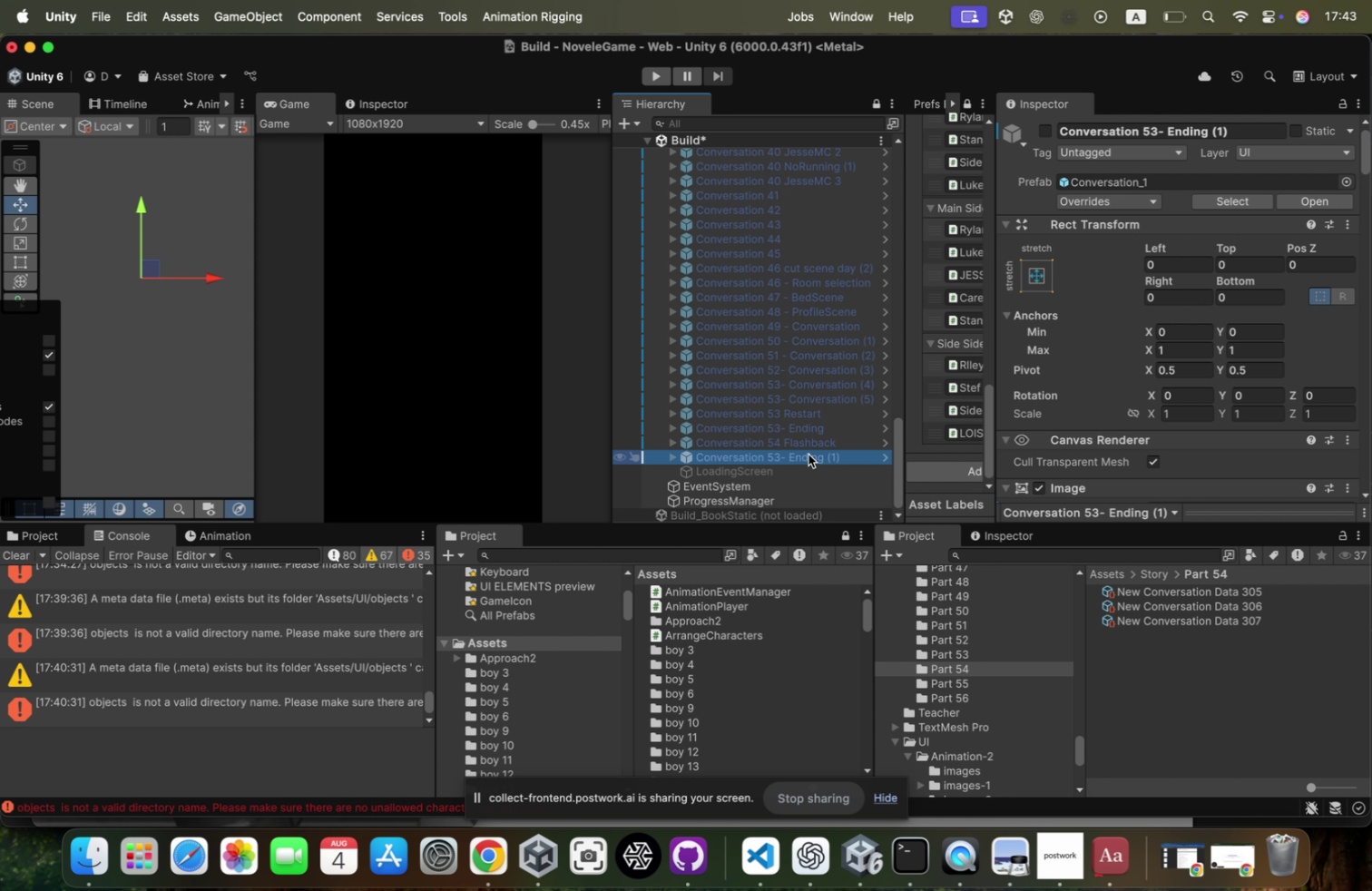 
scroll: coordinate [1062, 228], scroll_direction: up, amount: 85.0
 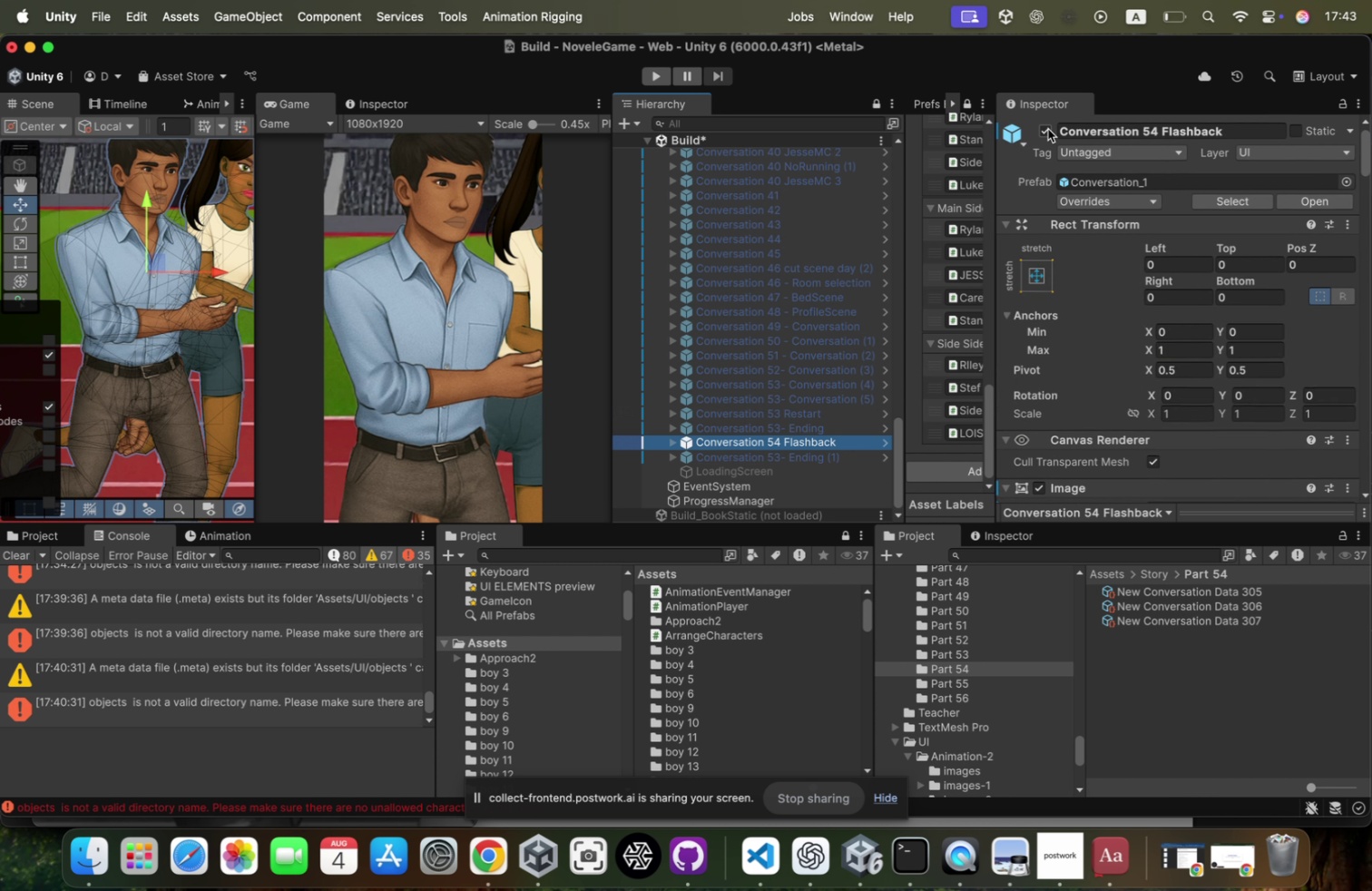 
left_click([1048, 129])
 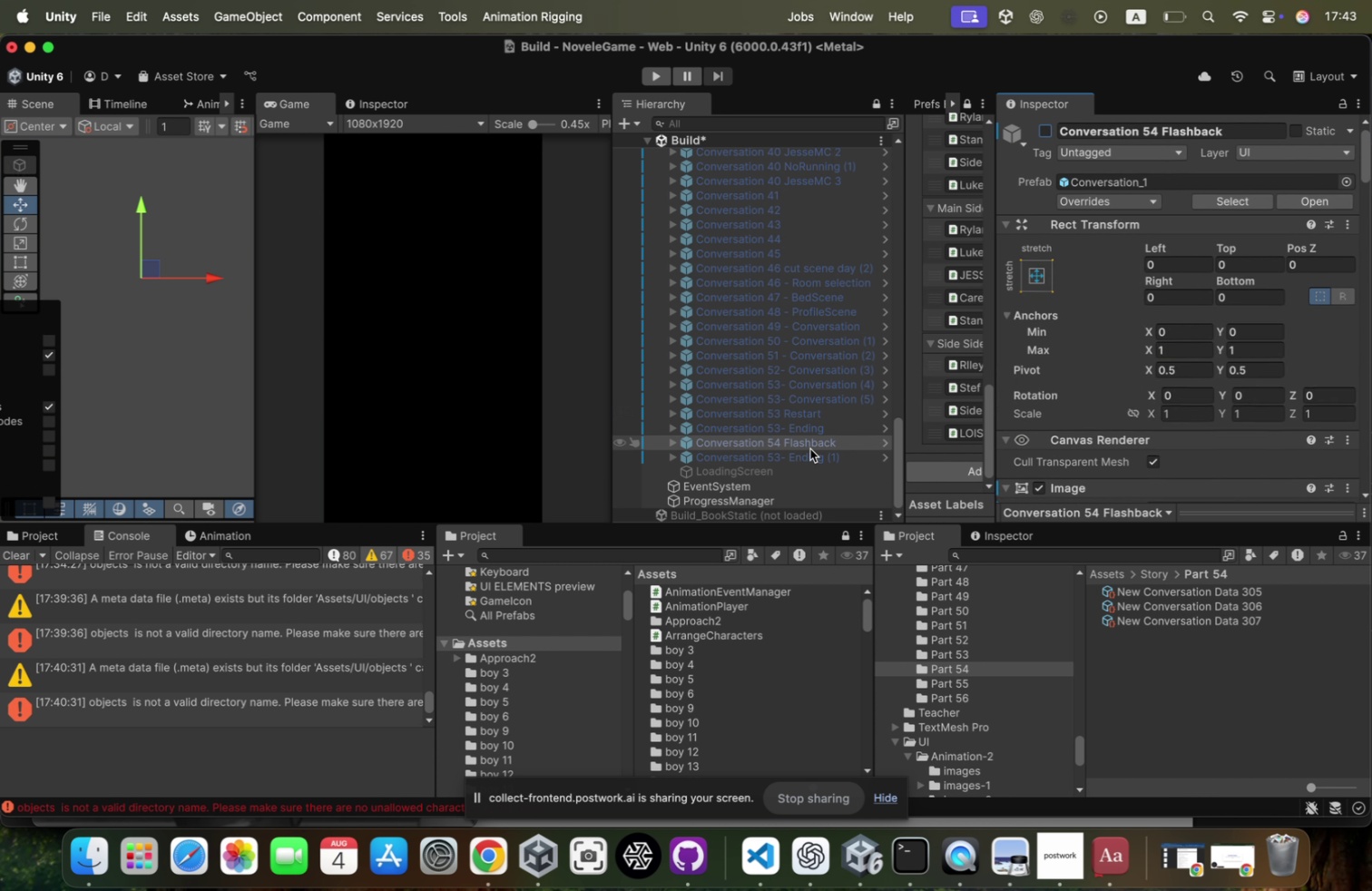 
left_click([808, 454])
 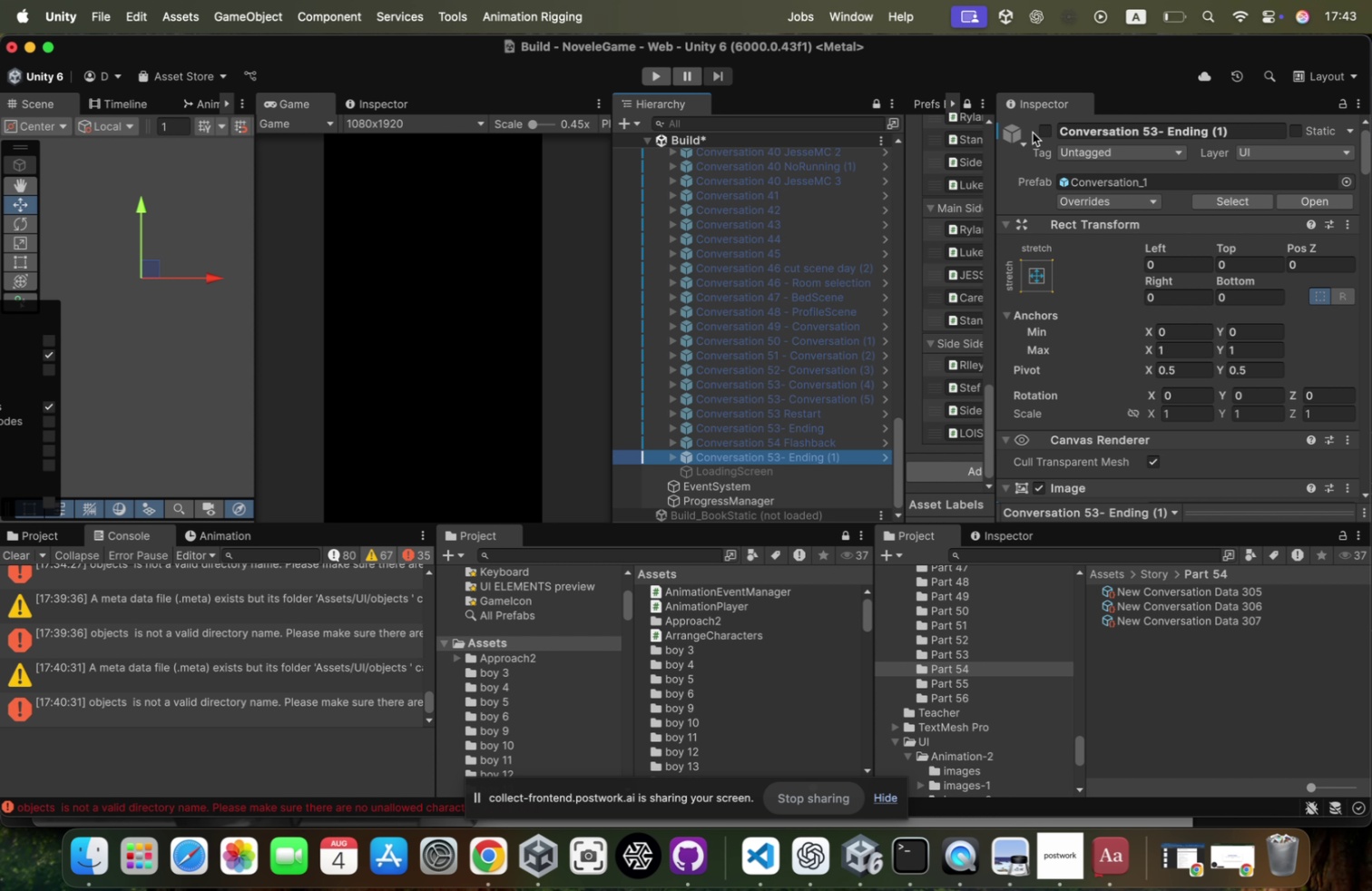 
left_click([1044, 131])
 